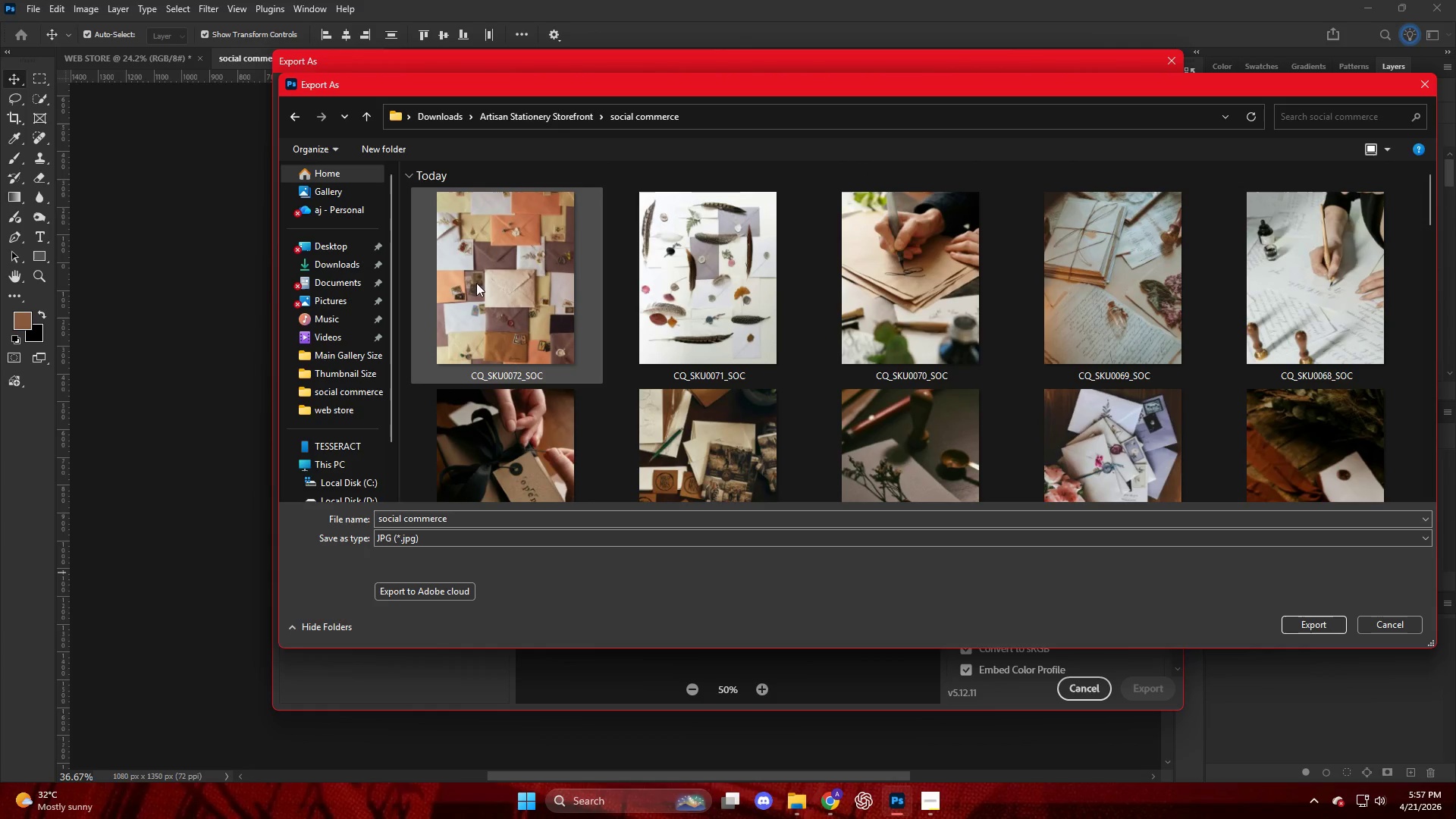 
left_click([489, 321])
 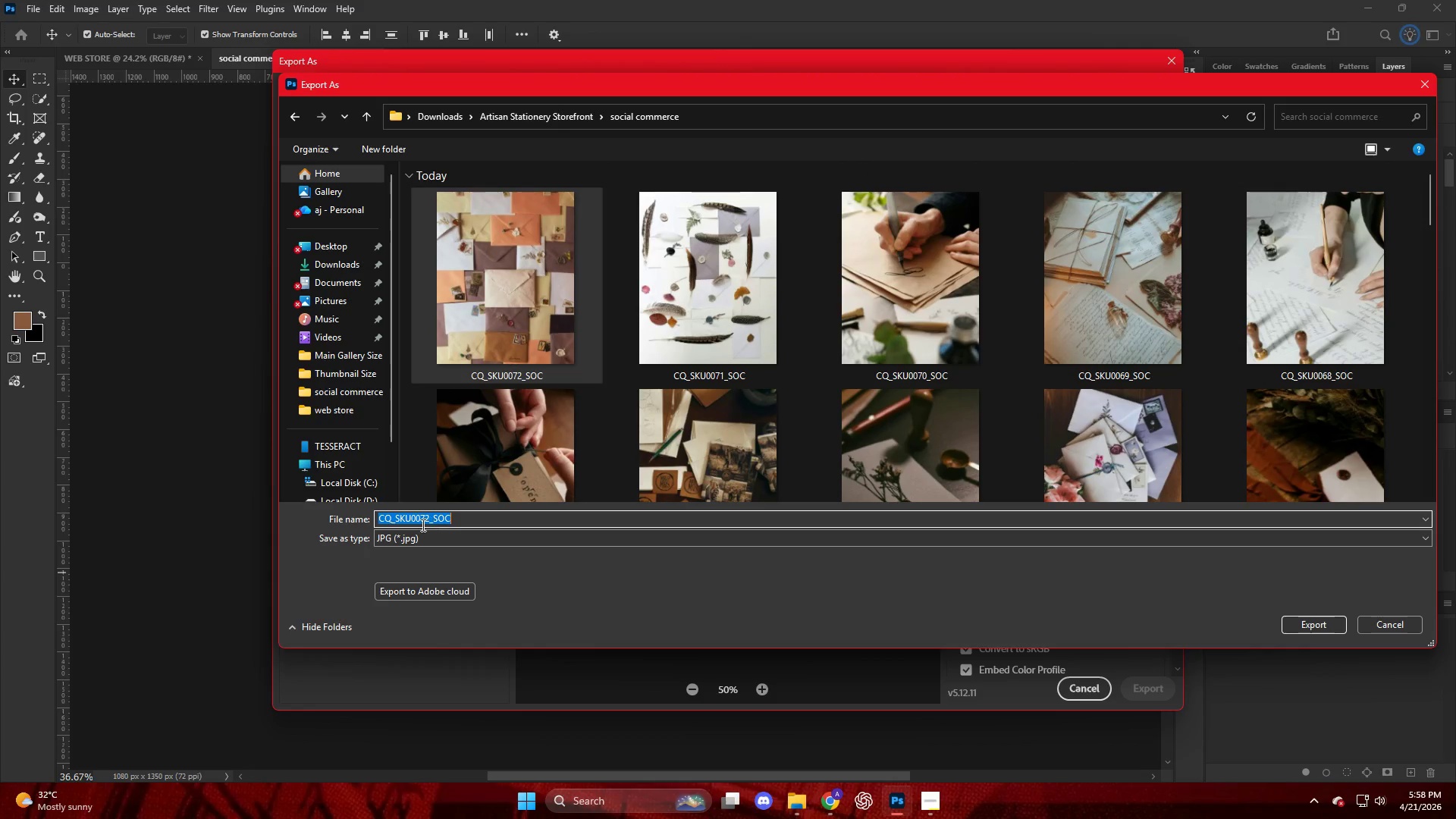 
double_click([431, 523])
 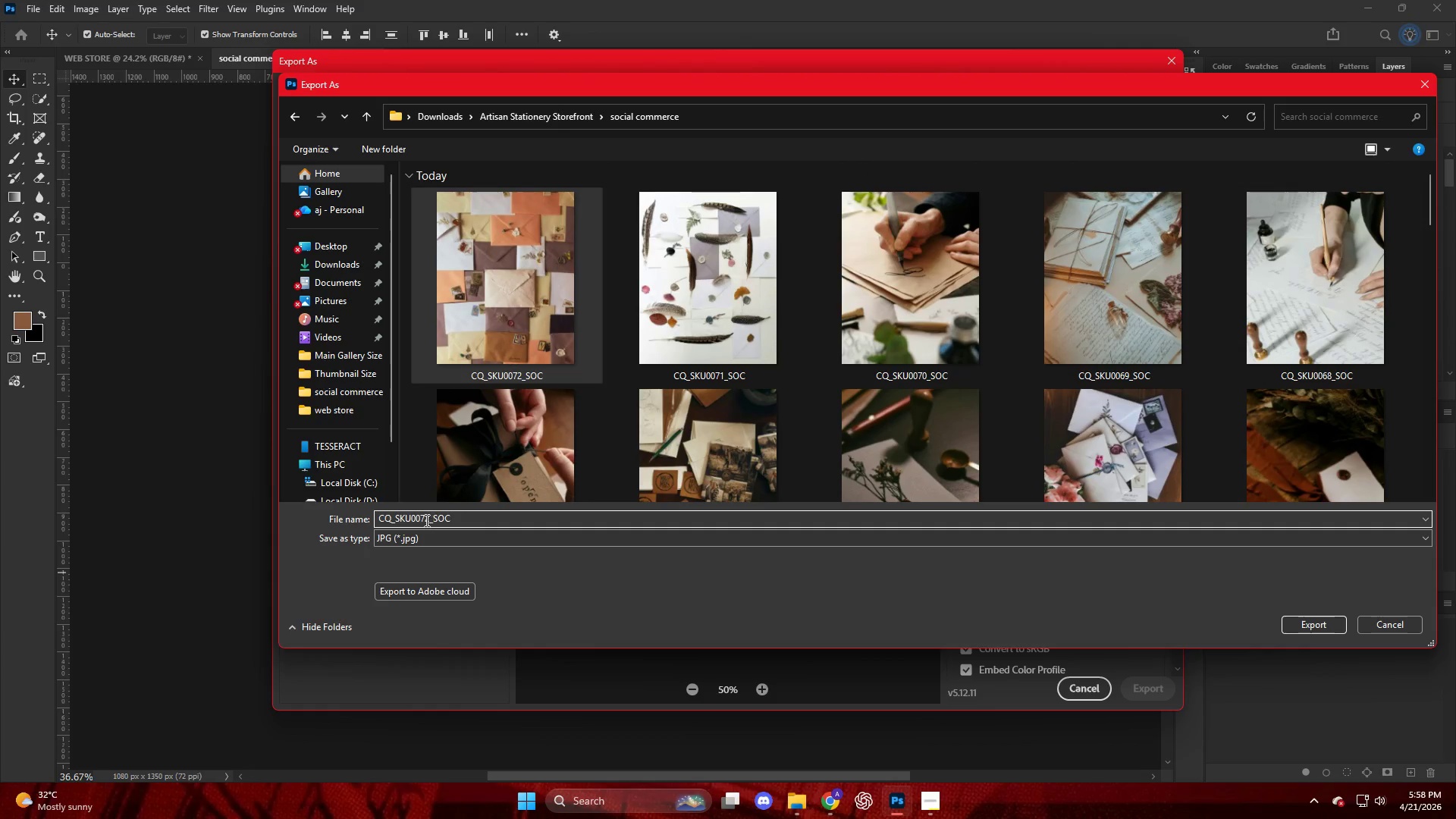 
left_click([425, 520])
 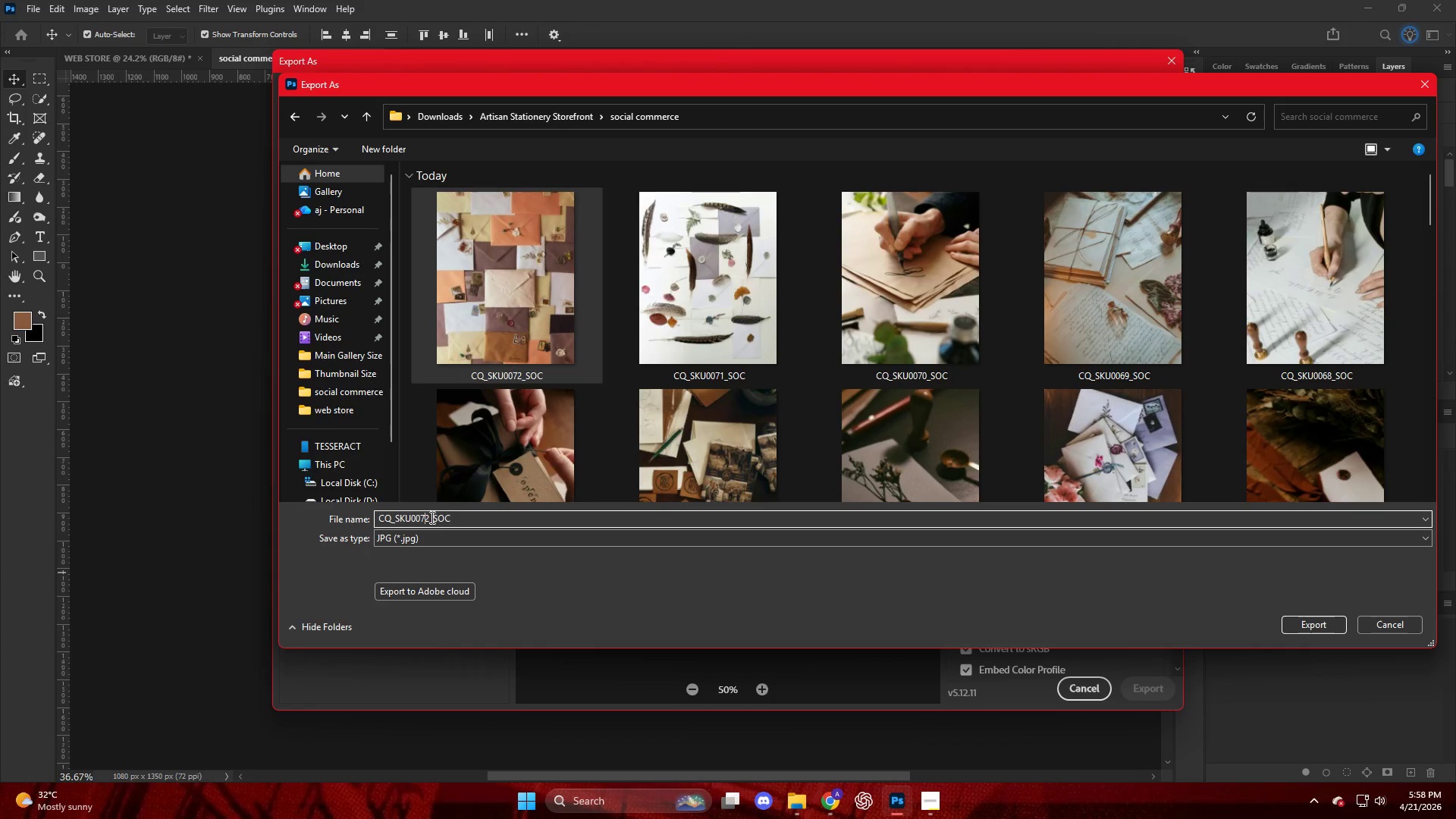 
left_click([431, 517])
 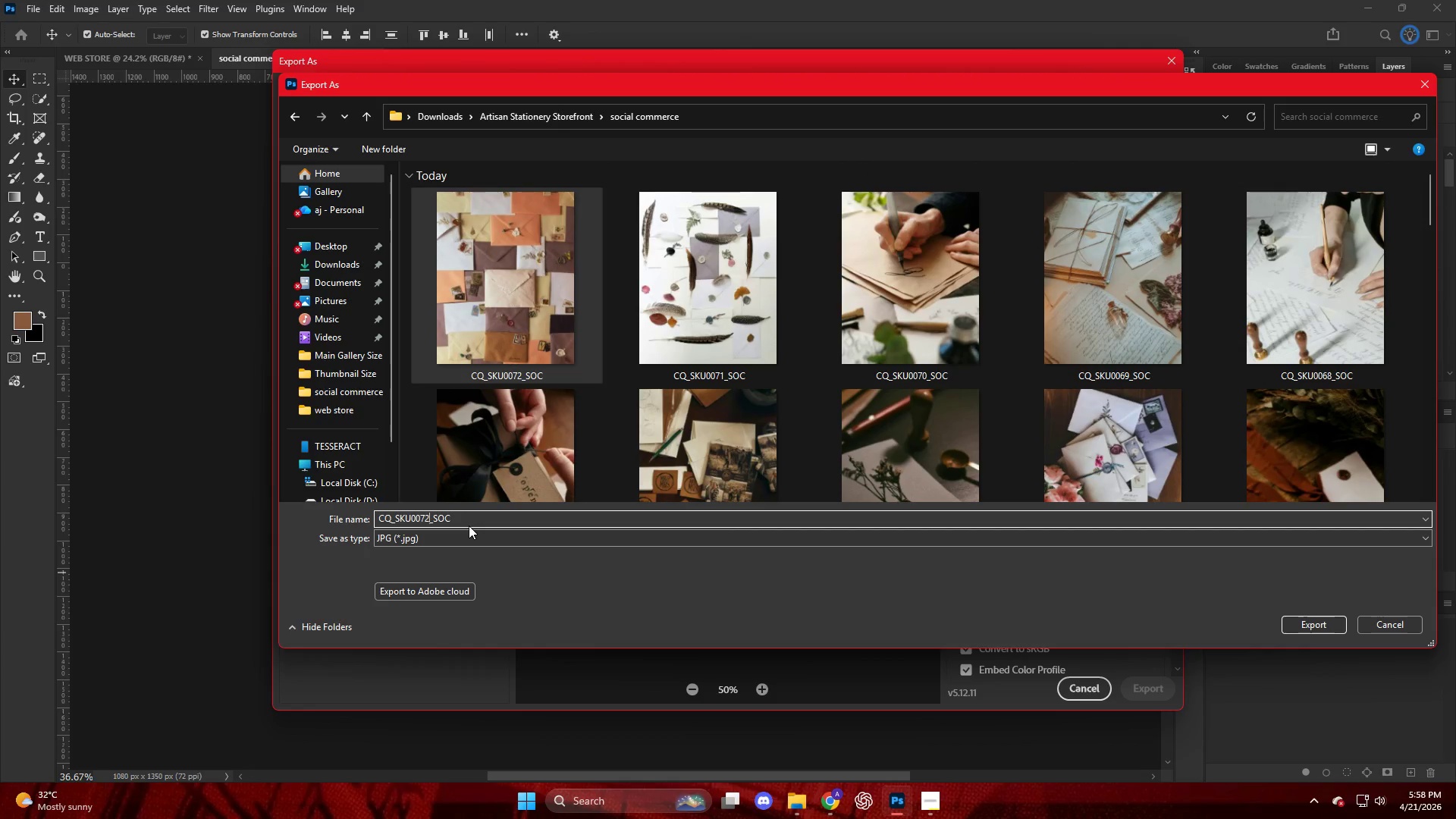 
key(Backspace)
 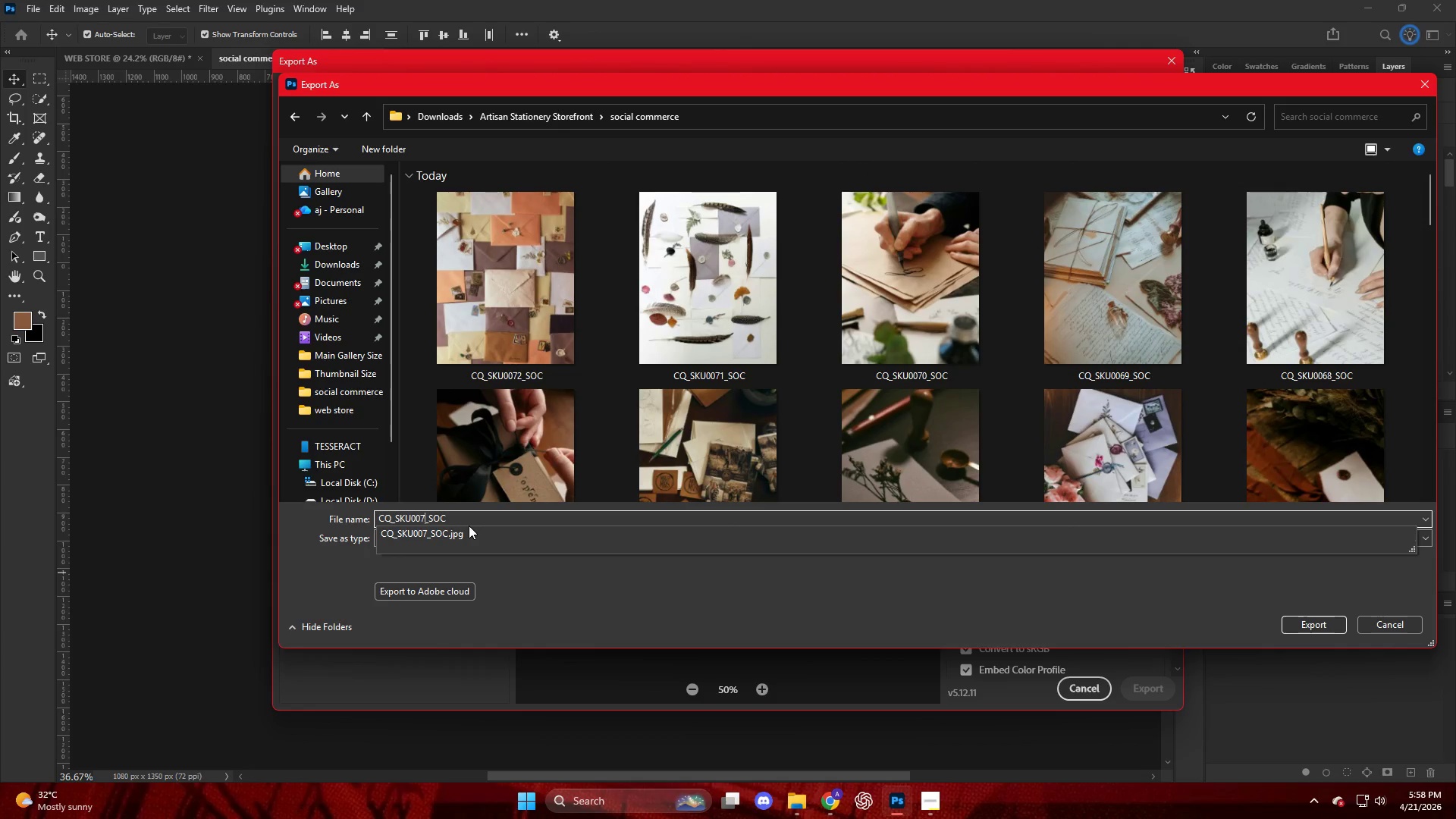 
key(Numpad3)
 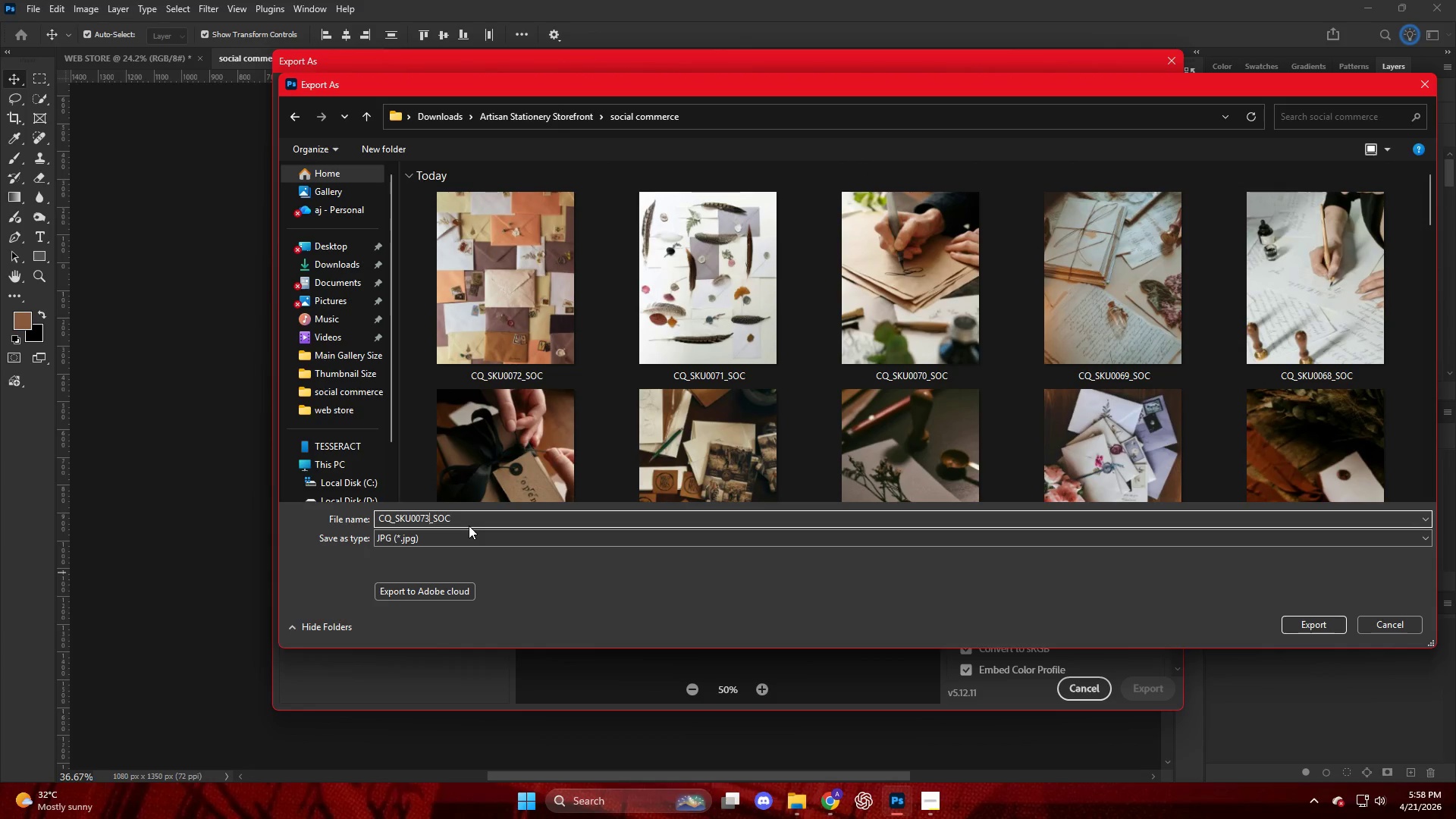 
key(NumpadEnter)
 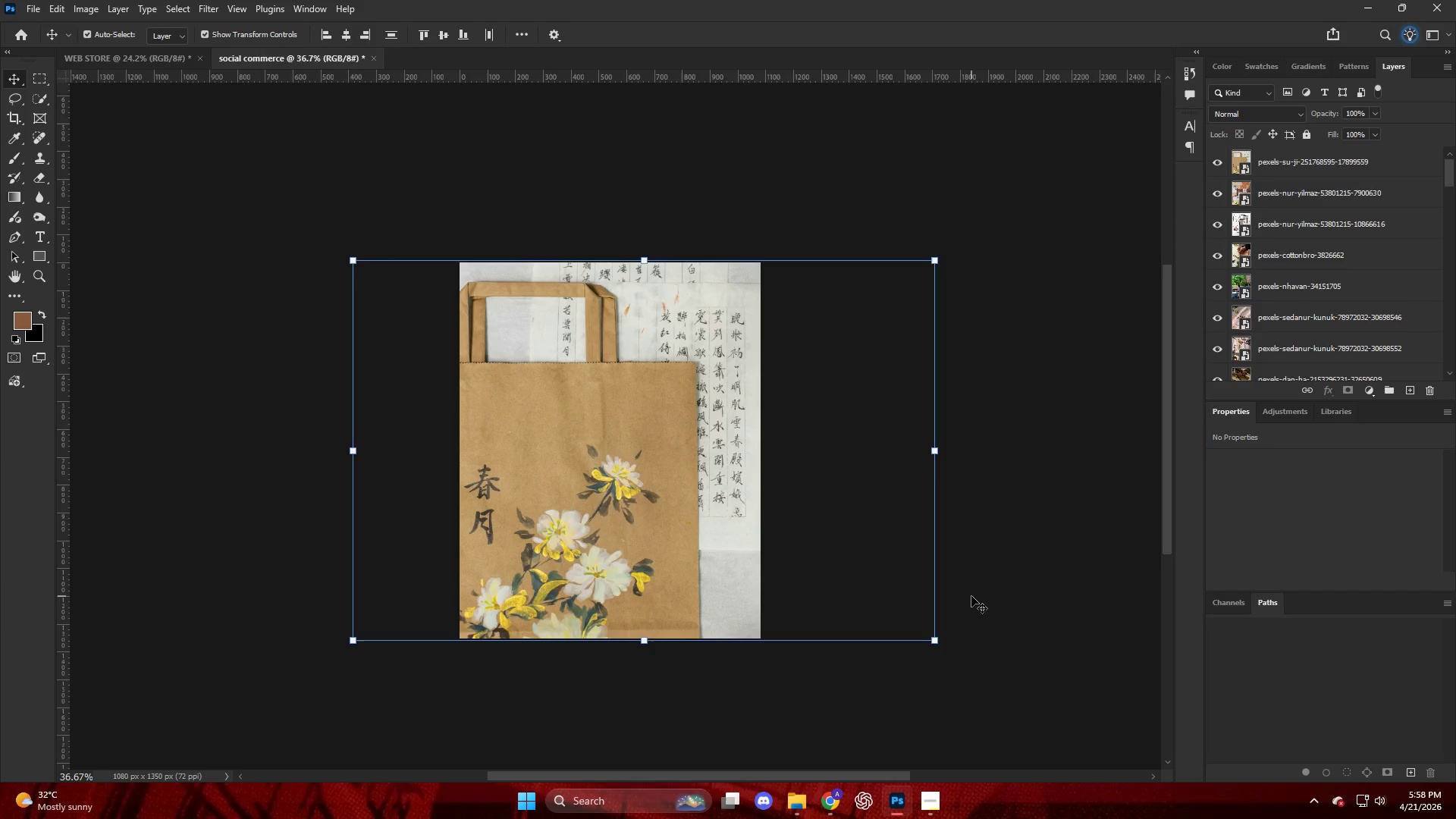 
wait(5.91)
 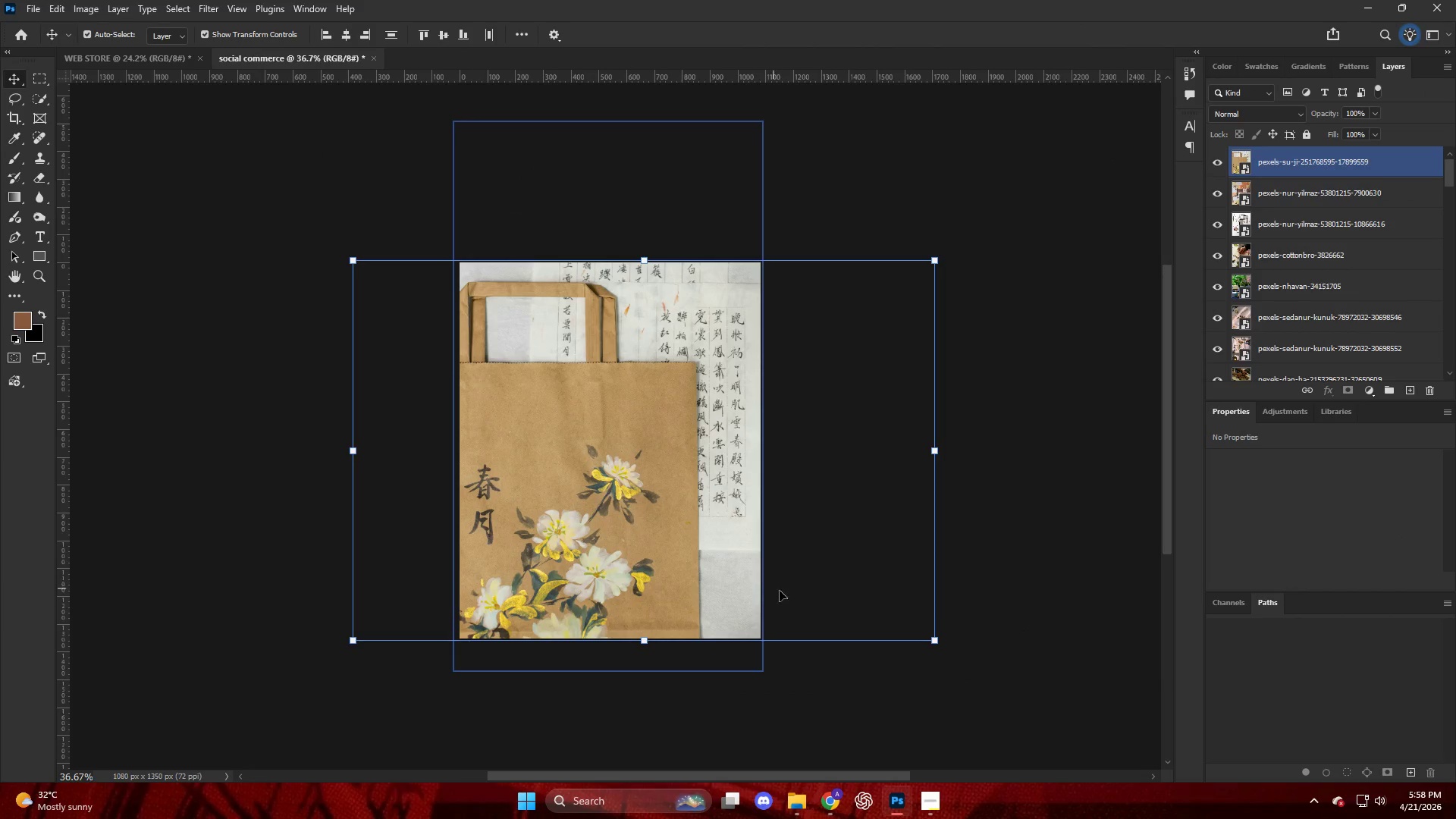 
double_click([836, 807])
 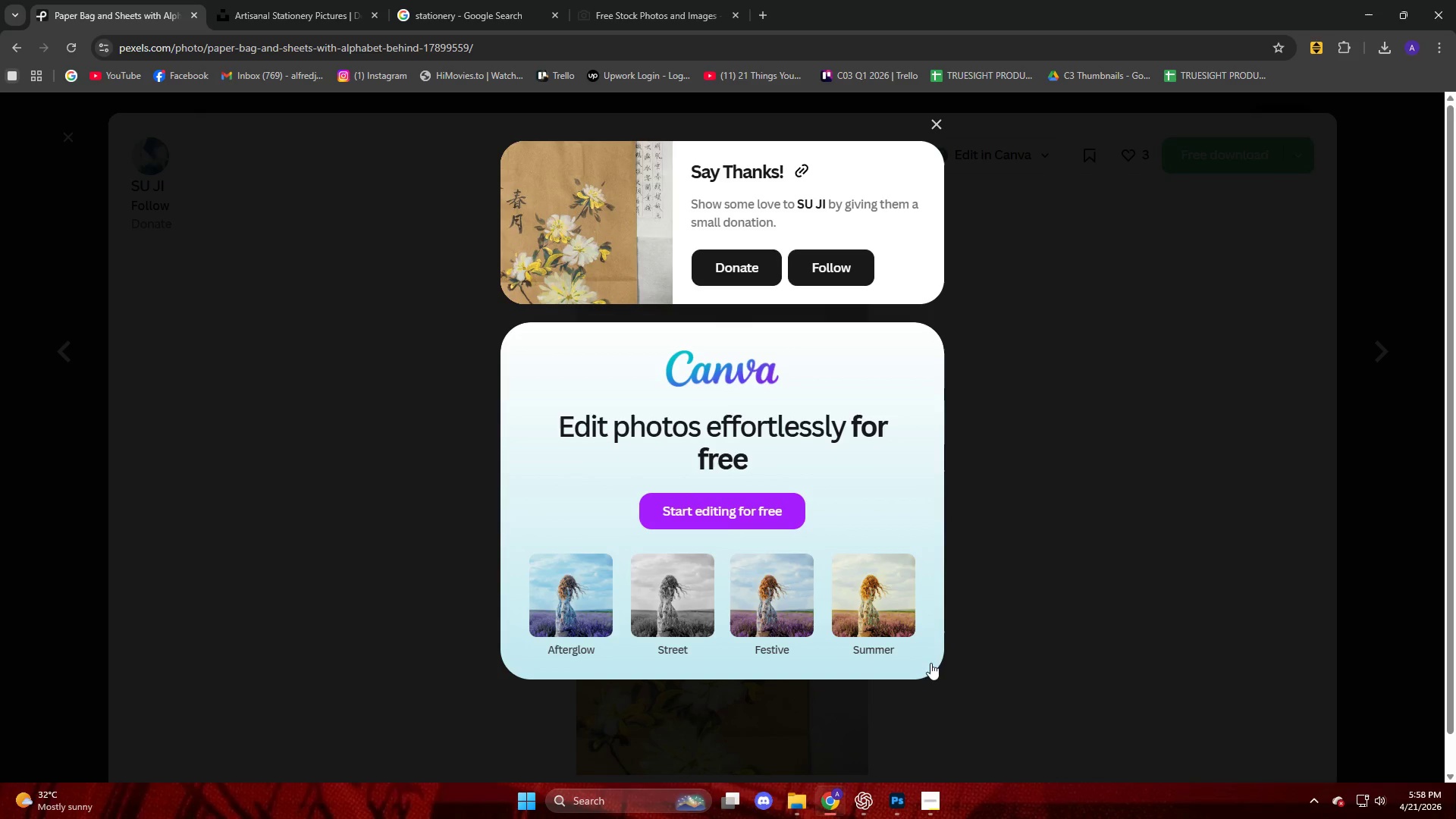 
wait(5.27)
 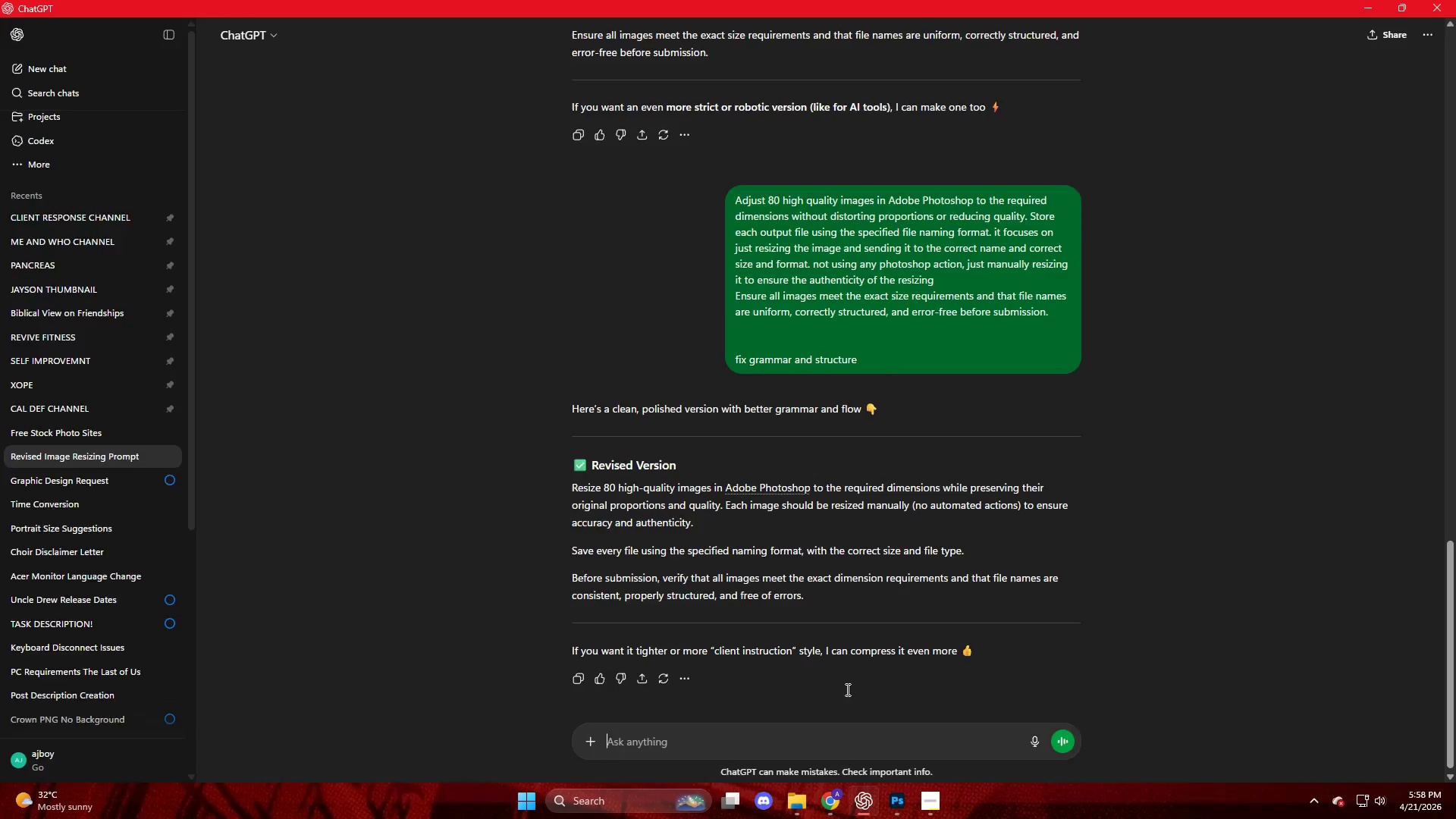 
left_click([942, 126])
 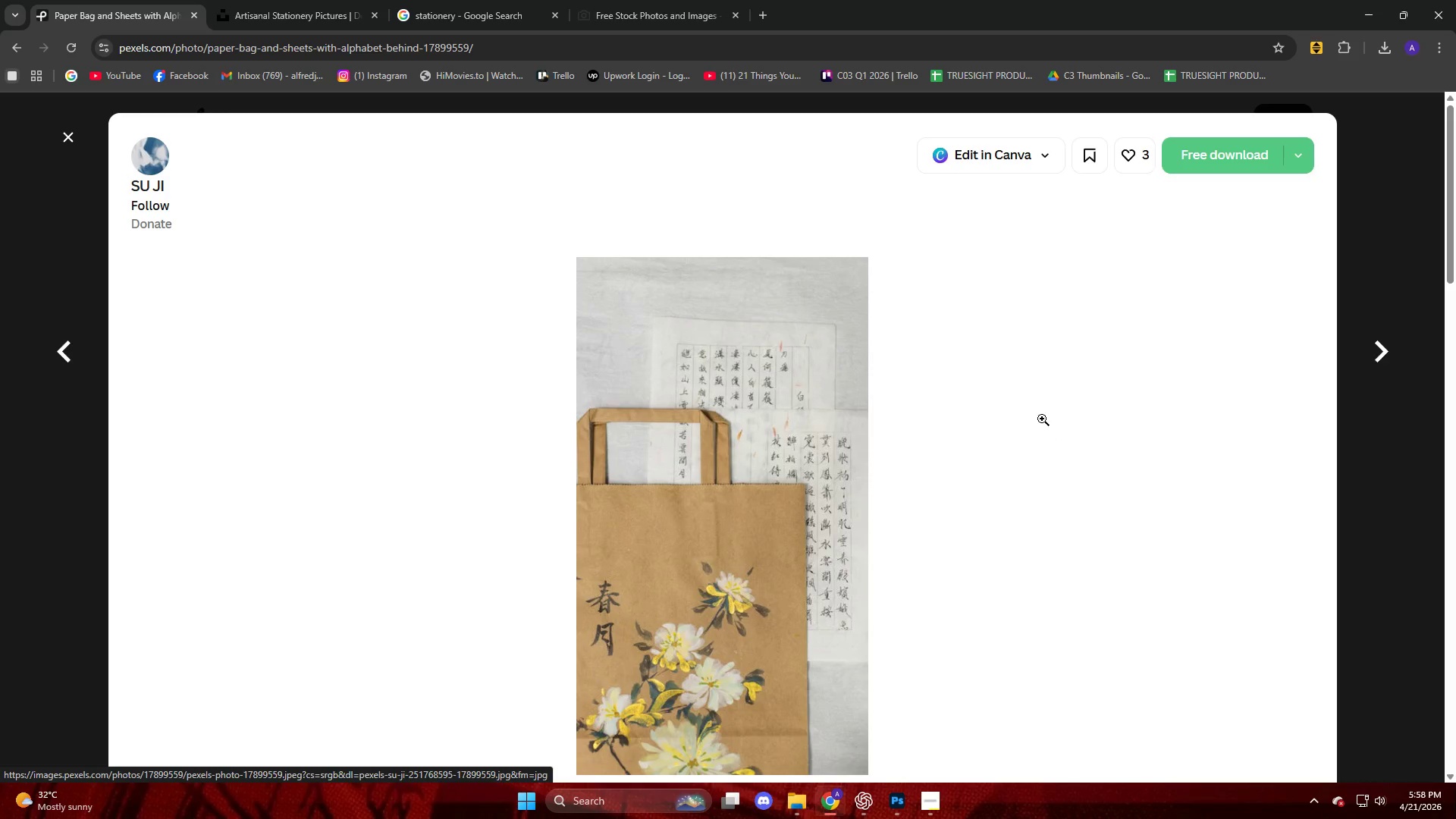 
wait(5.06)
 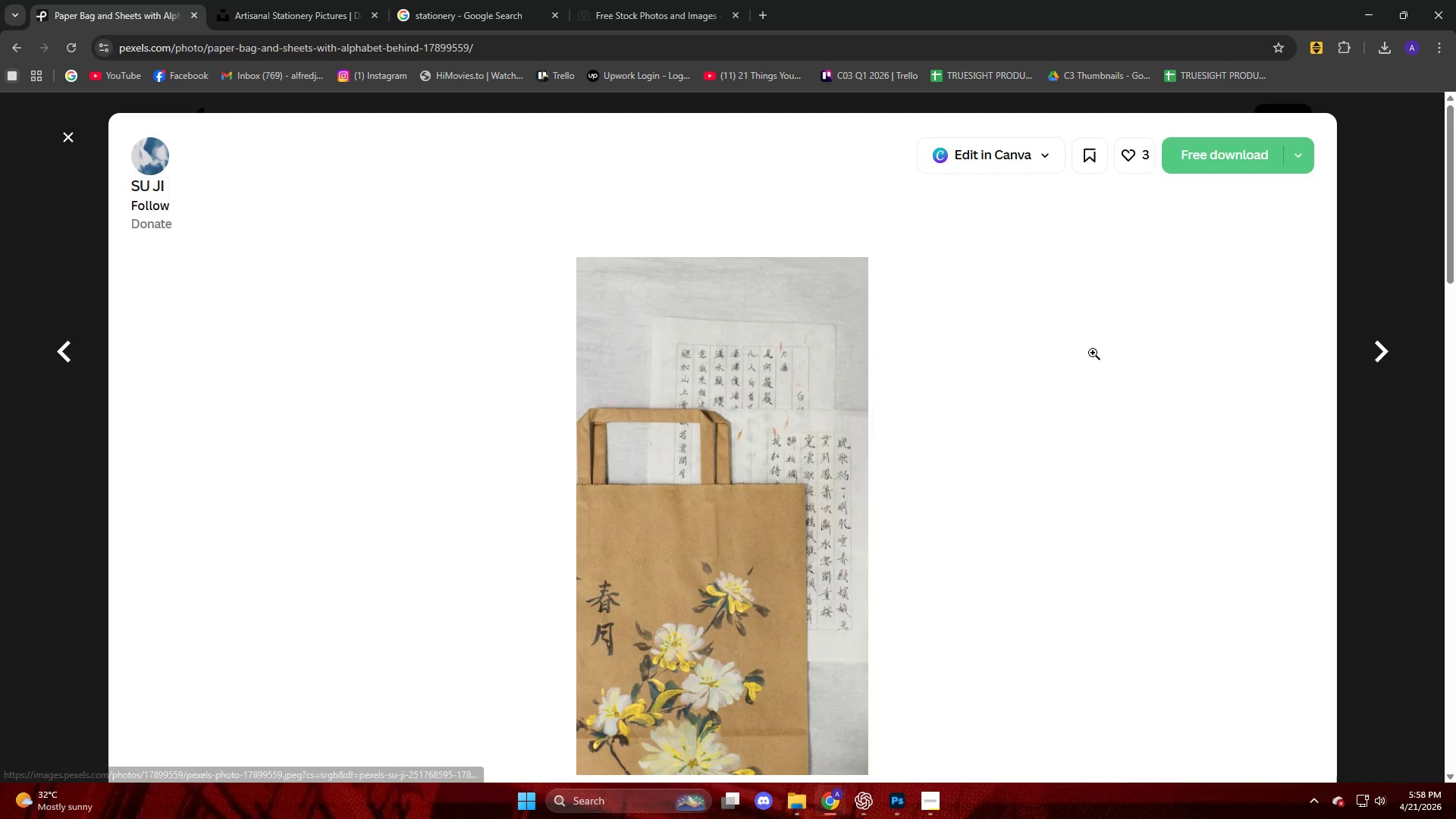 
scroll: coordinate [645, 433], scroll_direction: down, amount: 25.0
 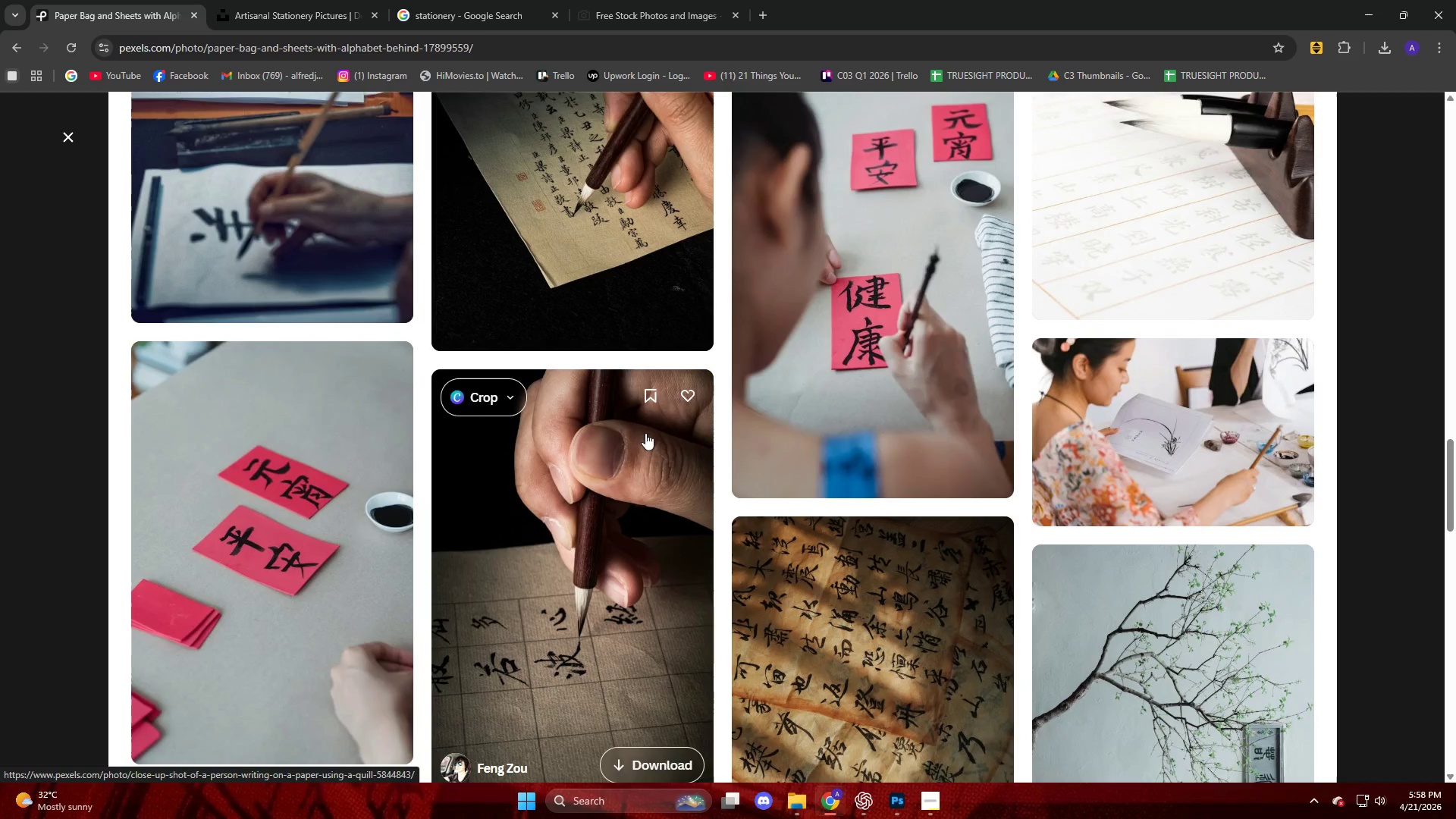 
scroll: coordinate [650, 426], scroll_direction: down, amount: 11.0
 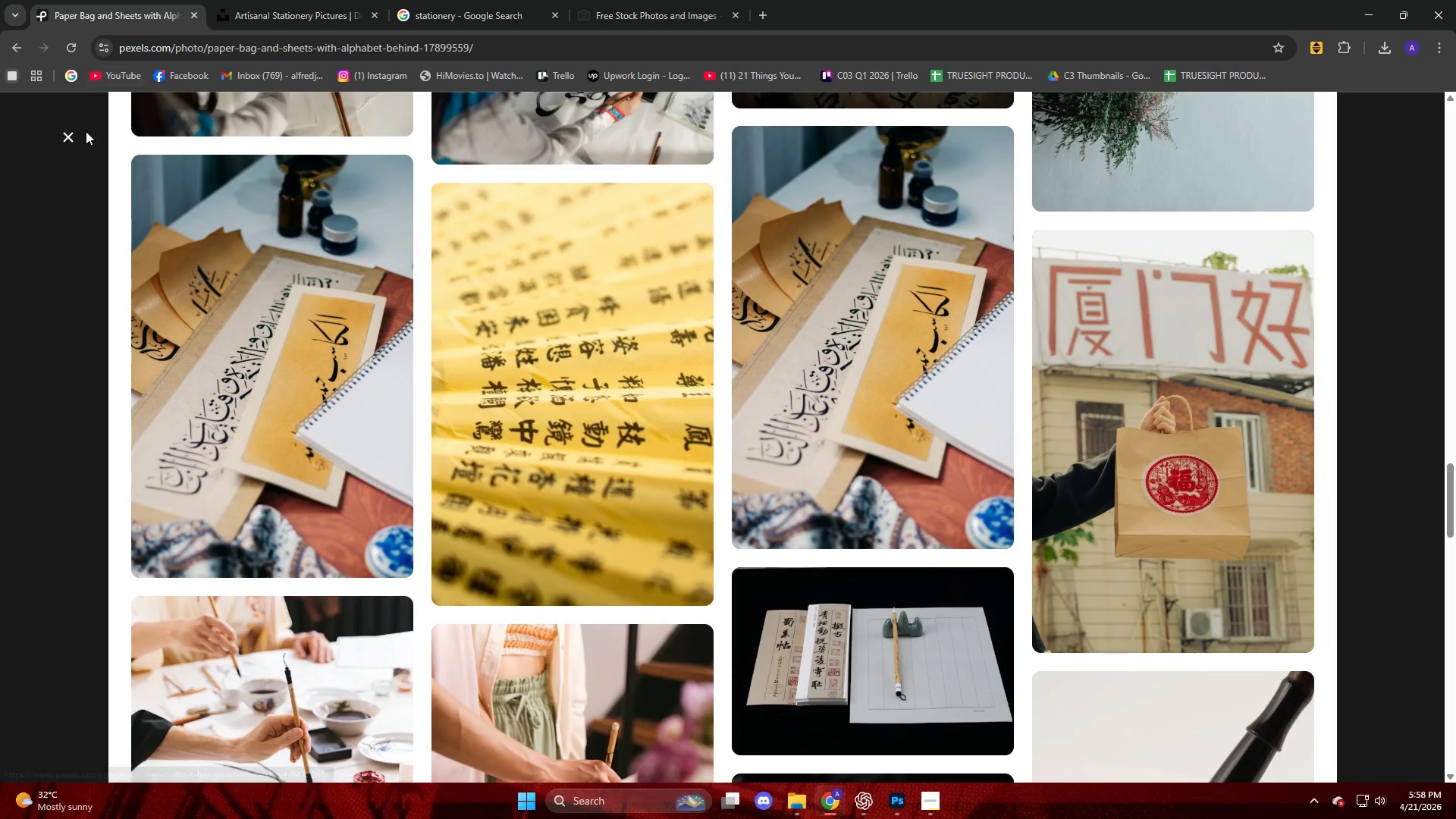 
left_click([68, 134])
 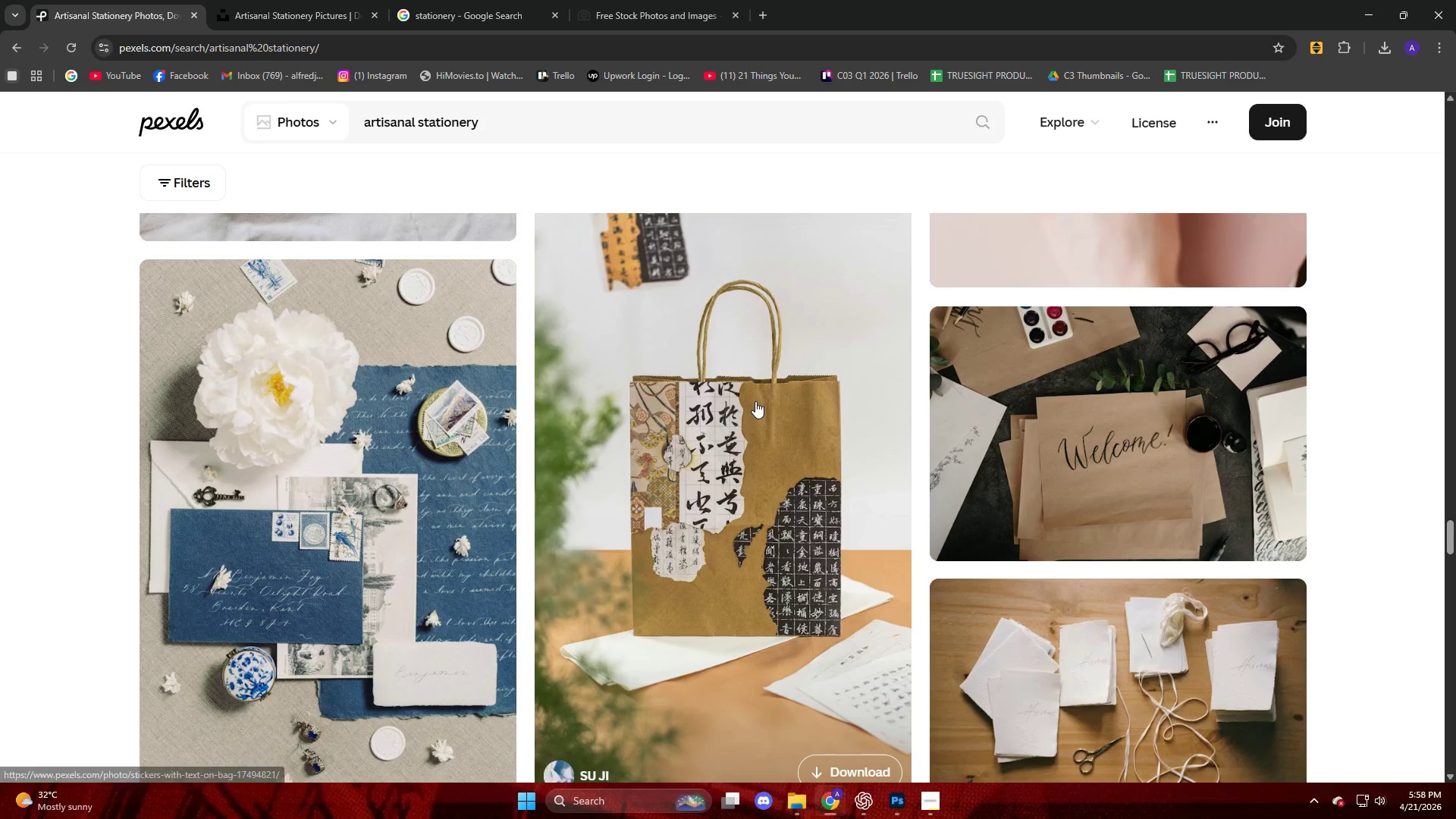 
scroll: coordinate [762, 402], scroll_direction: down, amount: 9.0
 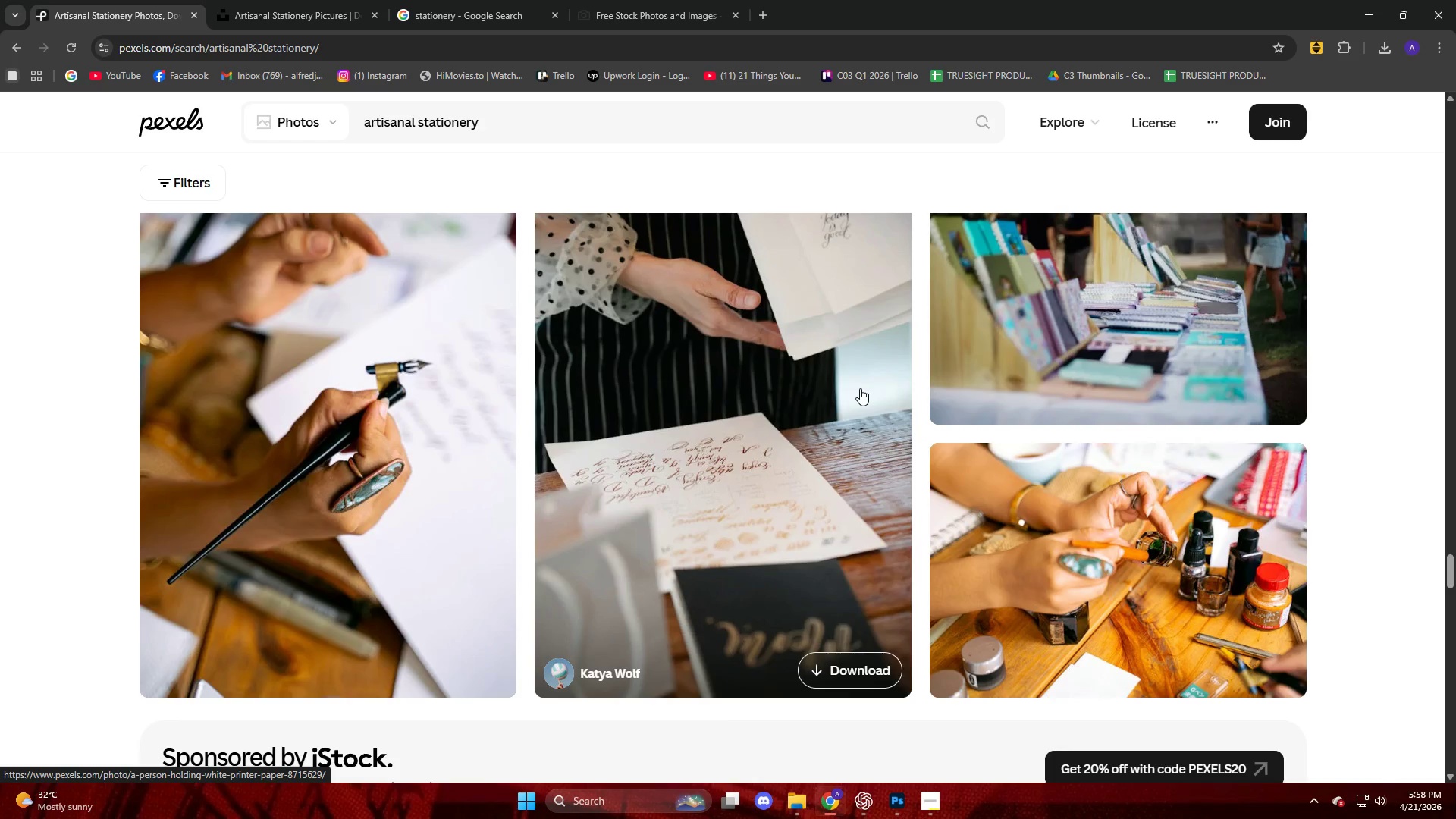 
wait(10.78)
 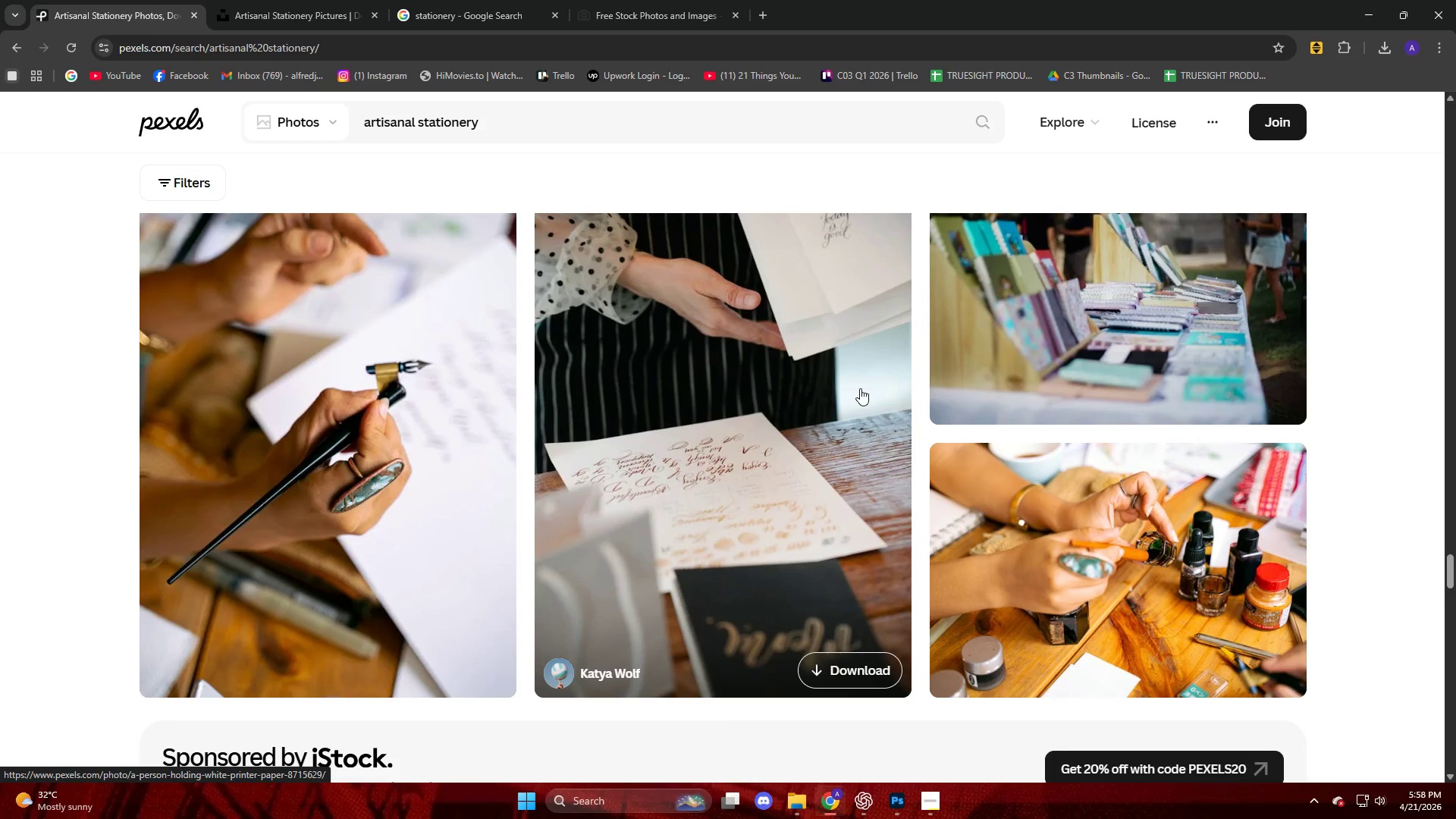 
scroll: coordinate [865, 416], scroll_direction: down, amount: 5.0
 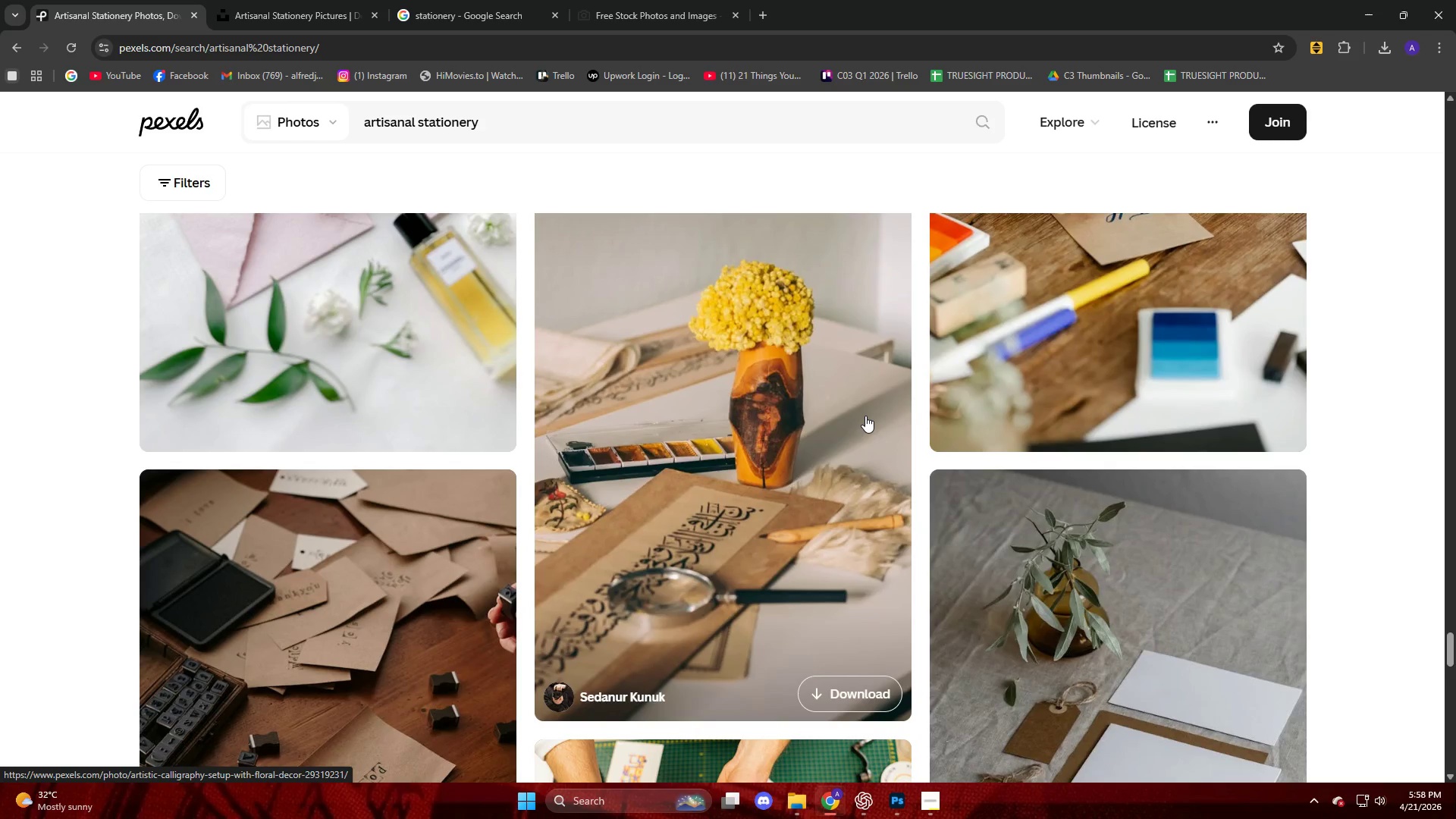 
scroll: coordinate [865, 416], scroll_direction: up, amount: 1.0
 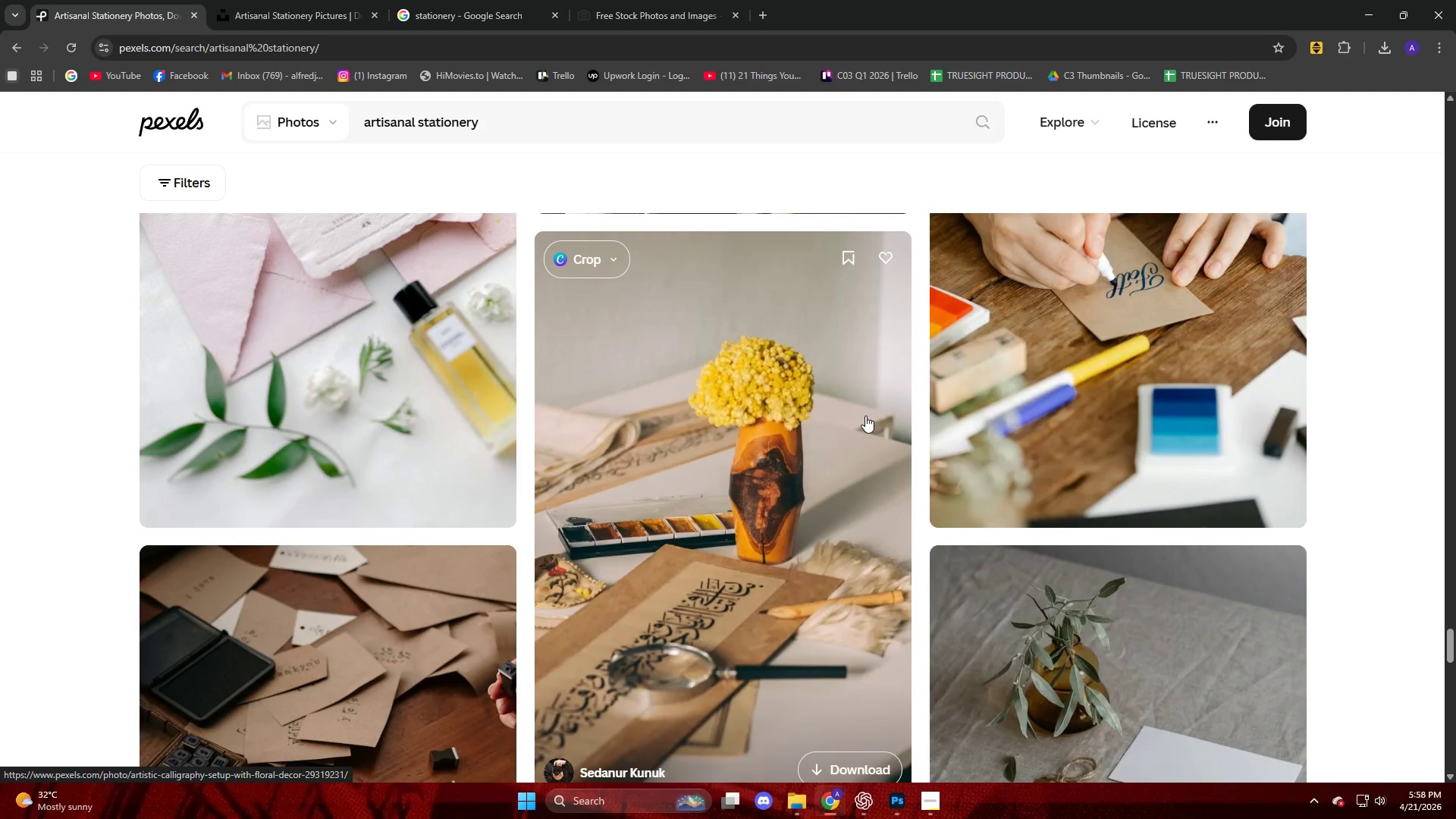 
scroll: coordinate [817, 475], scroll_direction: down, amount: 4.0
 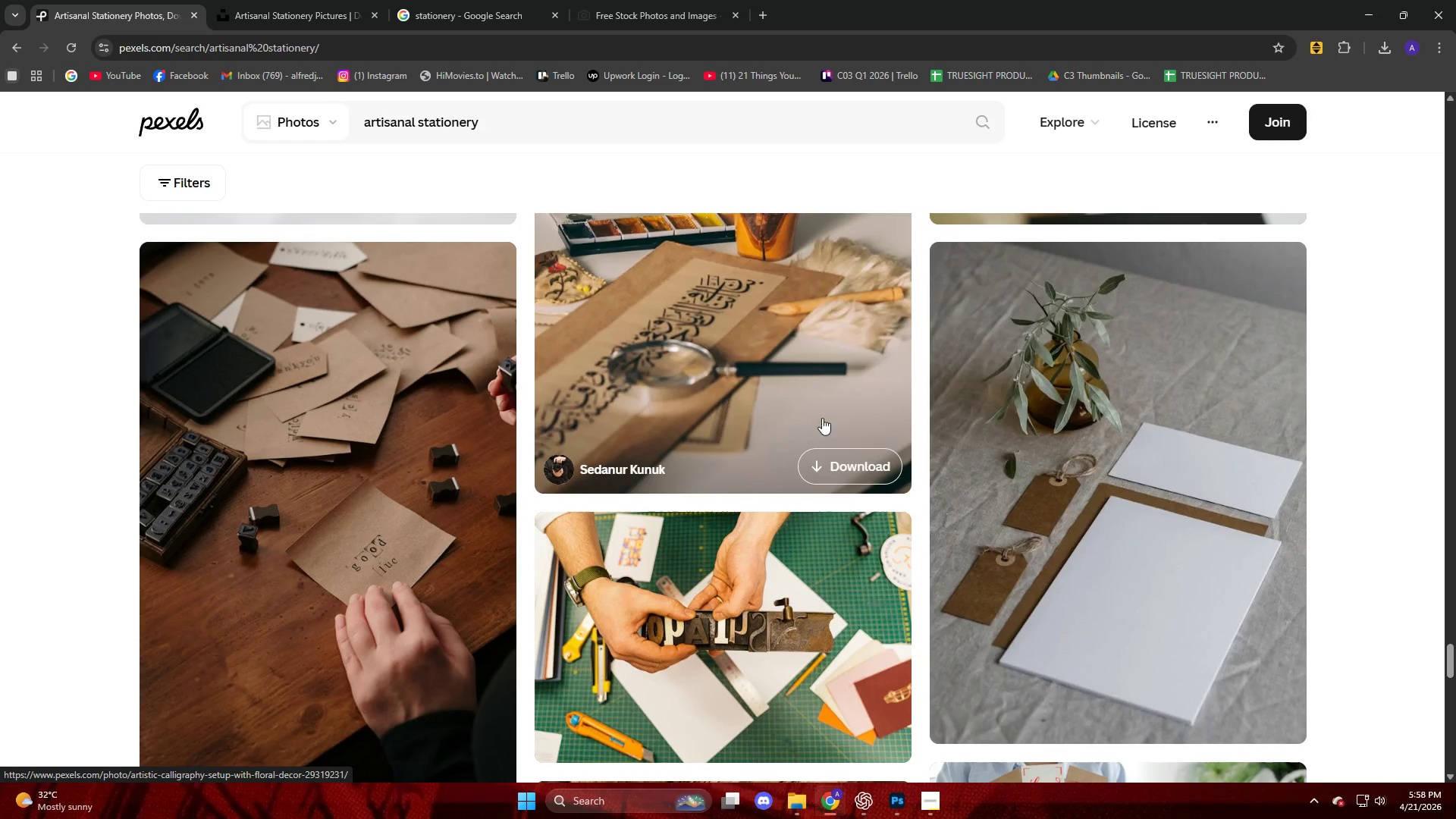 
left_click([827, 410])
 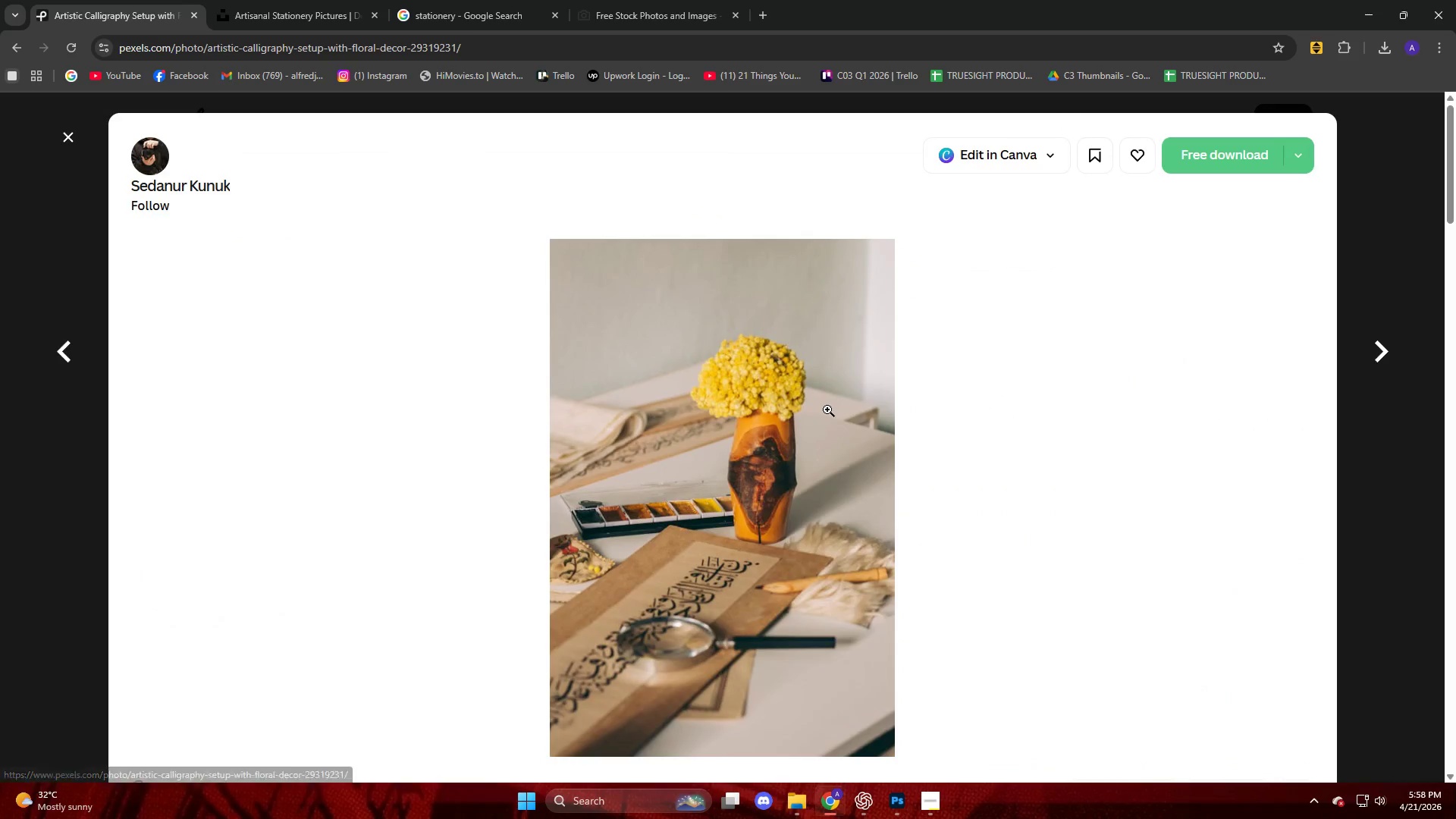 
scroll: coordinate [824, 419], scroll_direction: down, amount: 6.0
 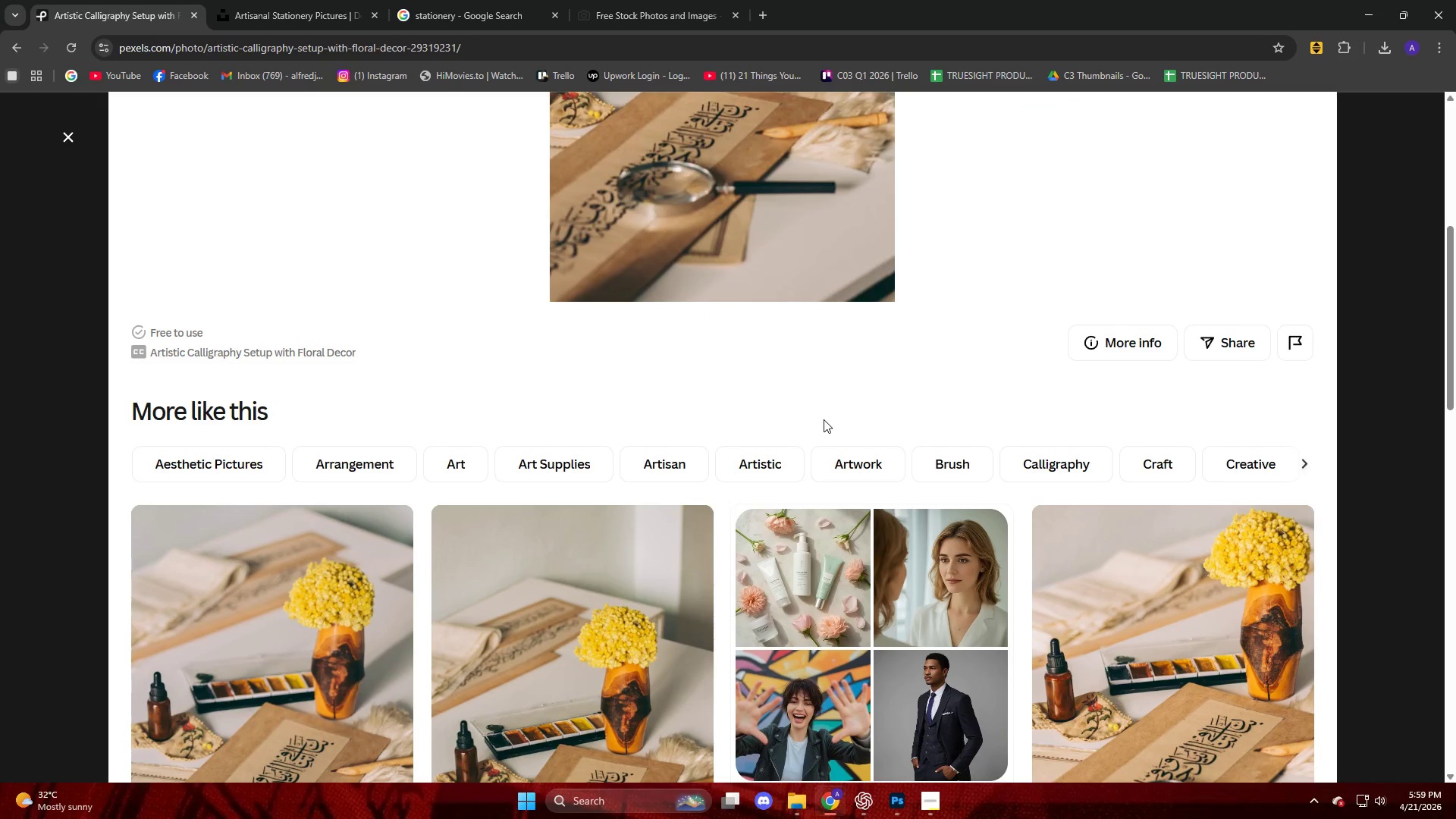 
left_click([61, 140])
 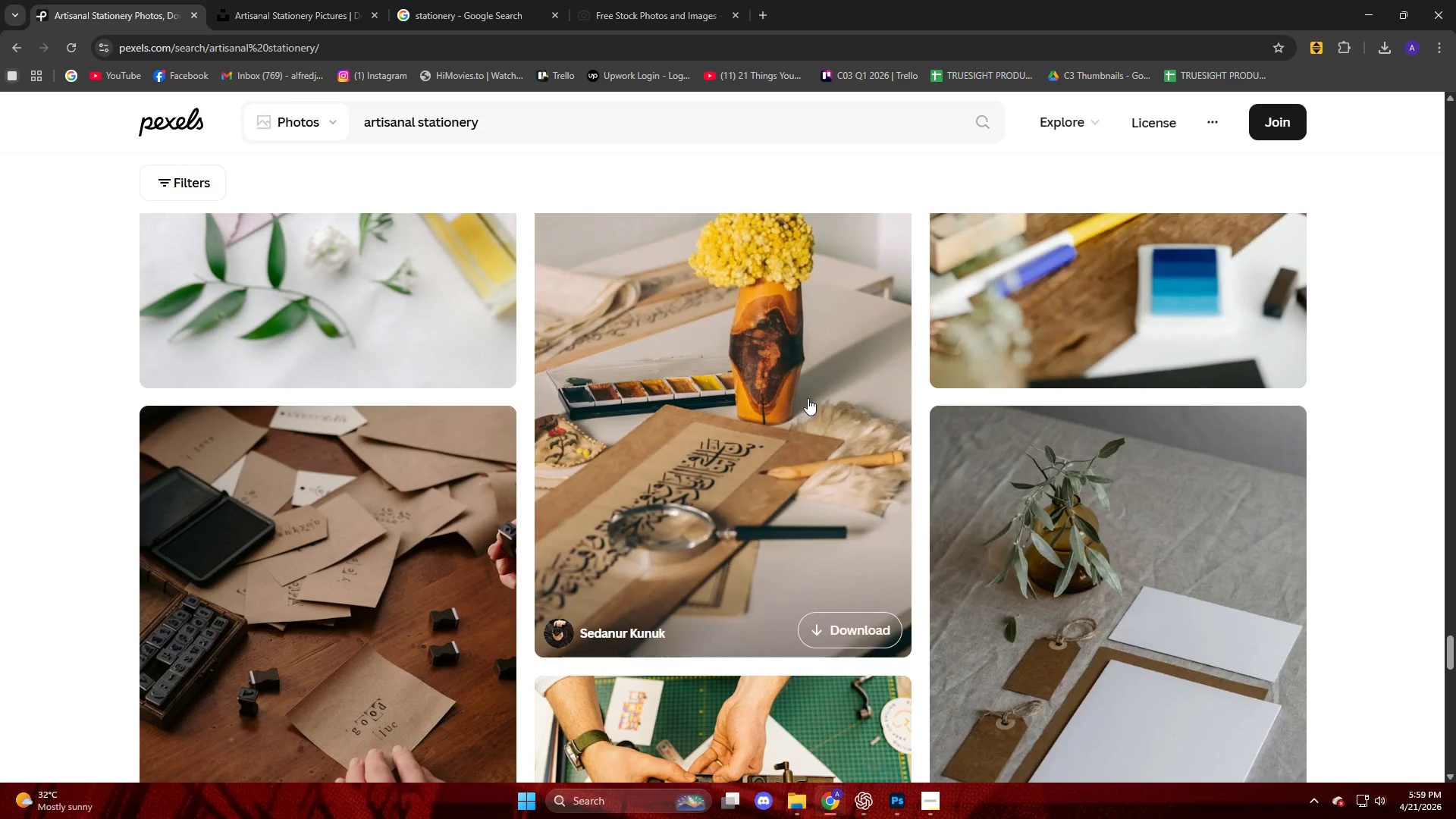 
scroll: coordinate [811, 397], scroll_direction: down, amount: 11.0
 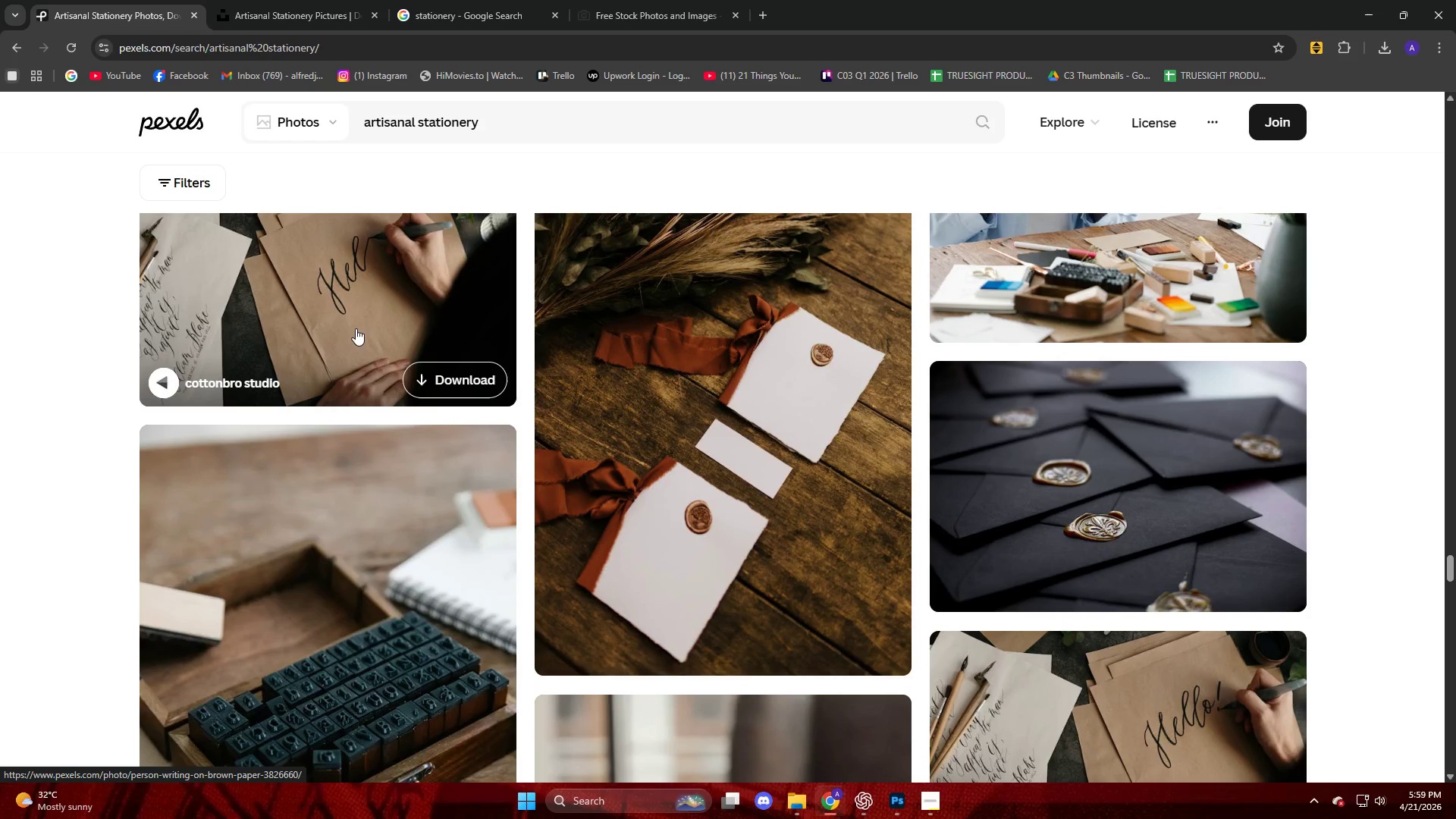 
left_click([359, 306])
 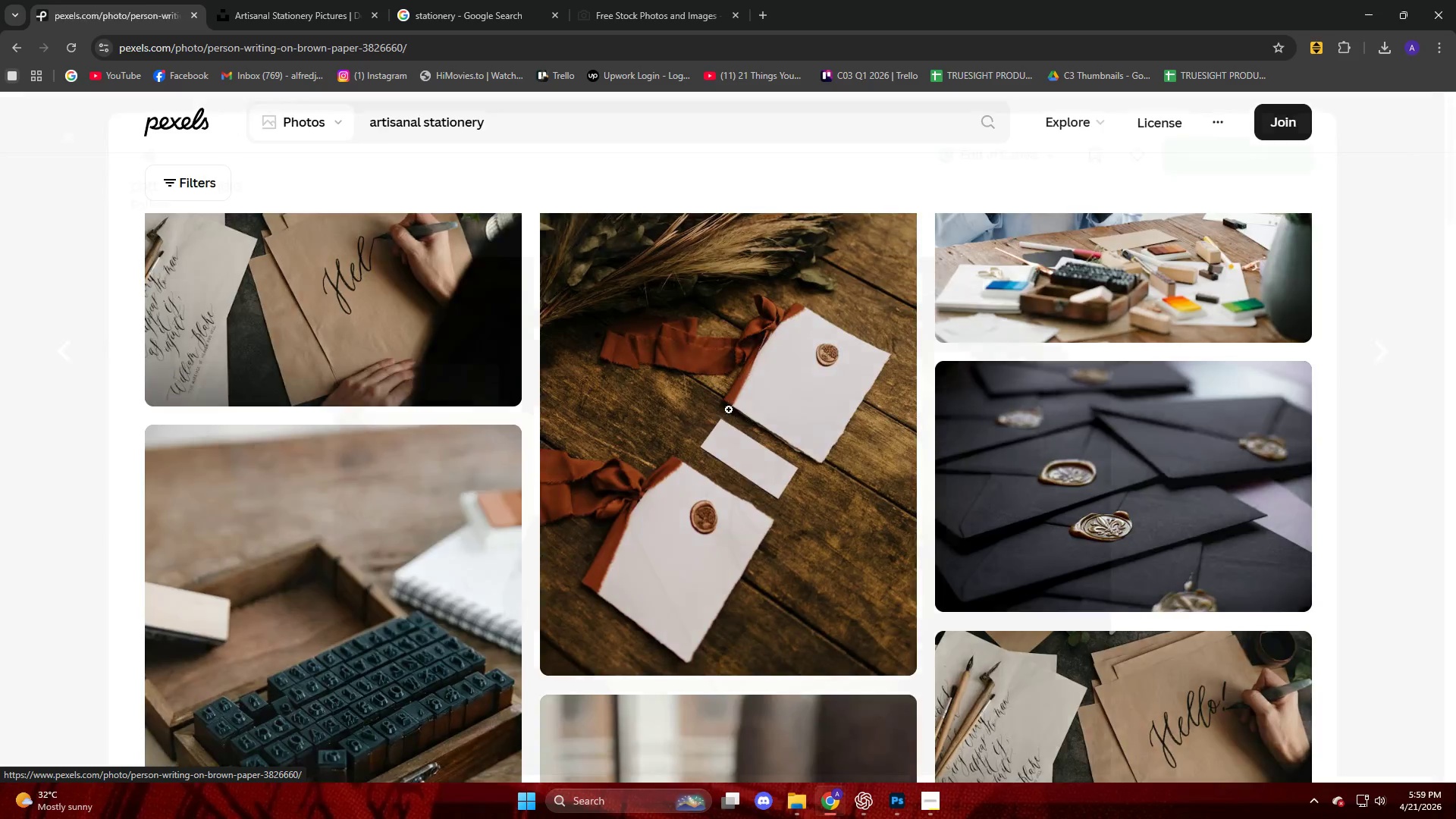 
scroll: coordinate [1032, 472], scroll_direction: down, amount: 14.0
 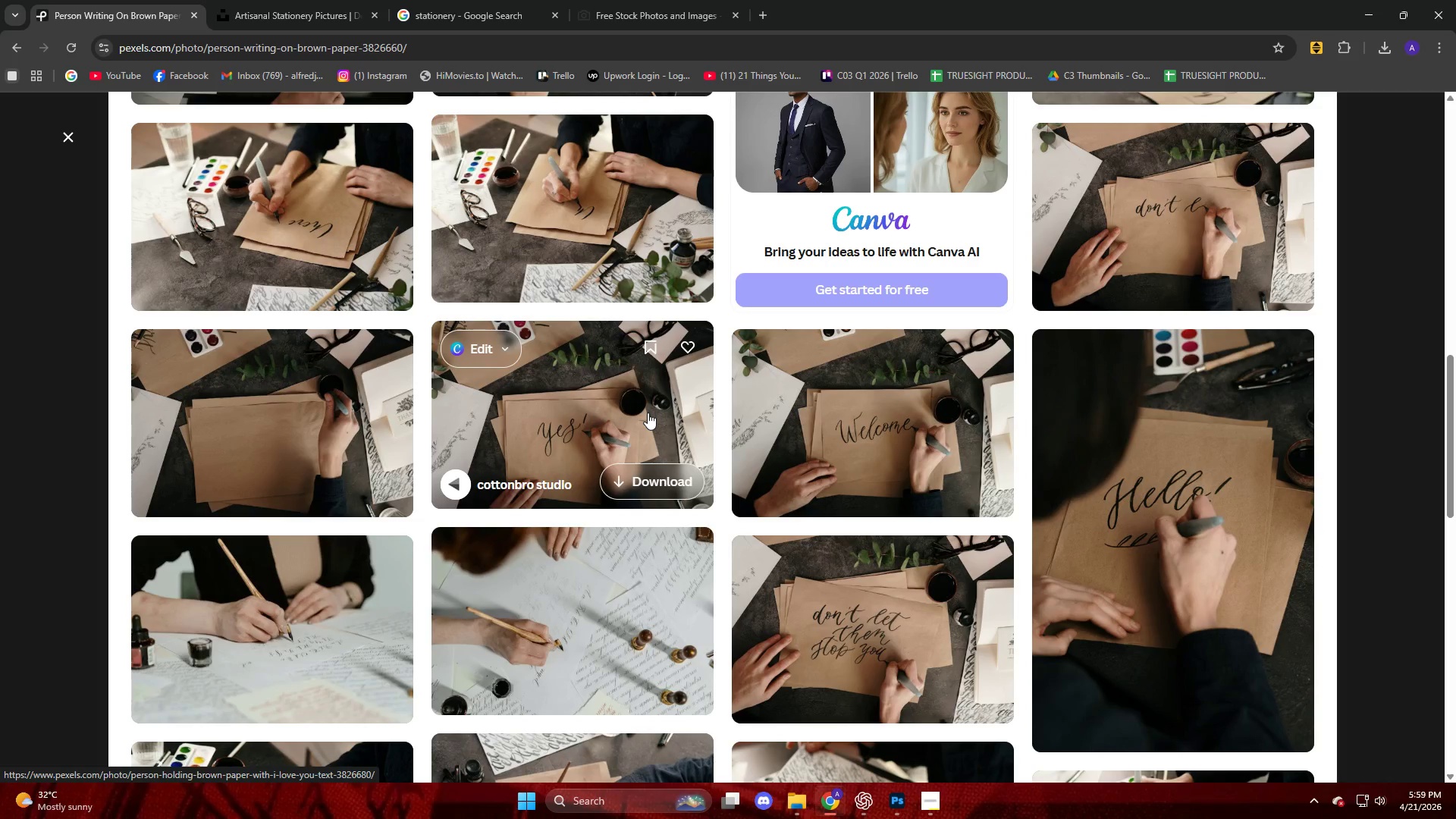 
left_click([648, 413])
 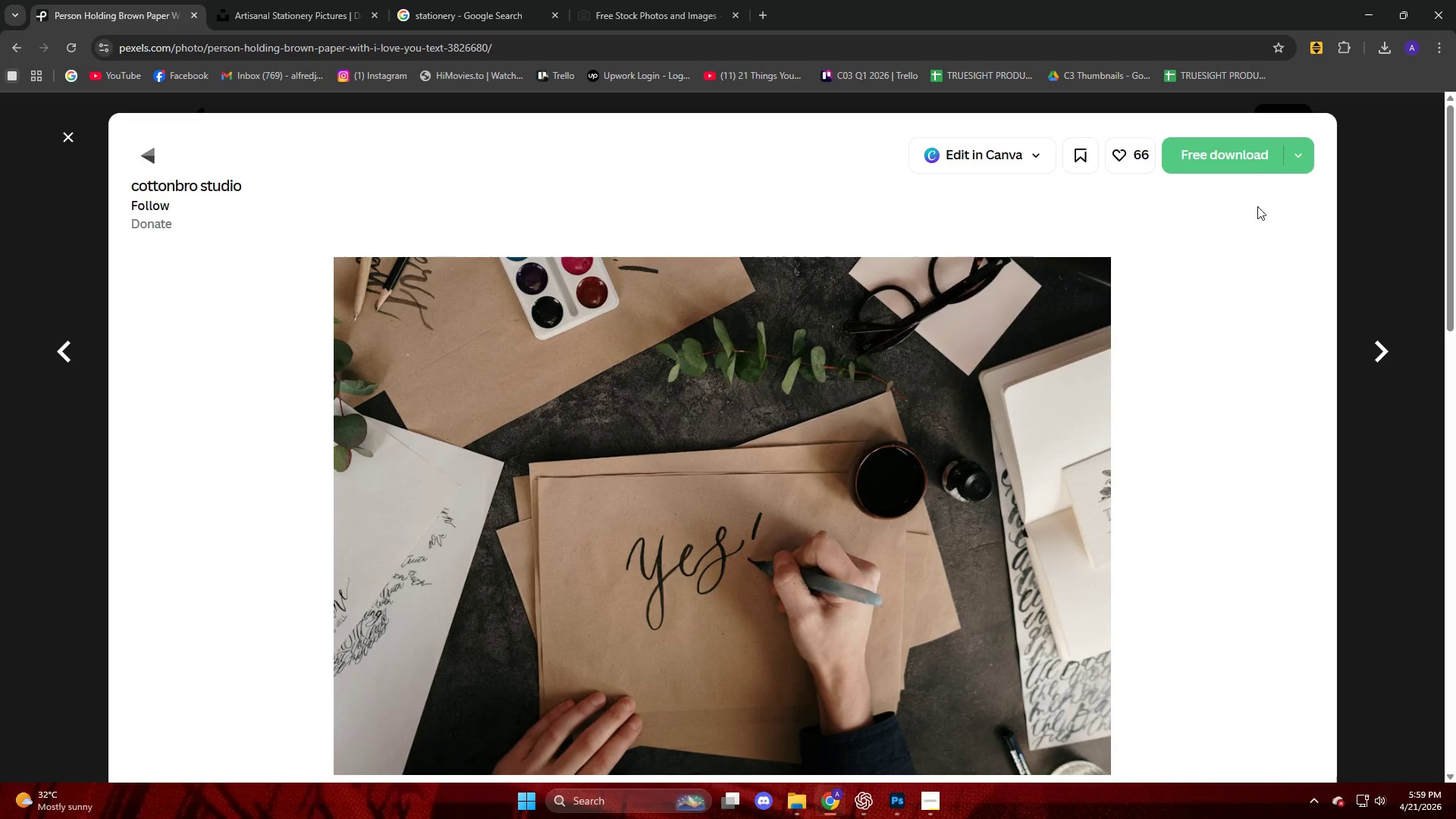 
left_click([1214, 165])
 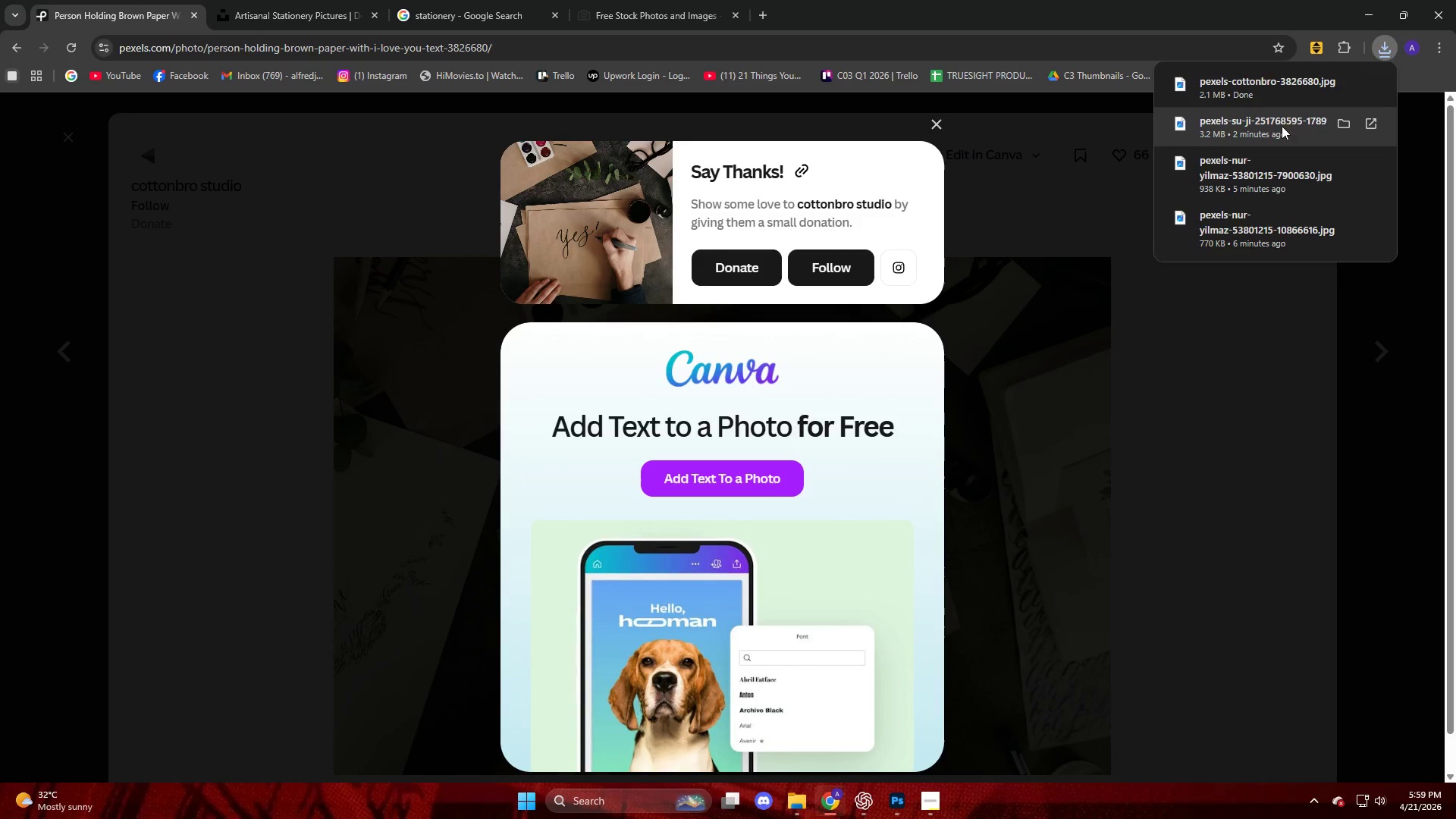 
left_click_drag(start_coordinate=[1250, 101], to_coordinate=[628, 435])
 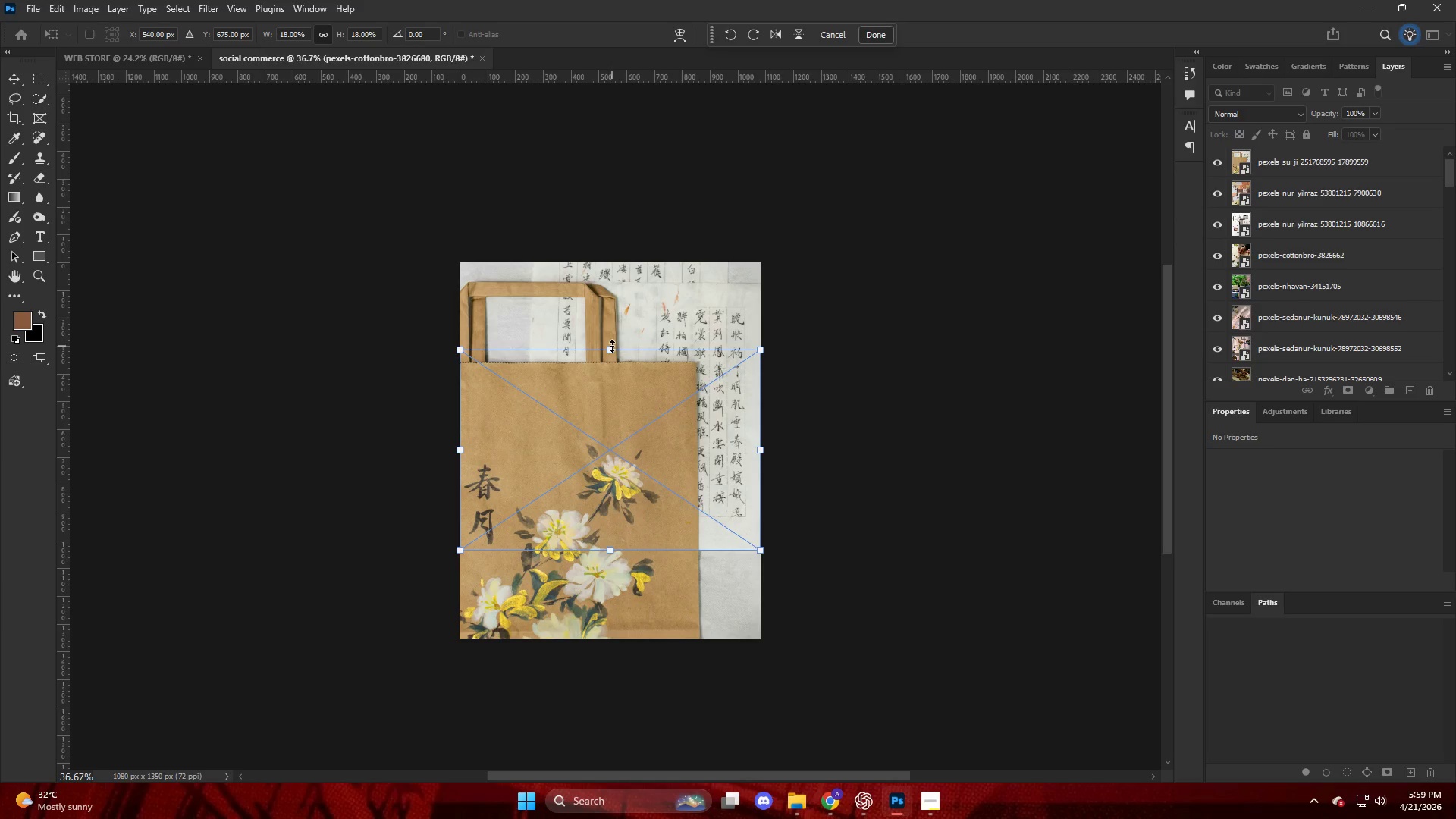 
left_click_drag(start_coordinate=[612, 346], to_coordinate=[615, 259])
 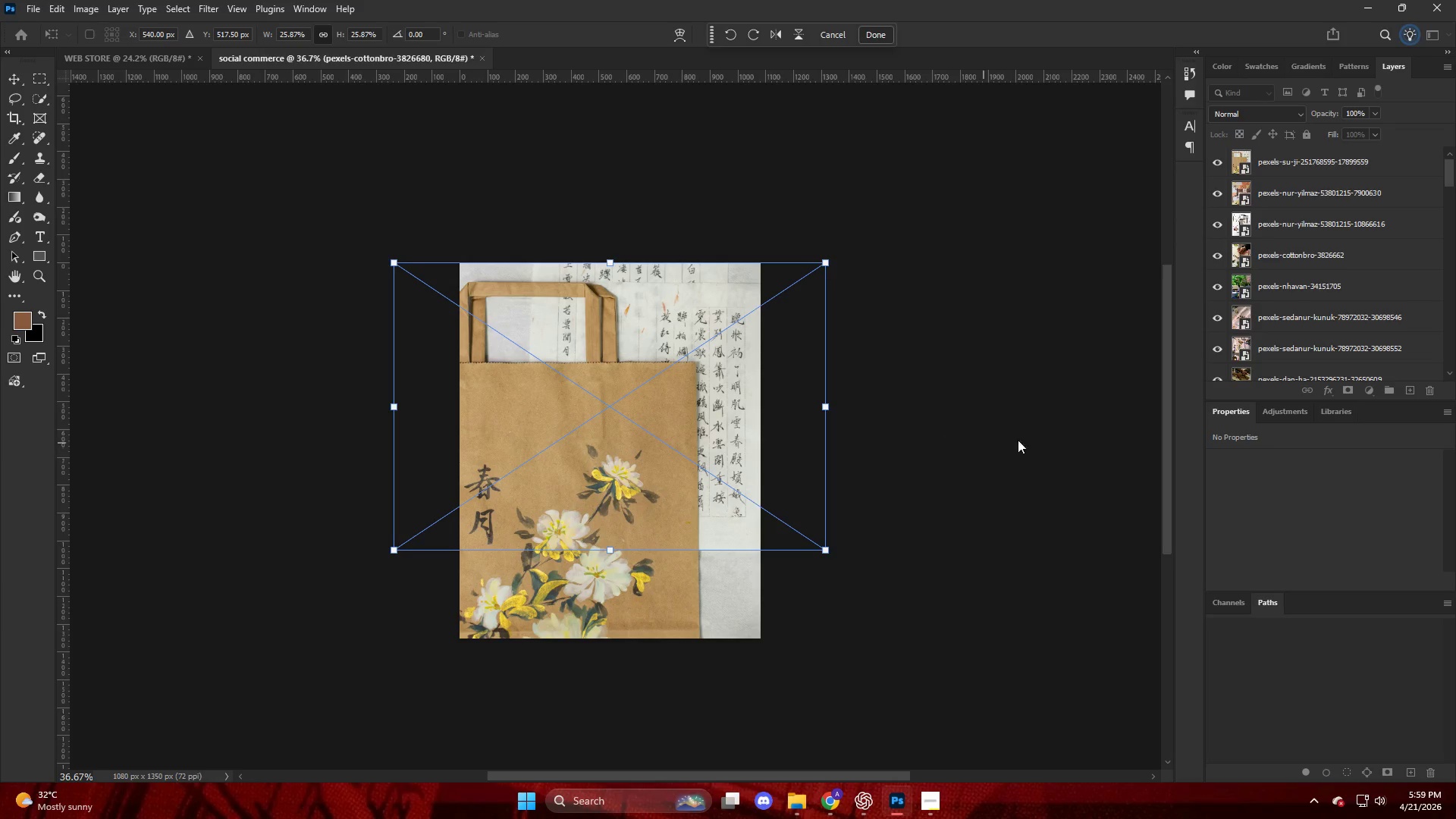 
left_click([1056, 436])
 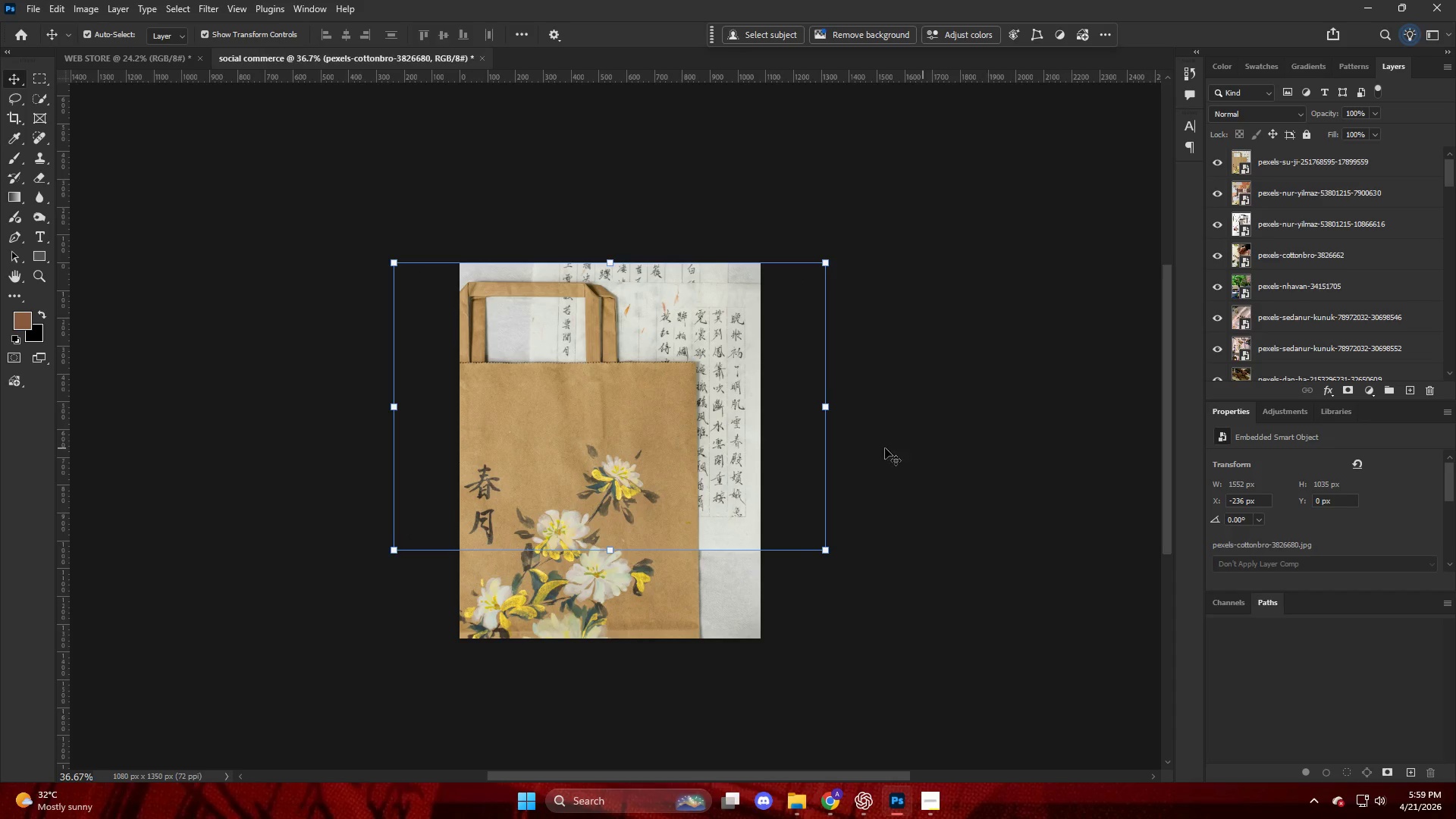 
left_click([783, 444])
 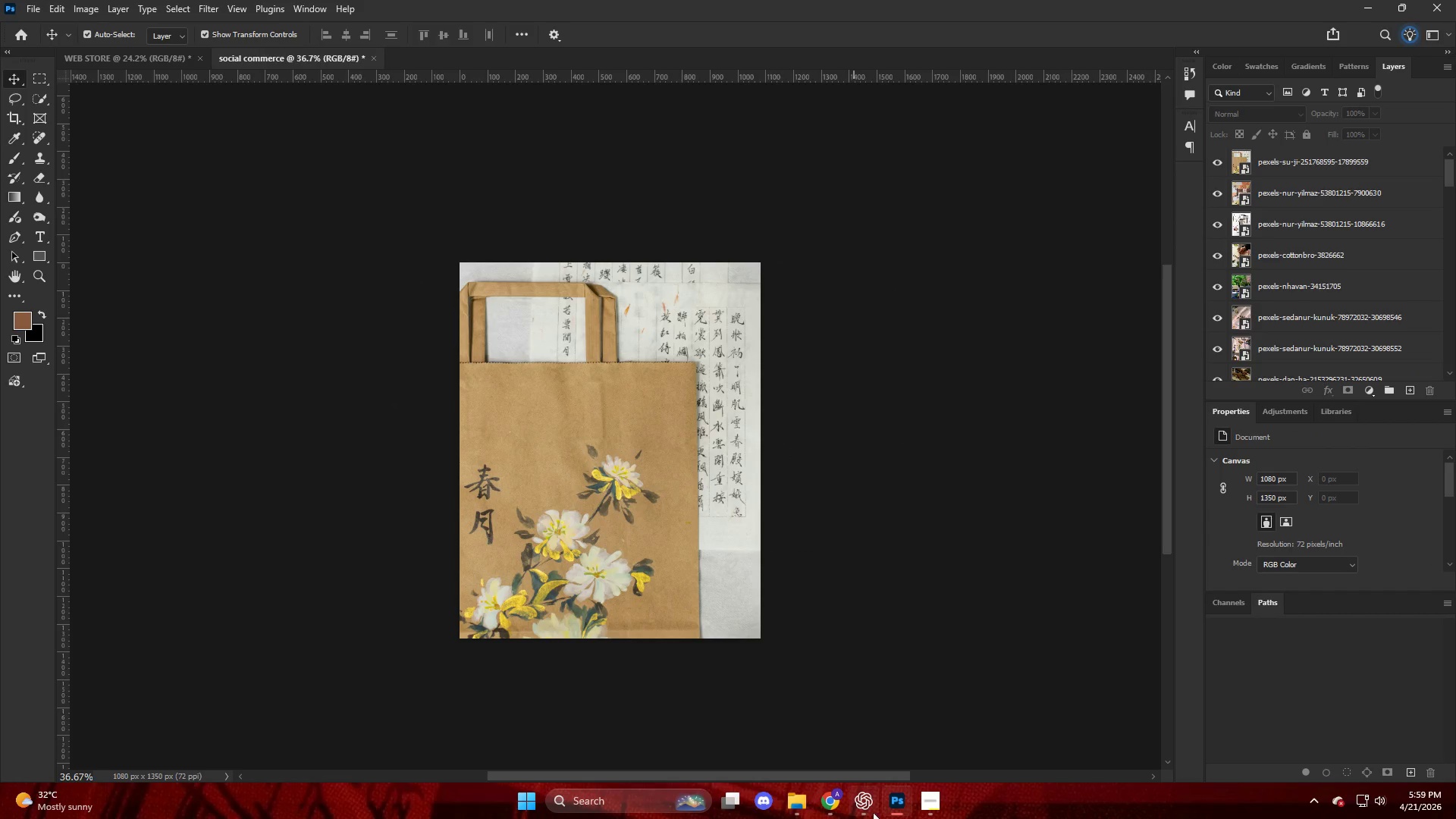 
left_click_drag(start_coordinate=[836, 805], to_coordinate=[835, 799])
 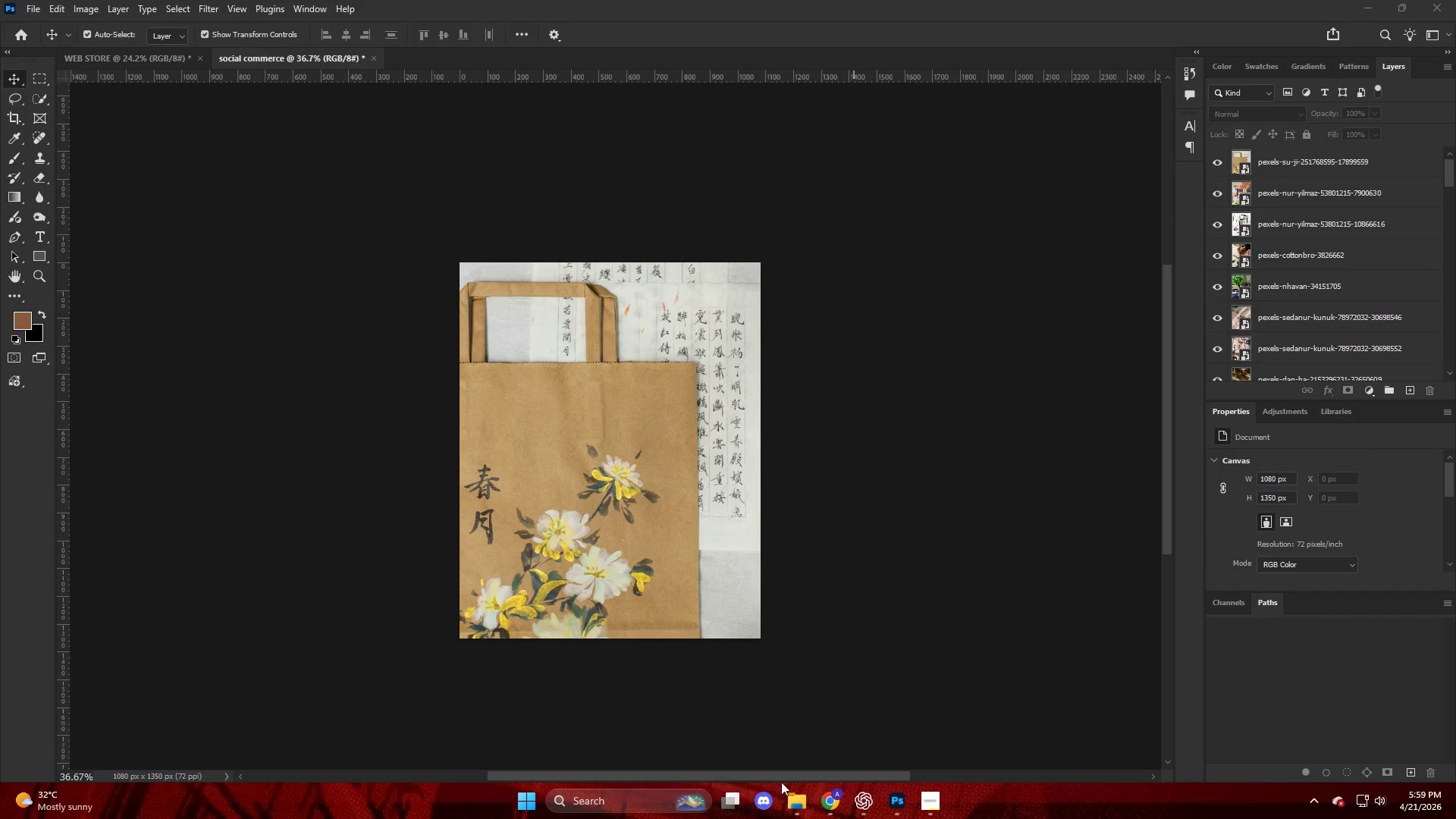 
left_click([814, 799])
 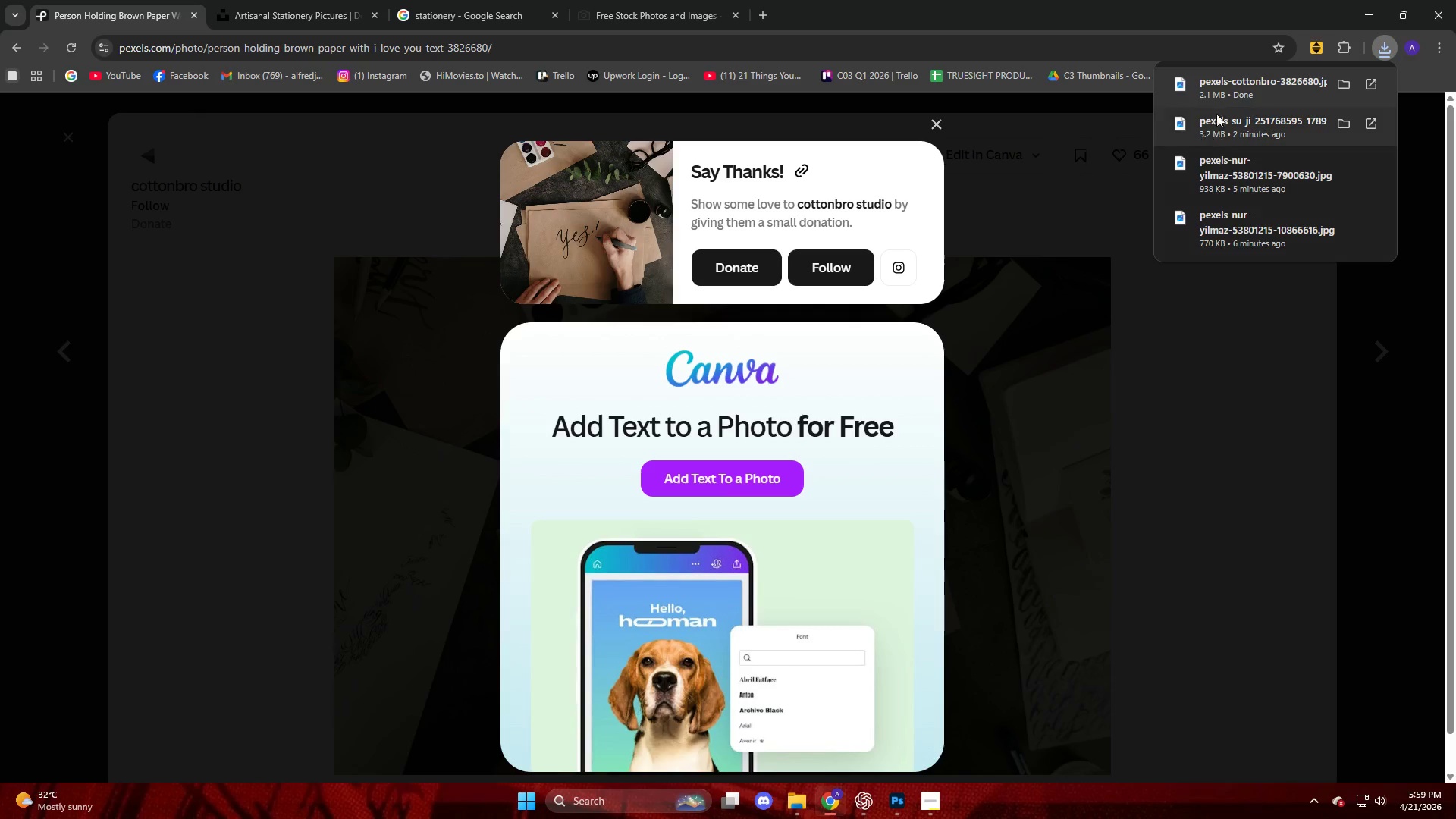 
left_click_drag(start_coordinate=[1224, 93], to_coordinate=[626, 417])
 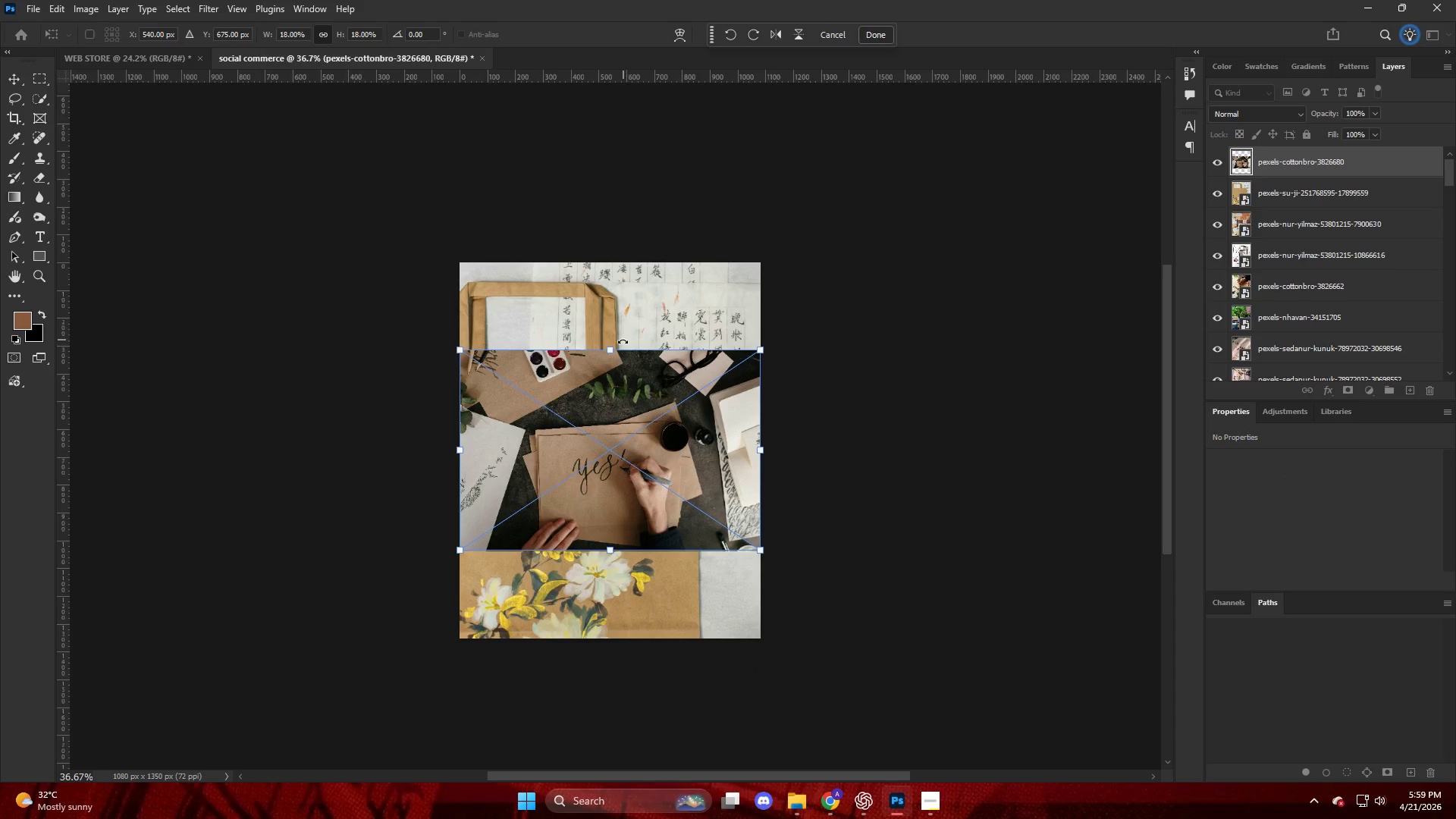 
left_click_drag(start_coordinate=[614, 350], to_coordinate=[634, 262])
 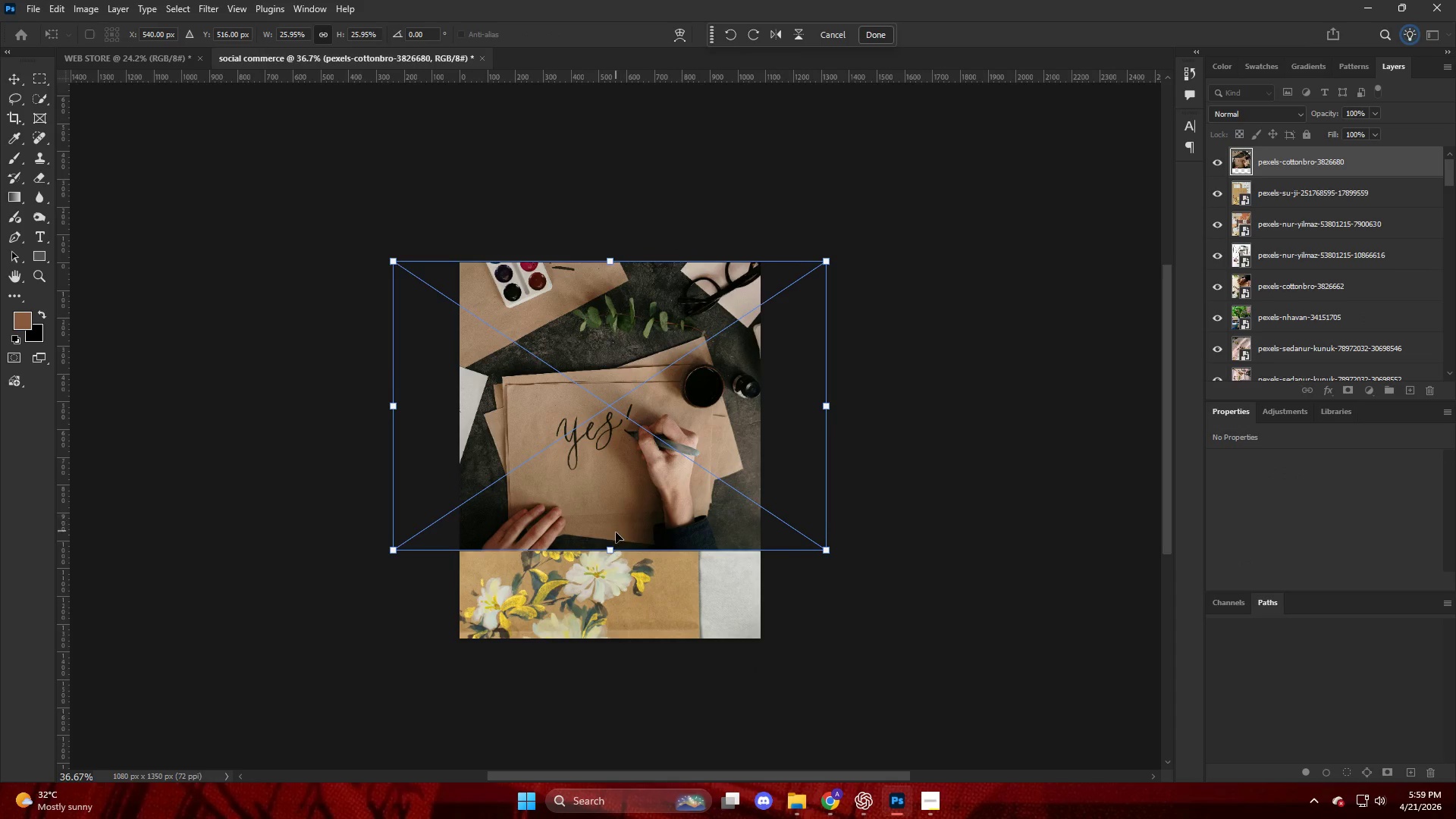 
left_click_drag(start_coordinate=[613, 554], to_coordinate=[620, 646])
 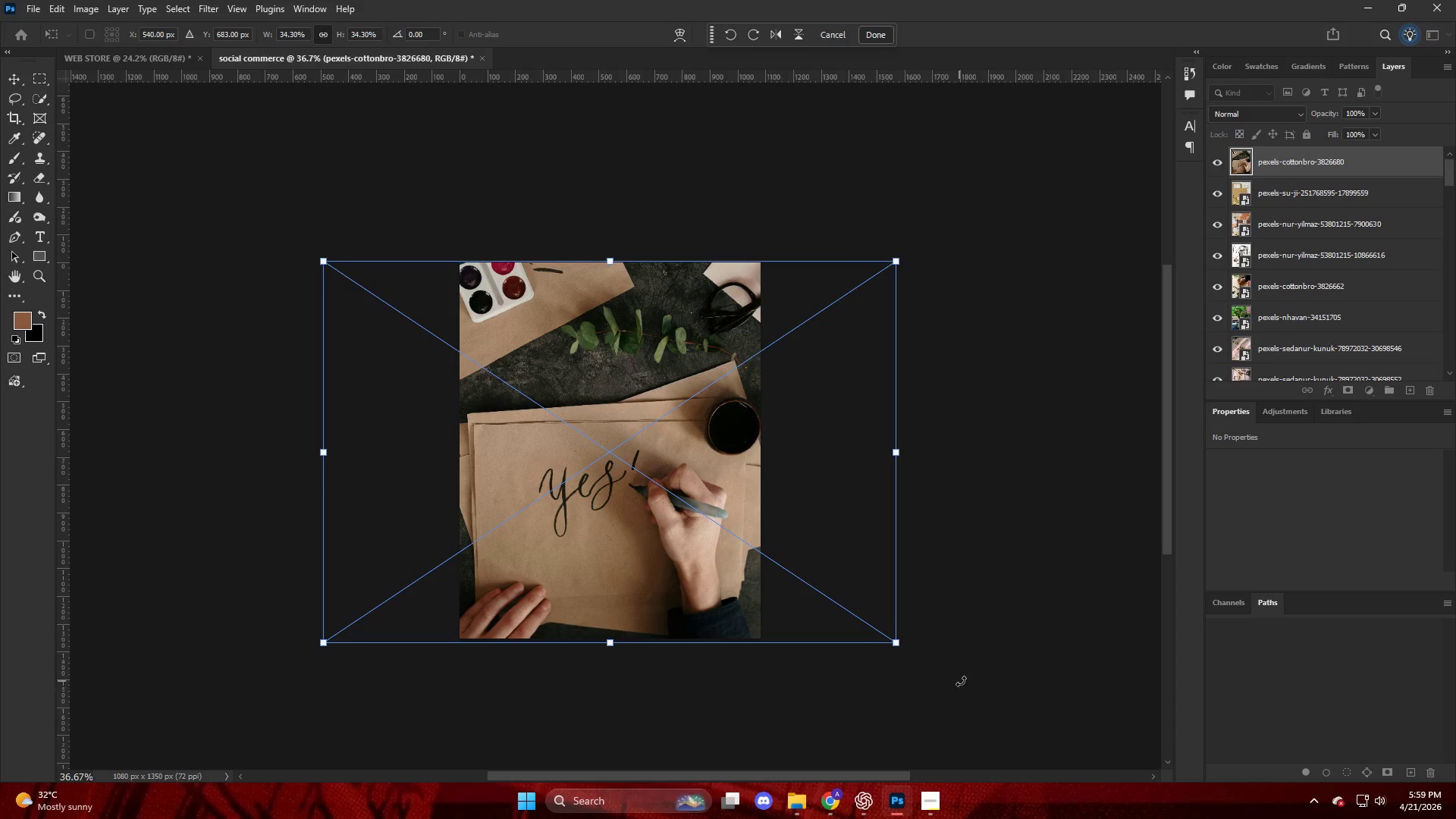 
left_click([964, 678])
 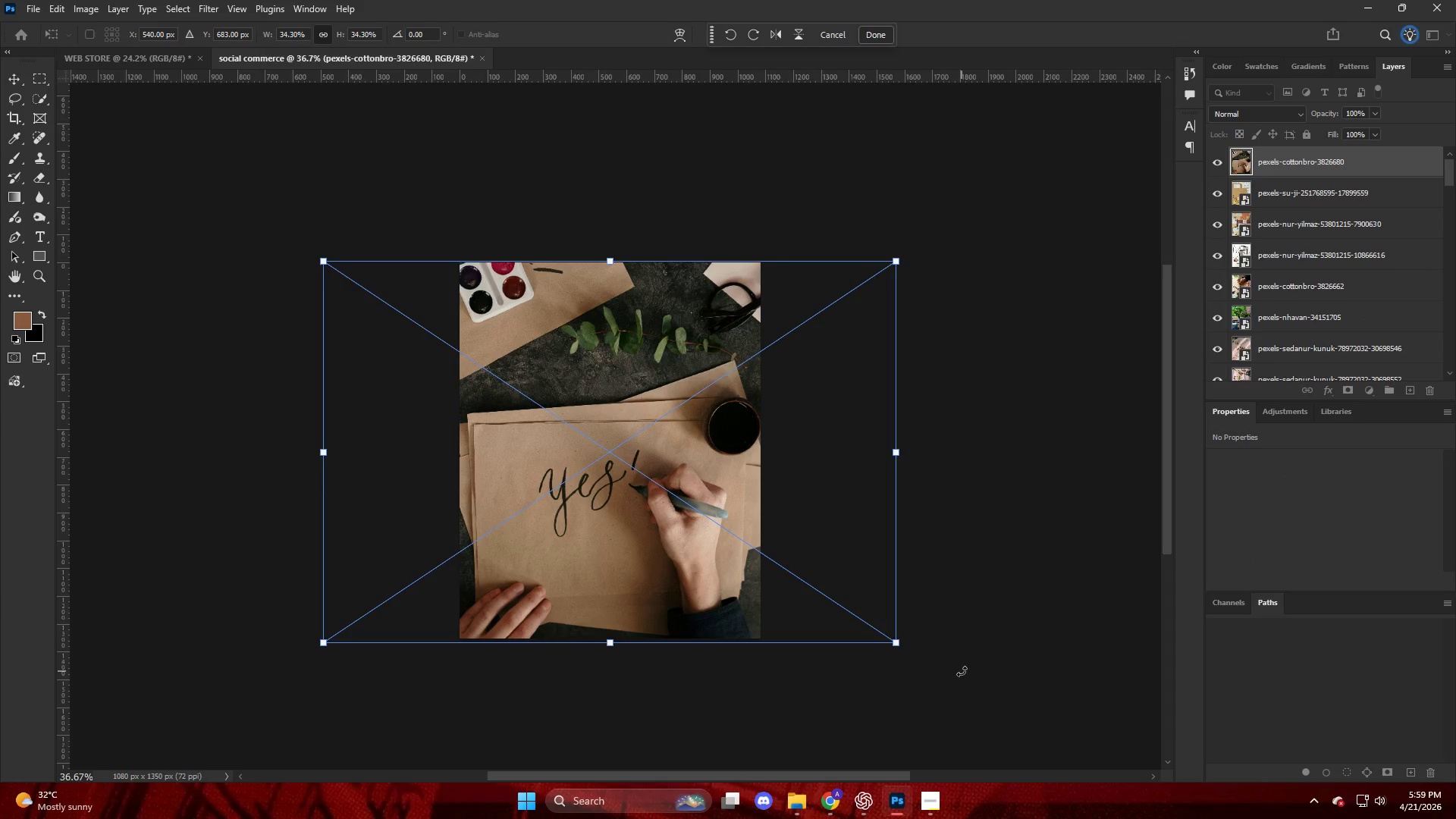 
key(Enter)
 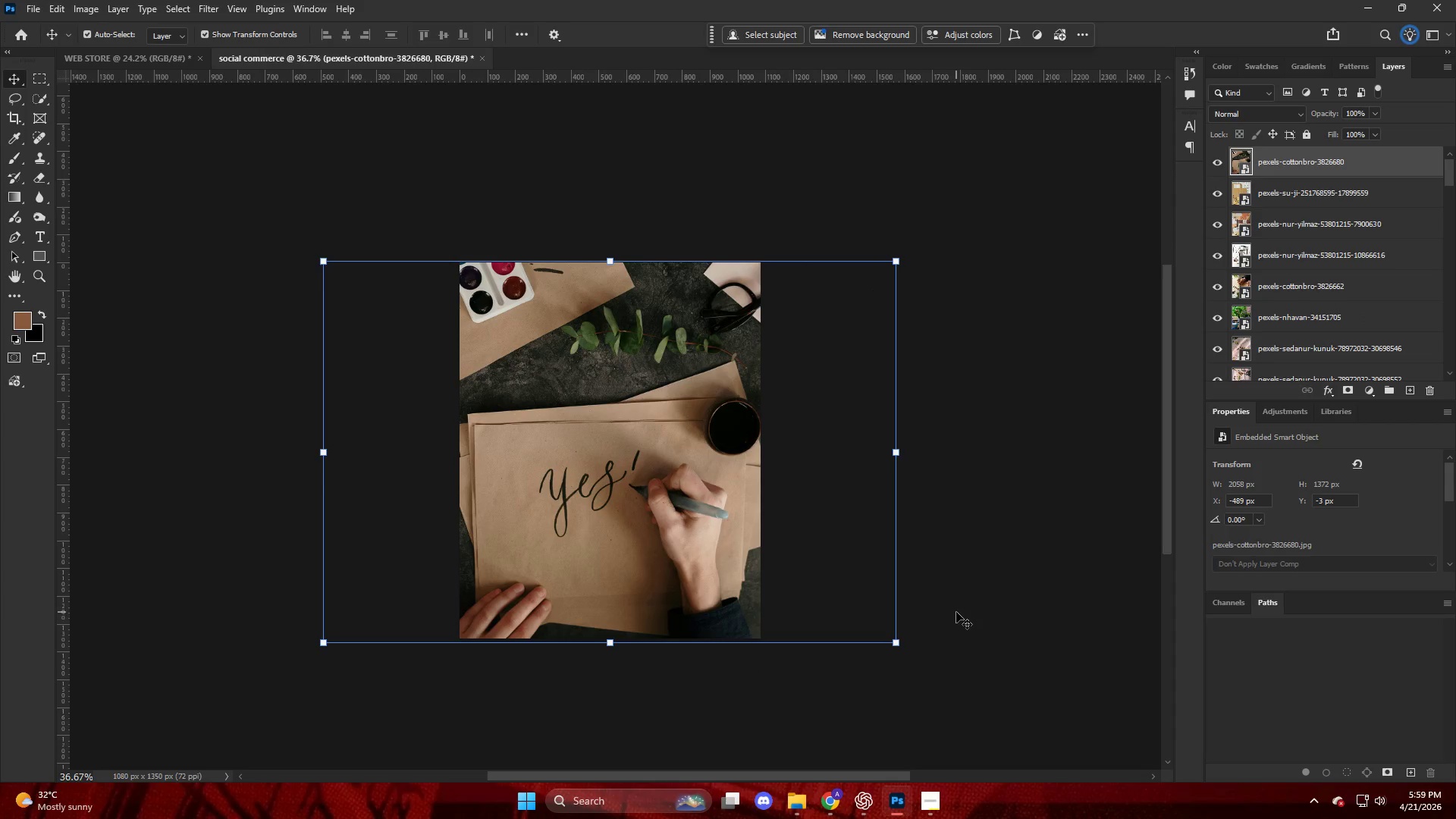 
left_click([977, 601])
 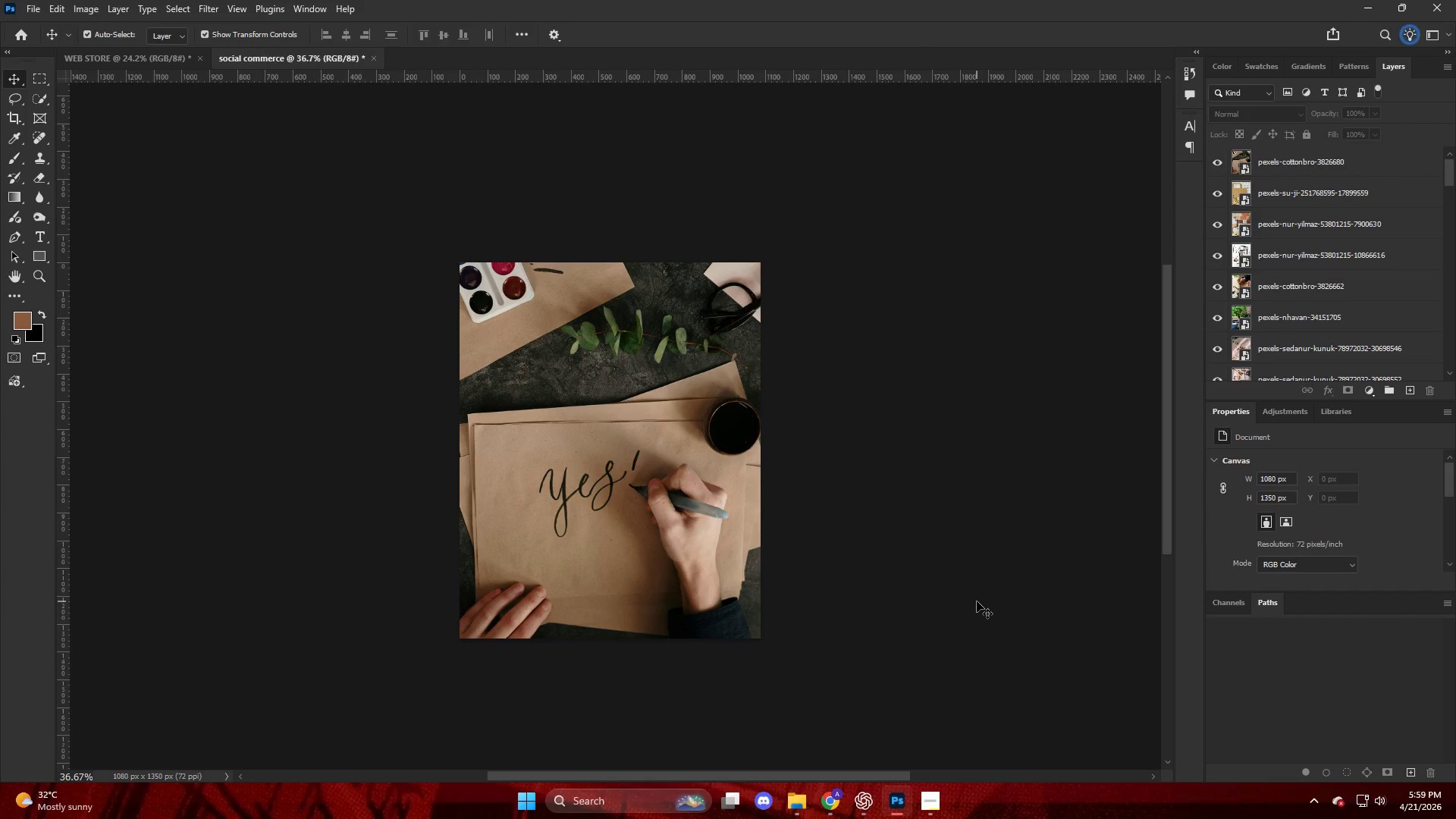 
key(Alt+Control+Shift+W)
 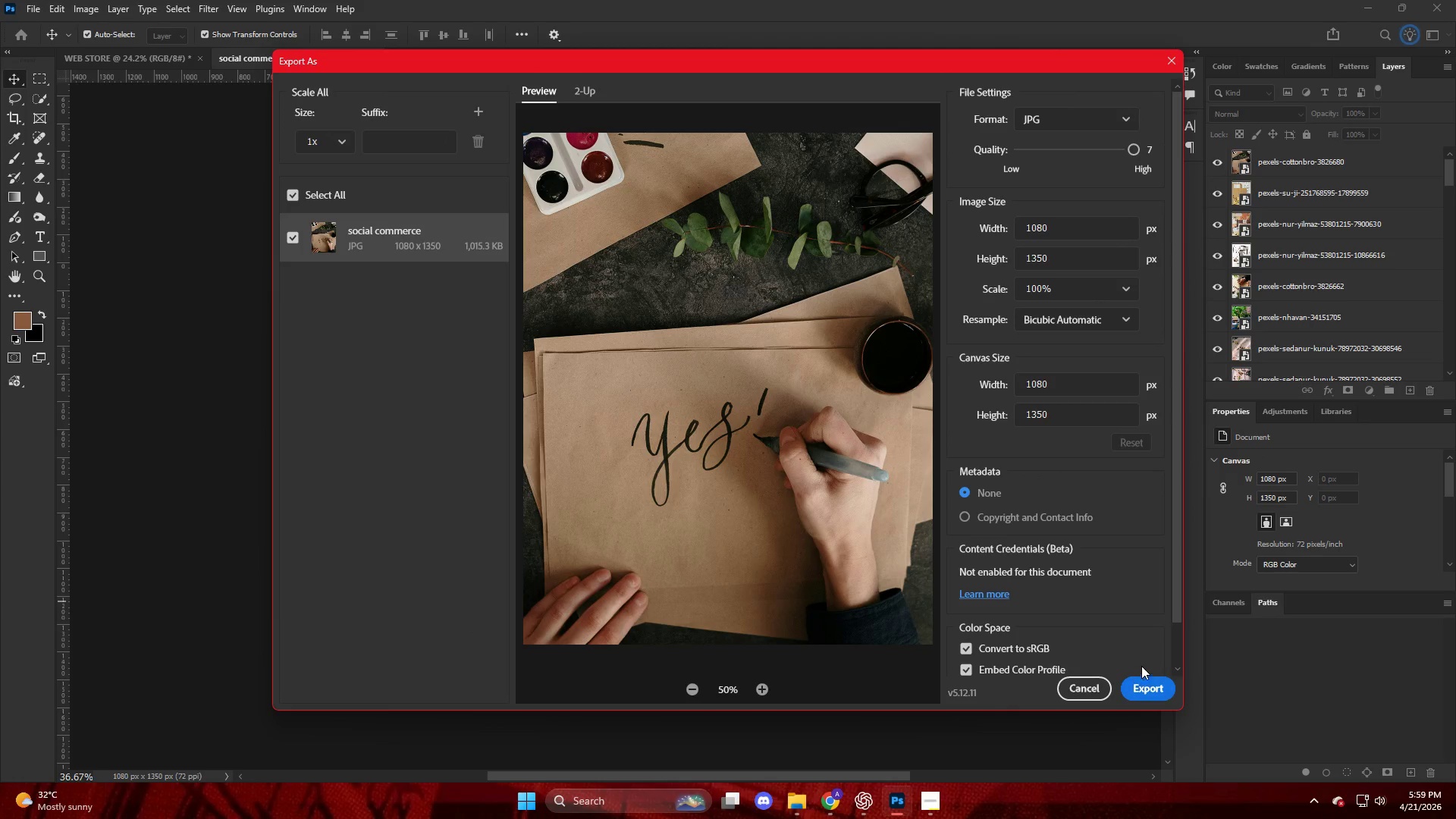 
left_click([1141, 684])
 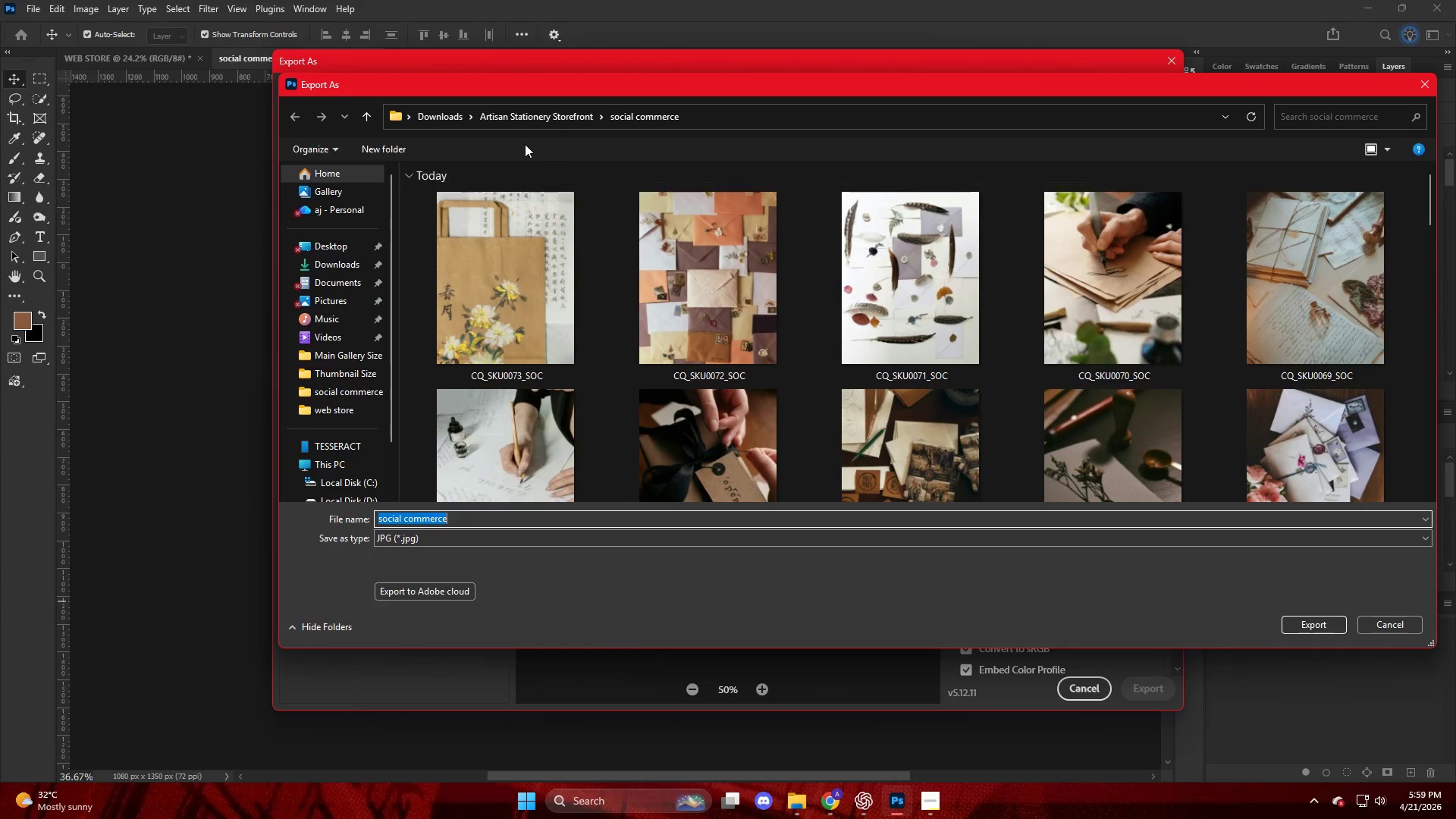 
left_click([493, 276])
 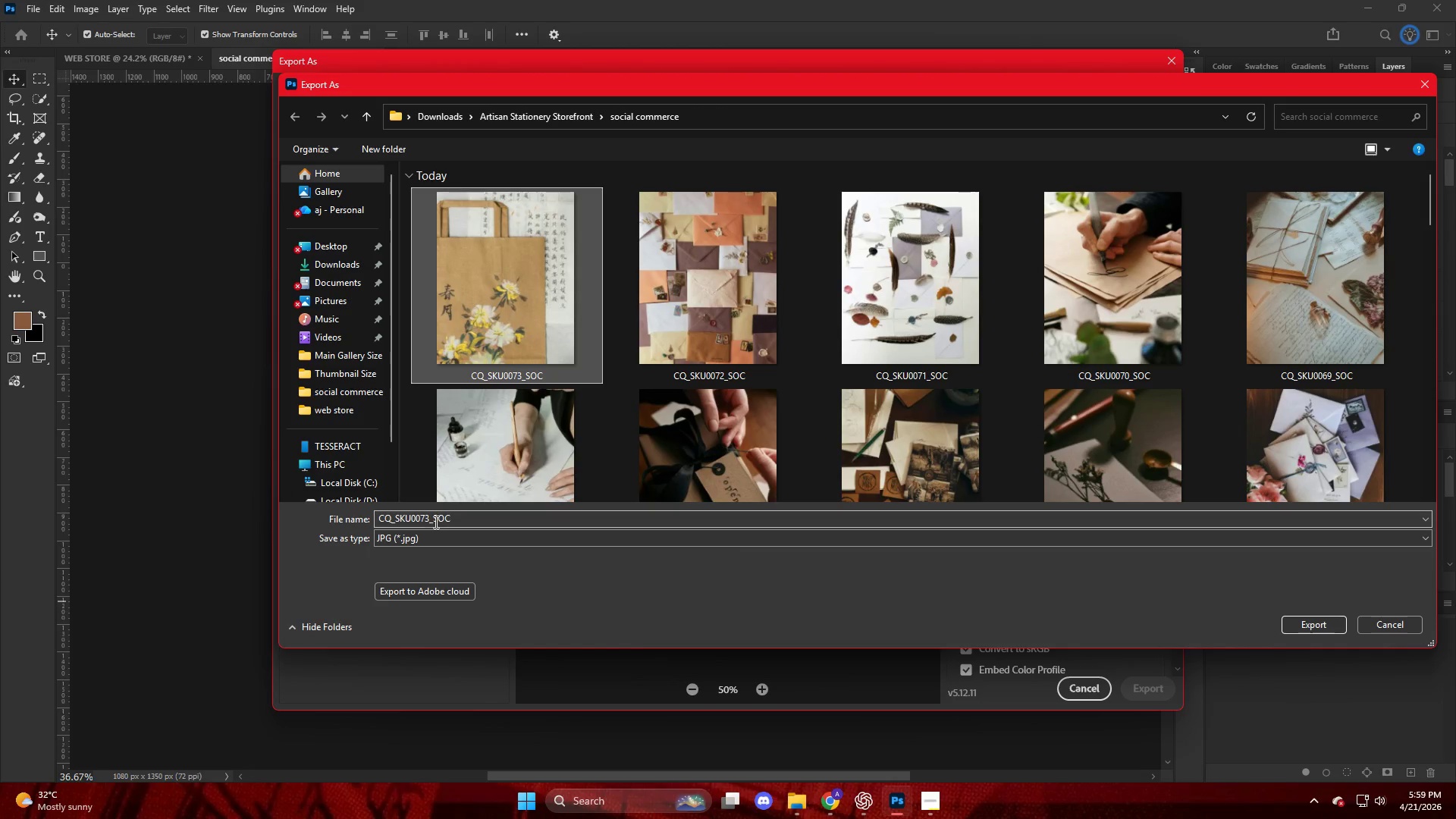 
left_click([430, 521])
 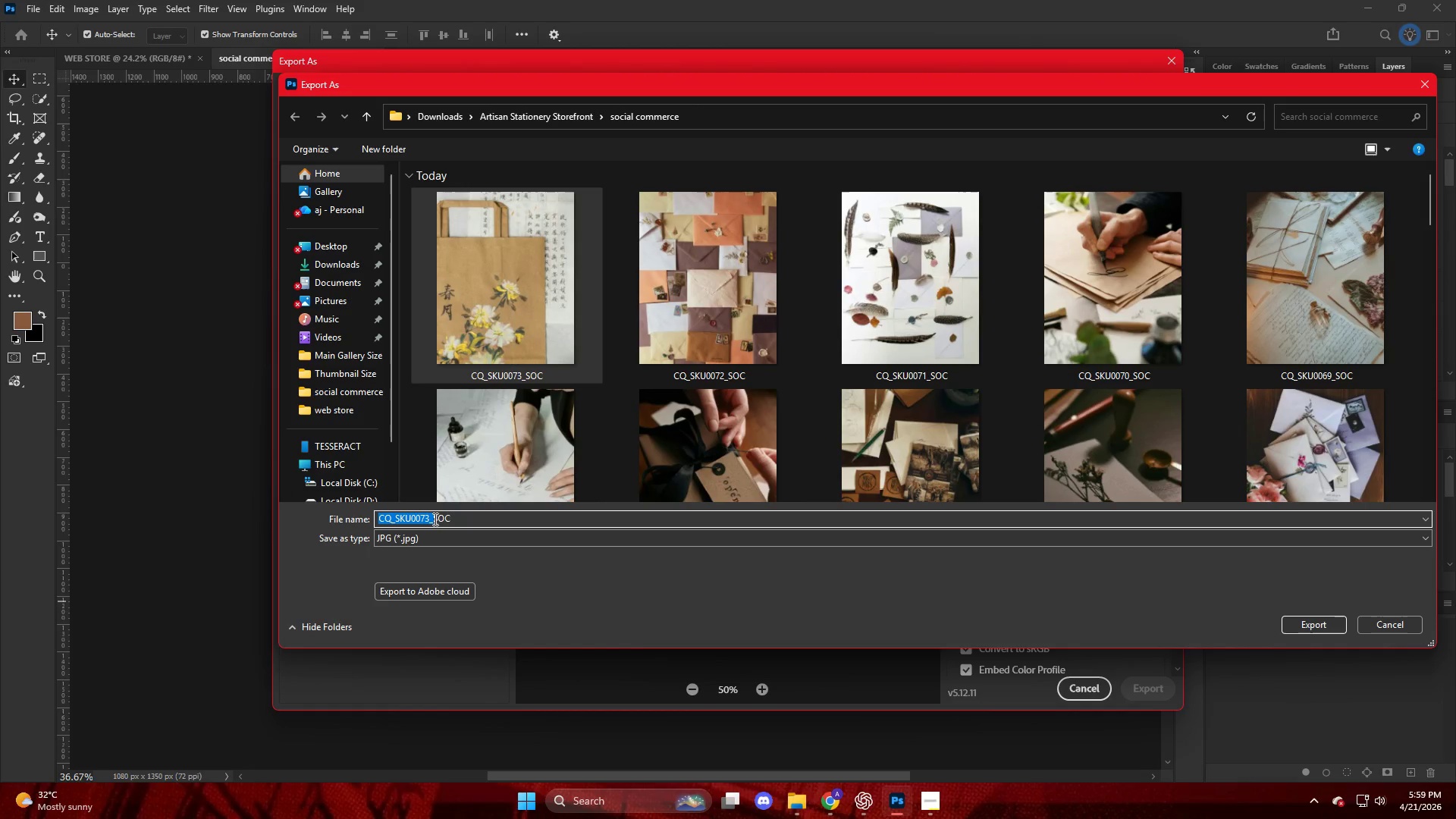 
left_click([429, 519])
 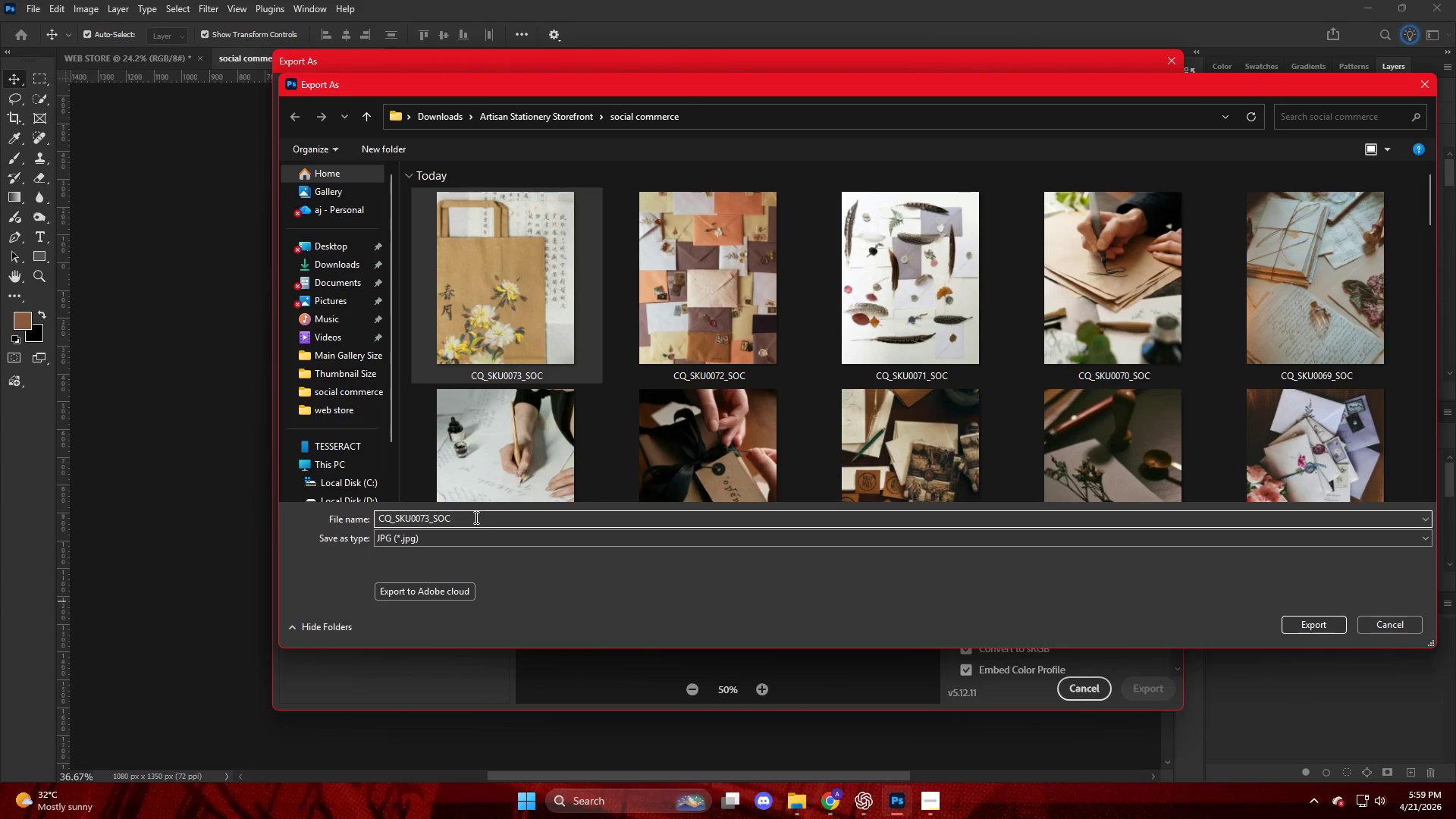 
key(Backspace)
 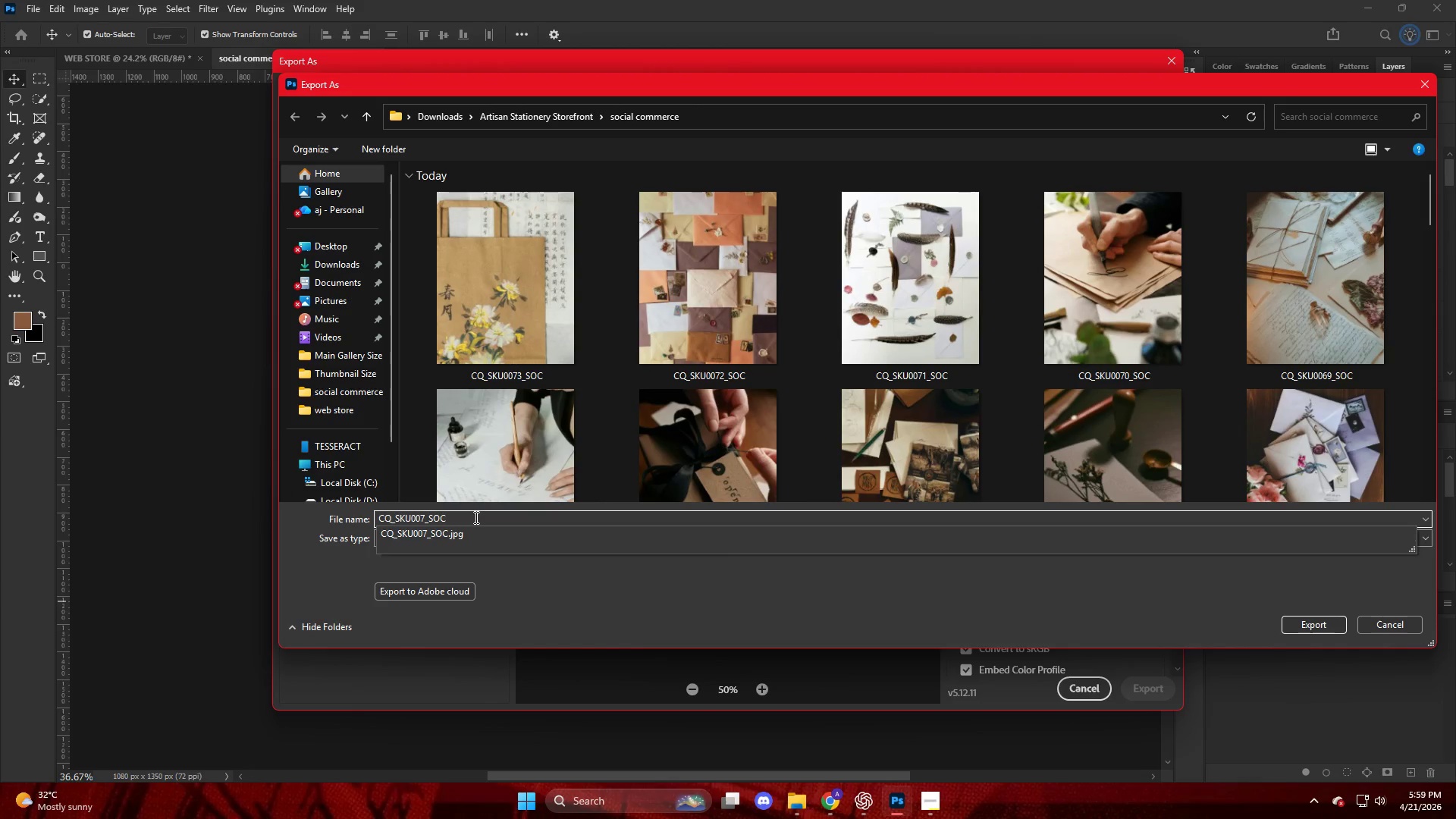 
key(Numpad4)
 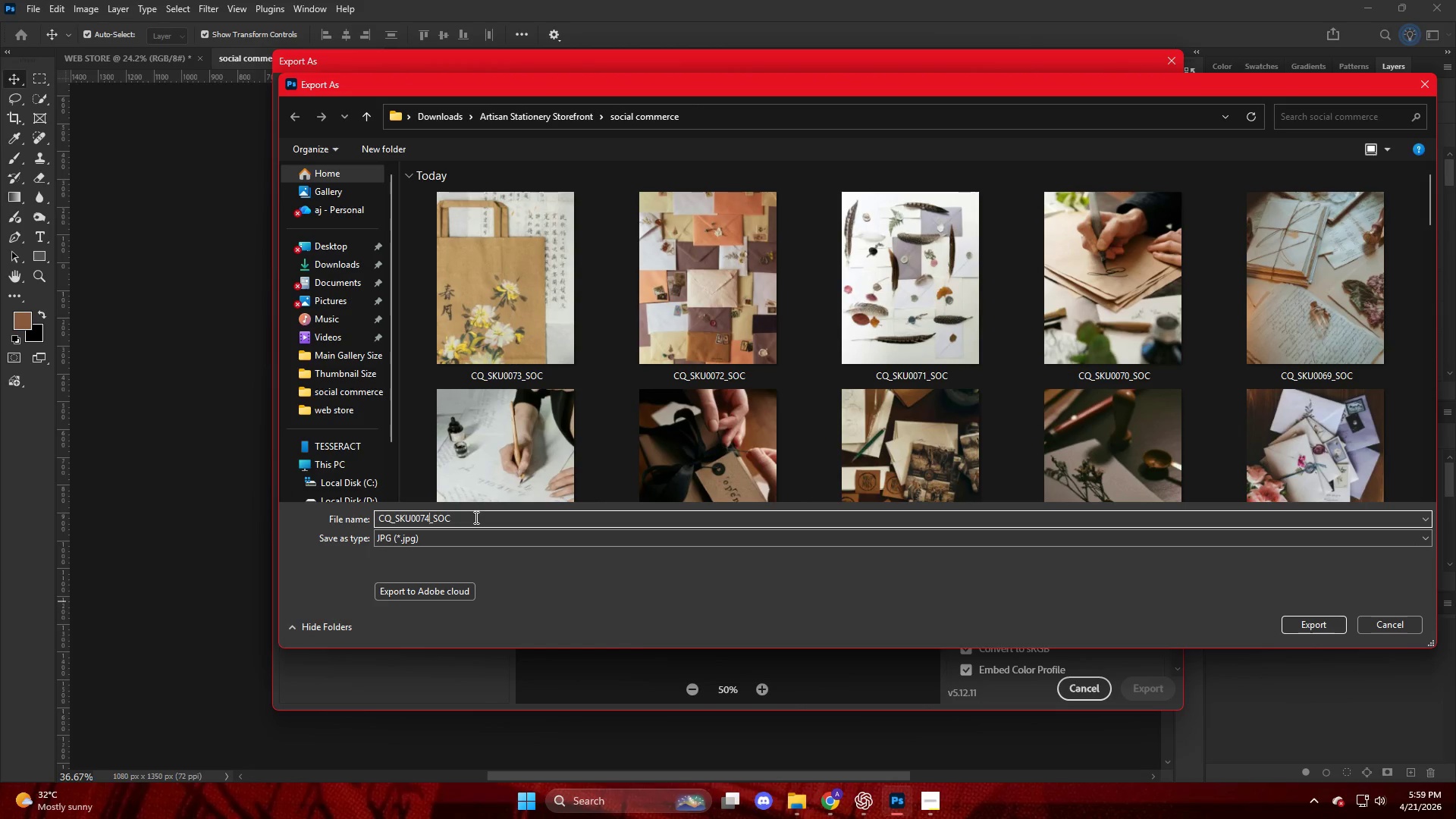 
key(NumpadEnter)
 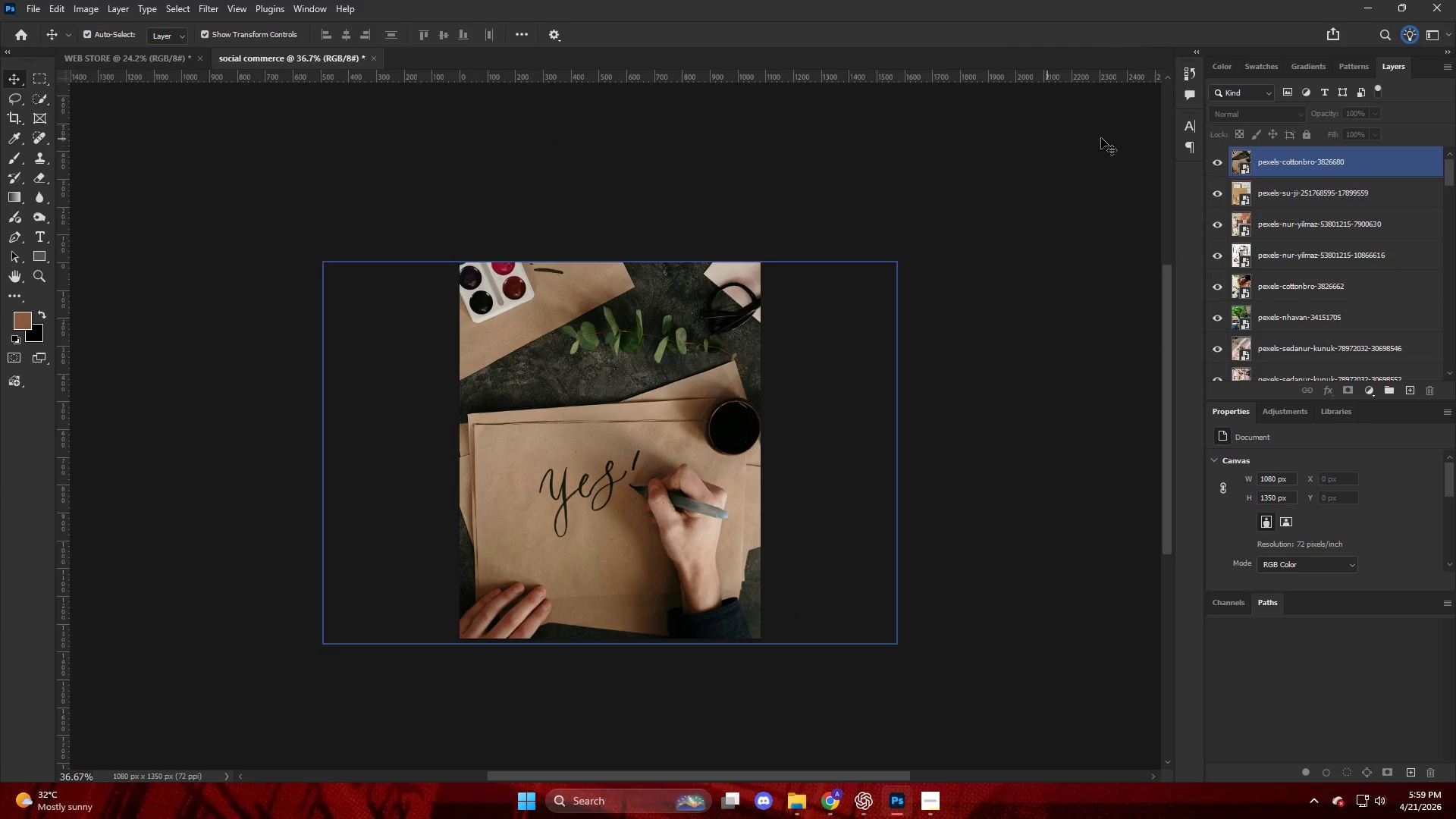 
left_click_drag(start_coordinate=[1324, 166], to_coordinate=[614, 434])
 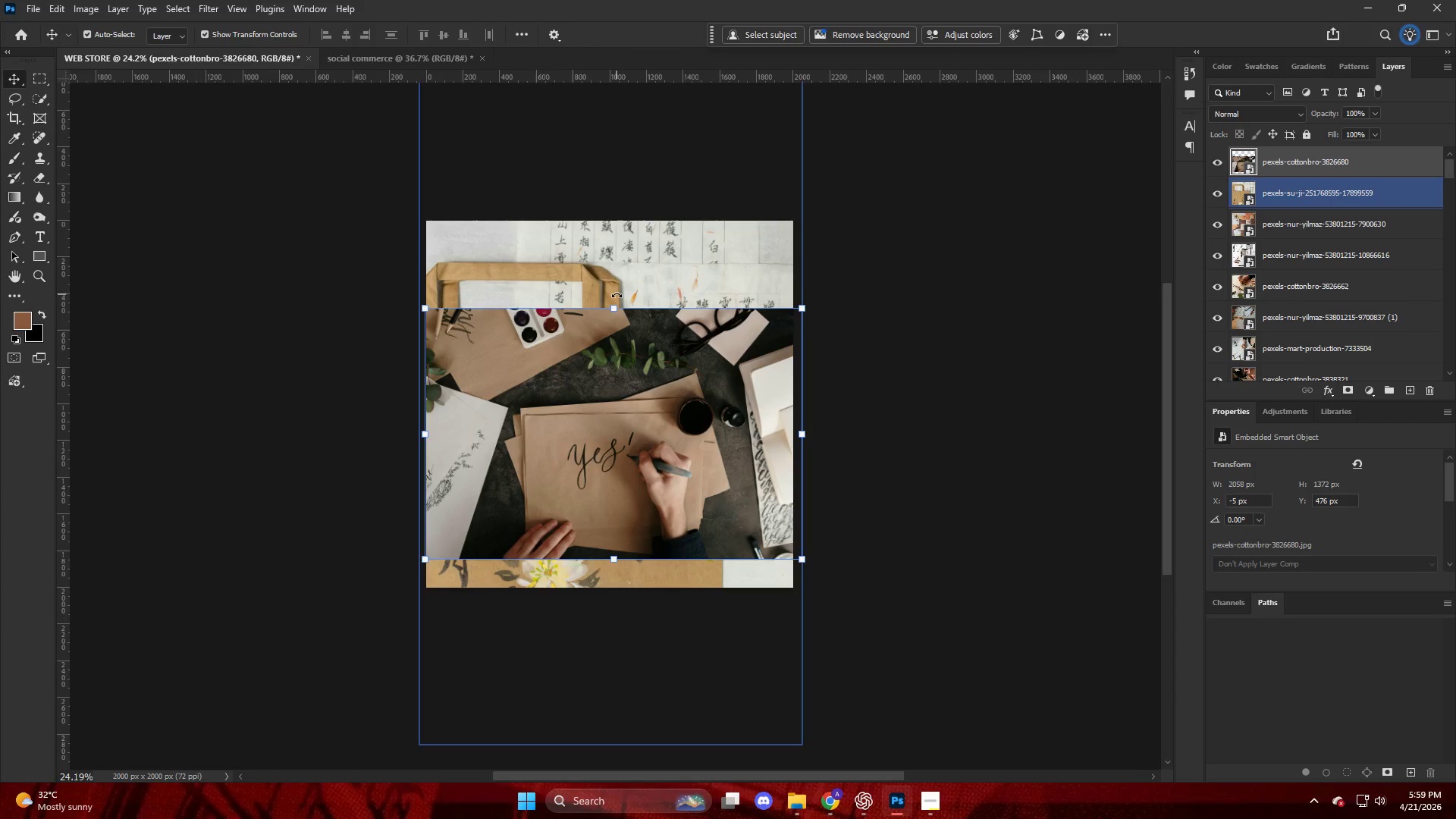 
left_click_drag(start_coordinate=[612, 307], to_coordinate=[615, 218])
 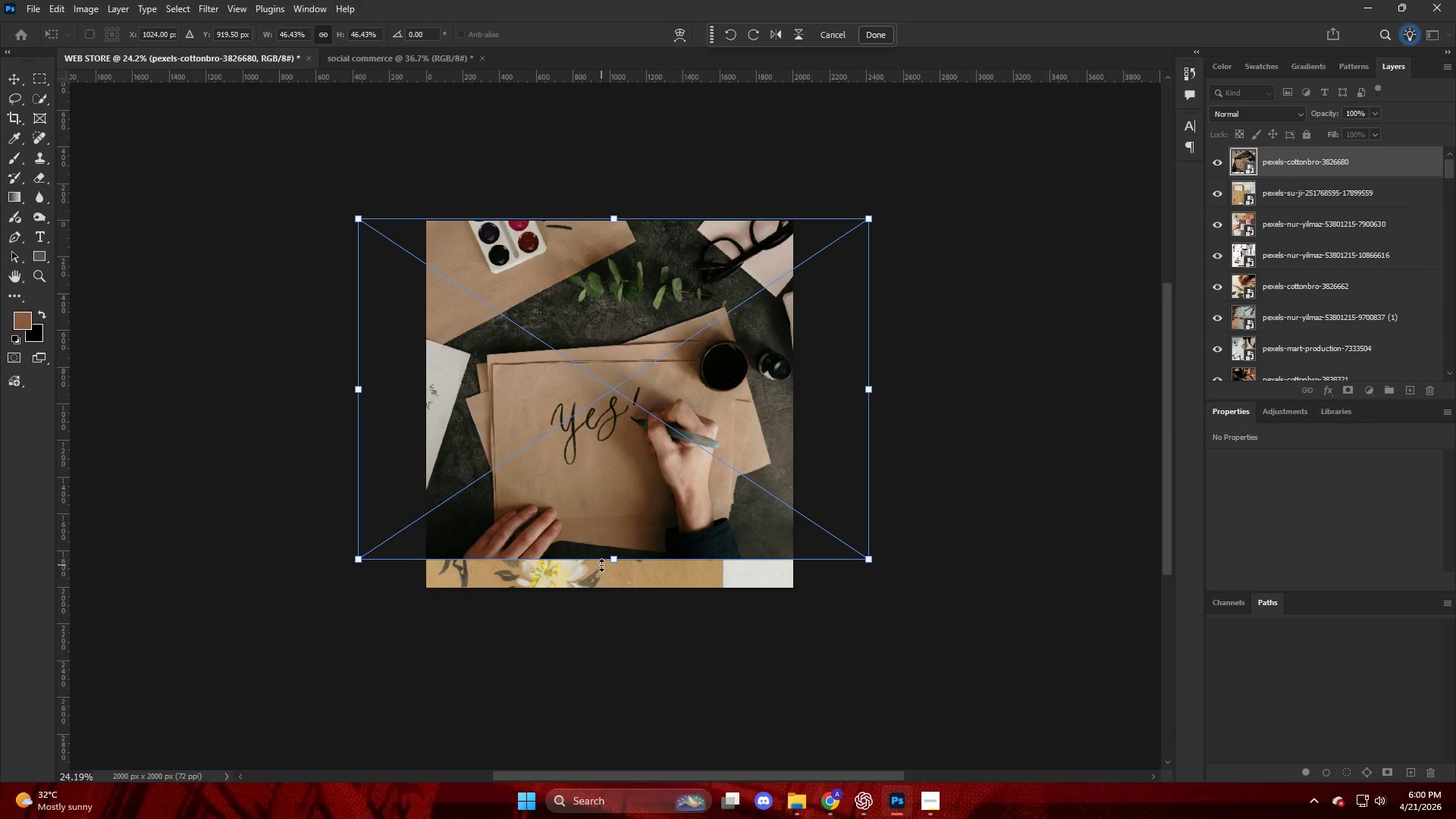 
left_click_drag(start_coordinate=[608, 563], to_coordinate=[610, 594])
 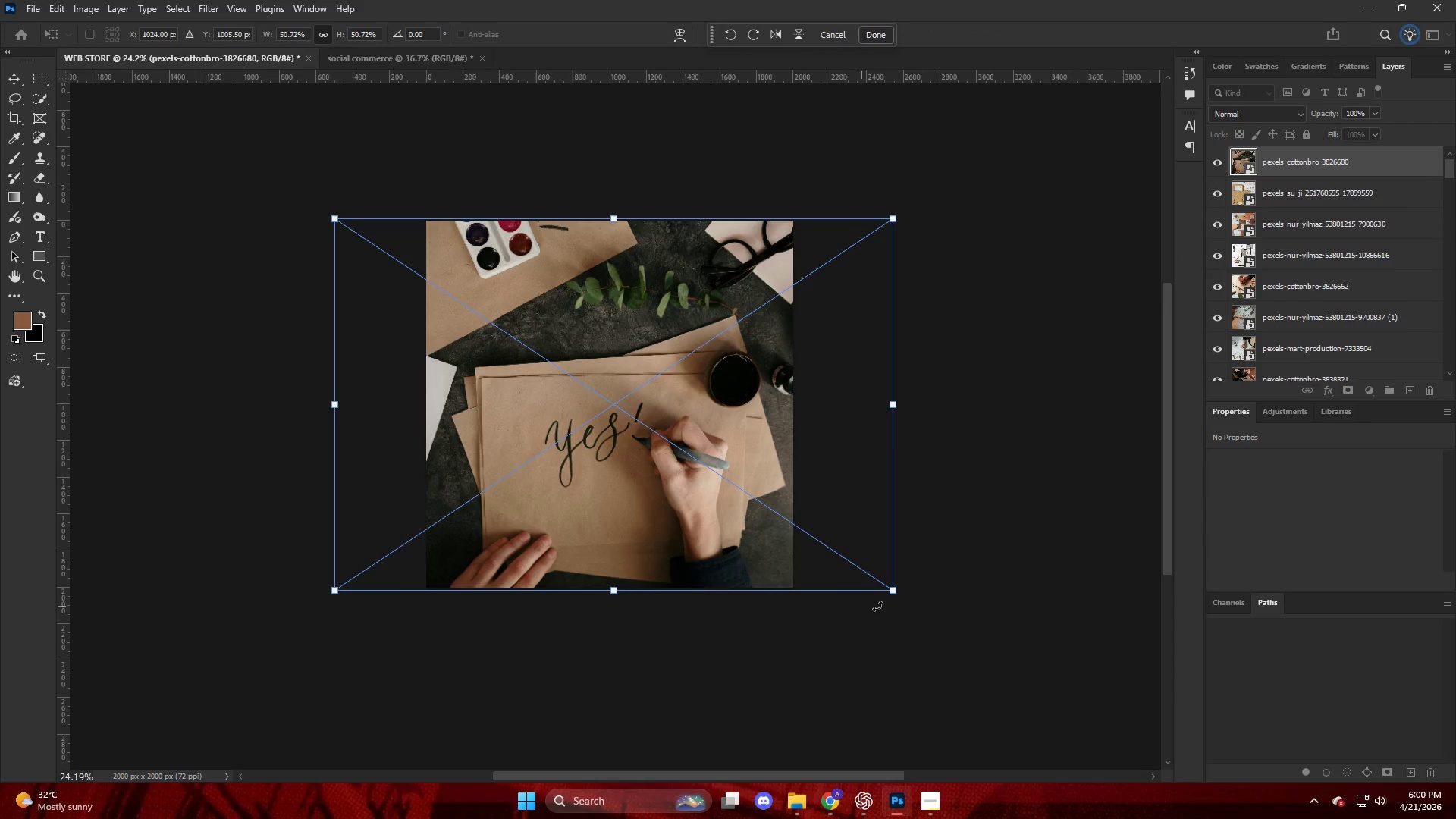 
left_click([918, 606])
 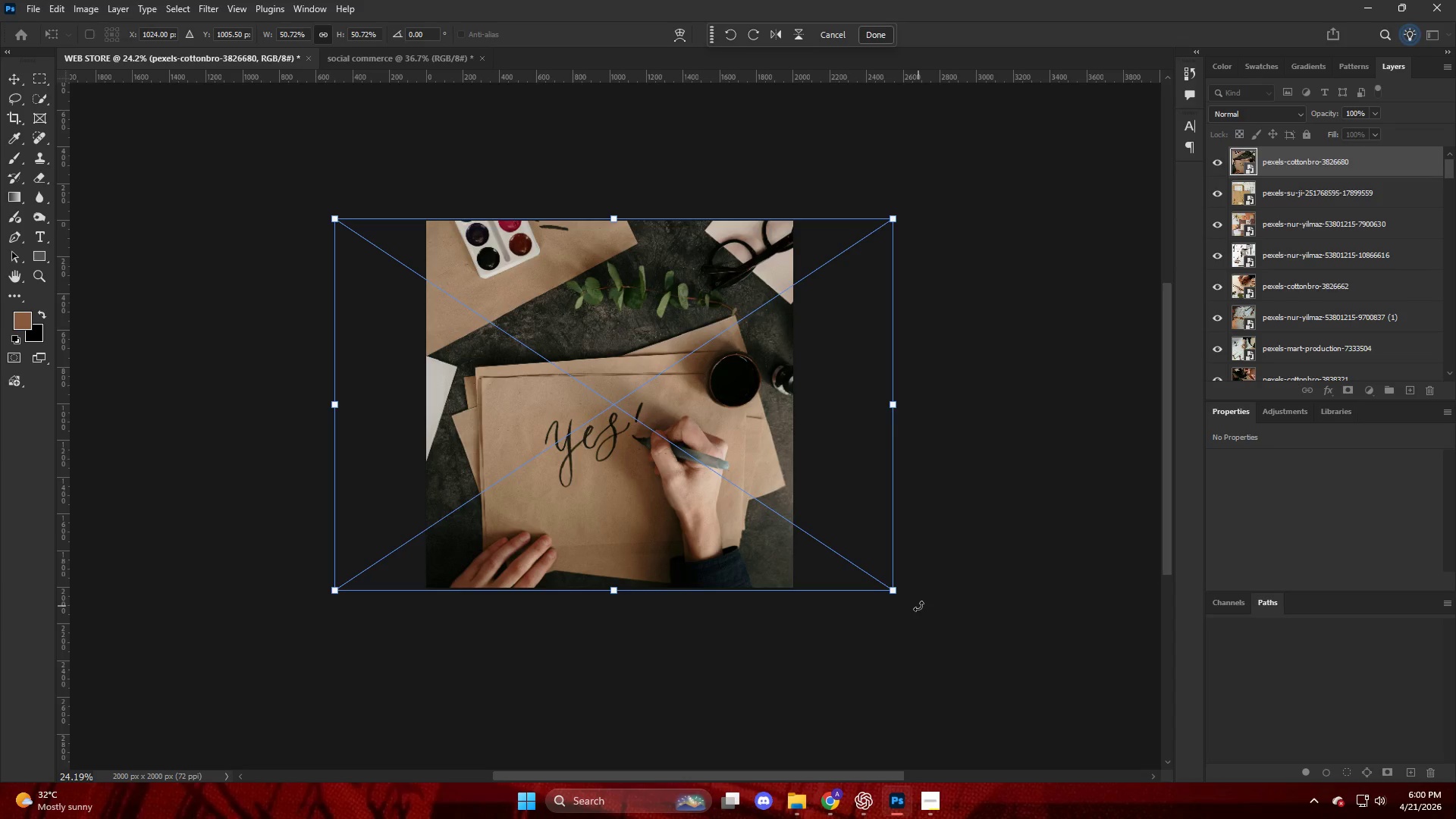 
key(Enter)
 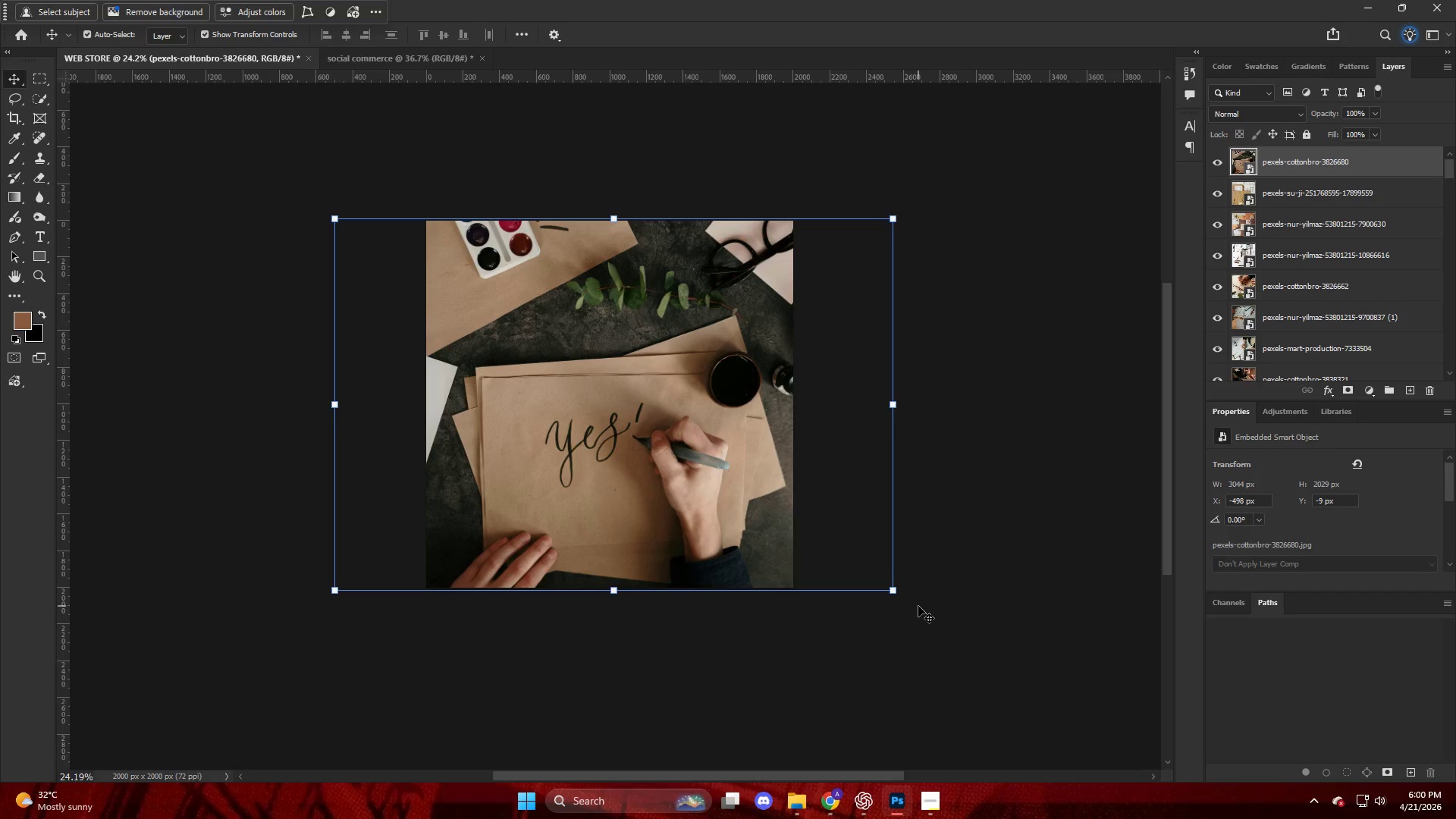 
hold_key(key=ControlLeft, duration=0.58)
 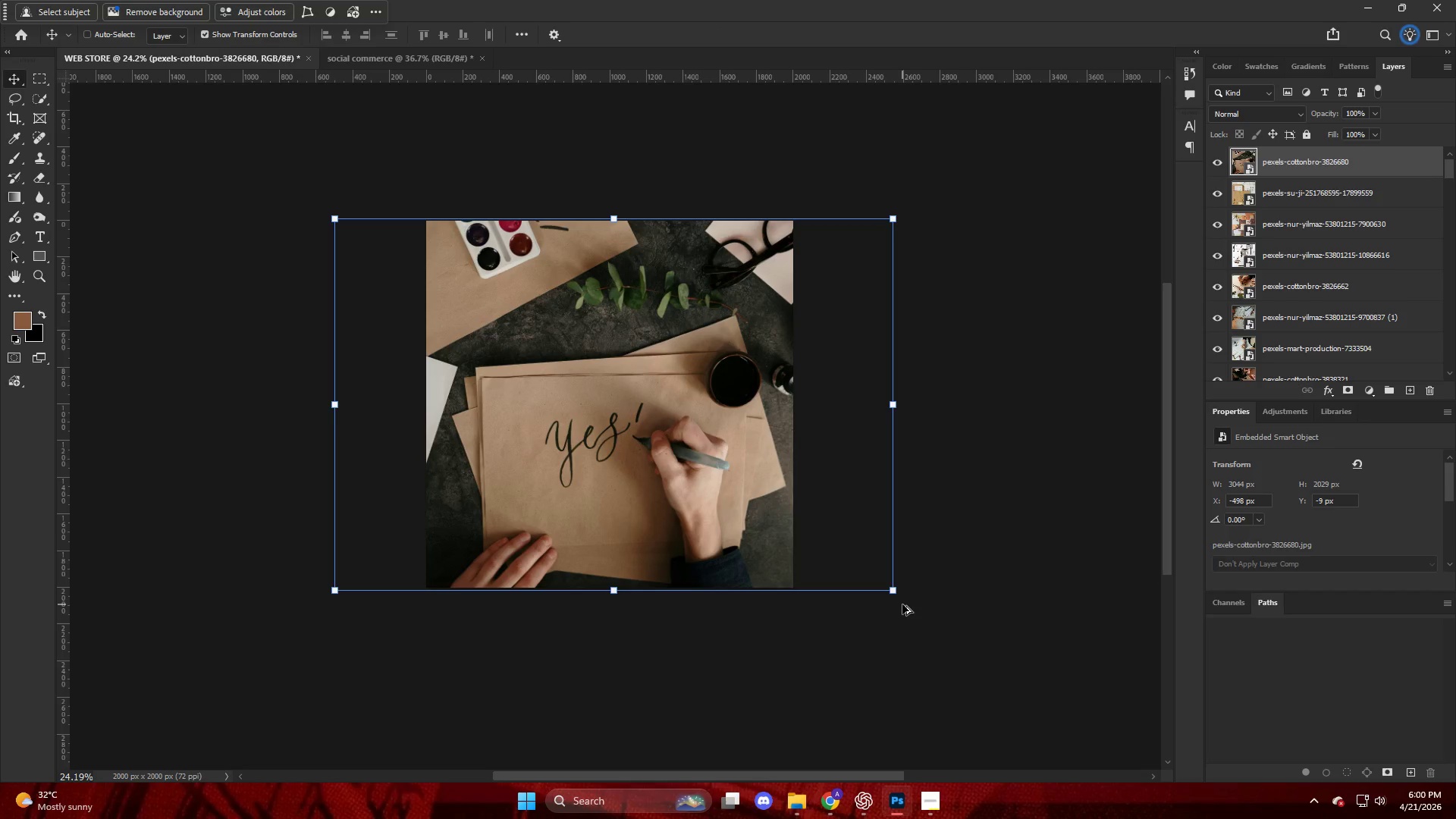 
key(Alt+Control+Shift+W)
 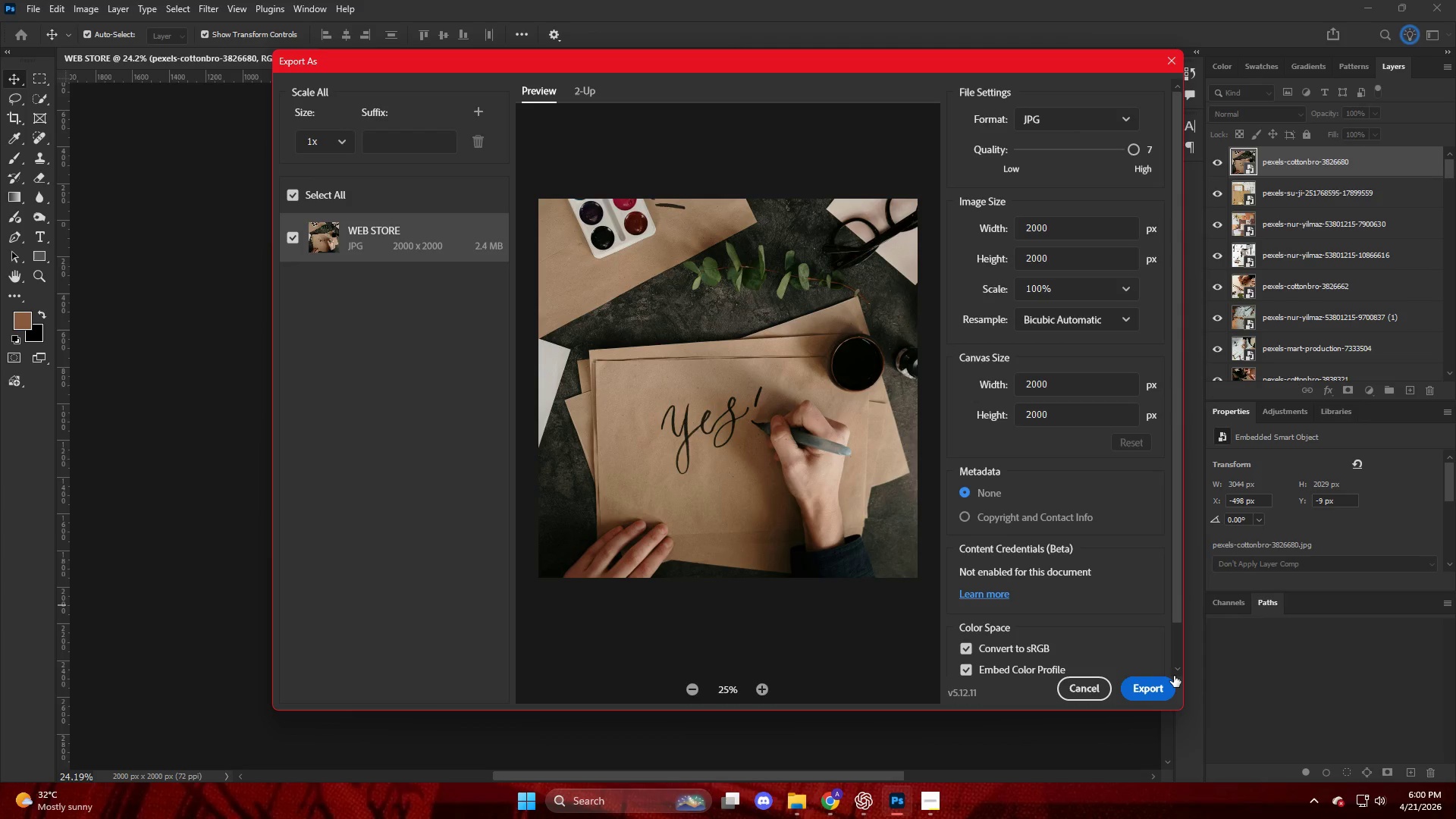 
wait(30.34)
 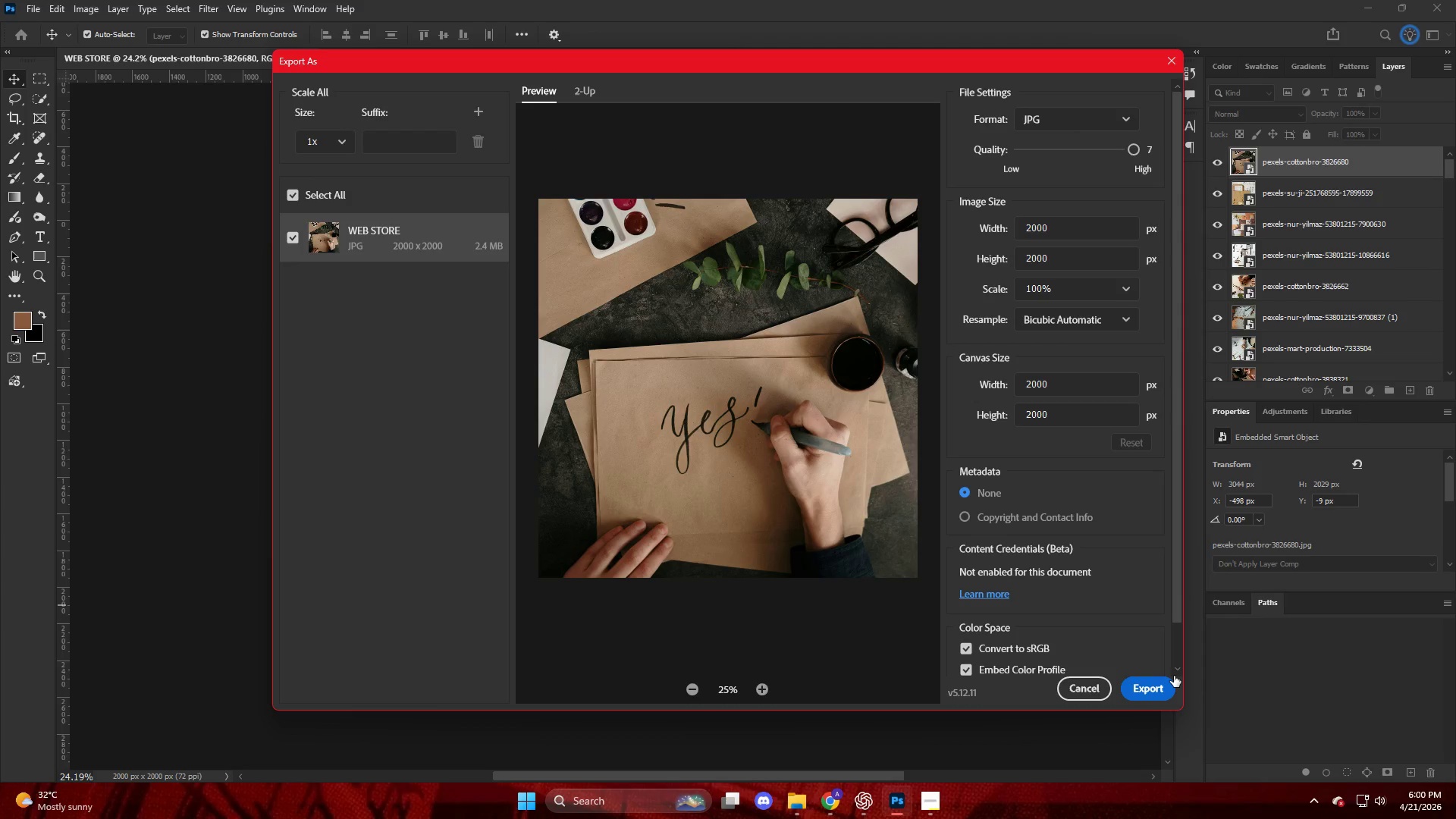 
left_click([1152, 698])
 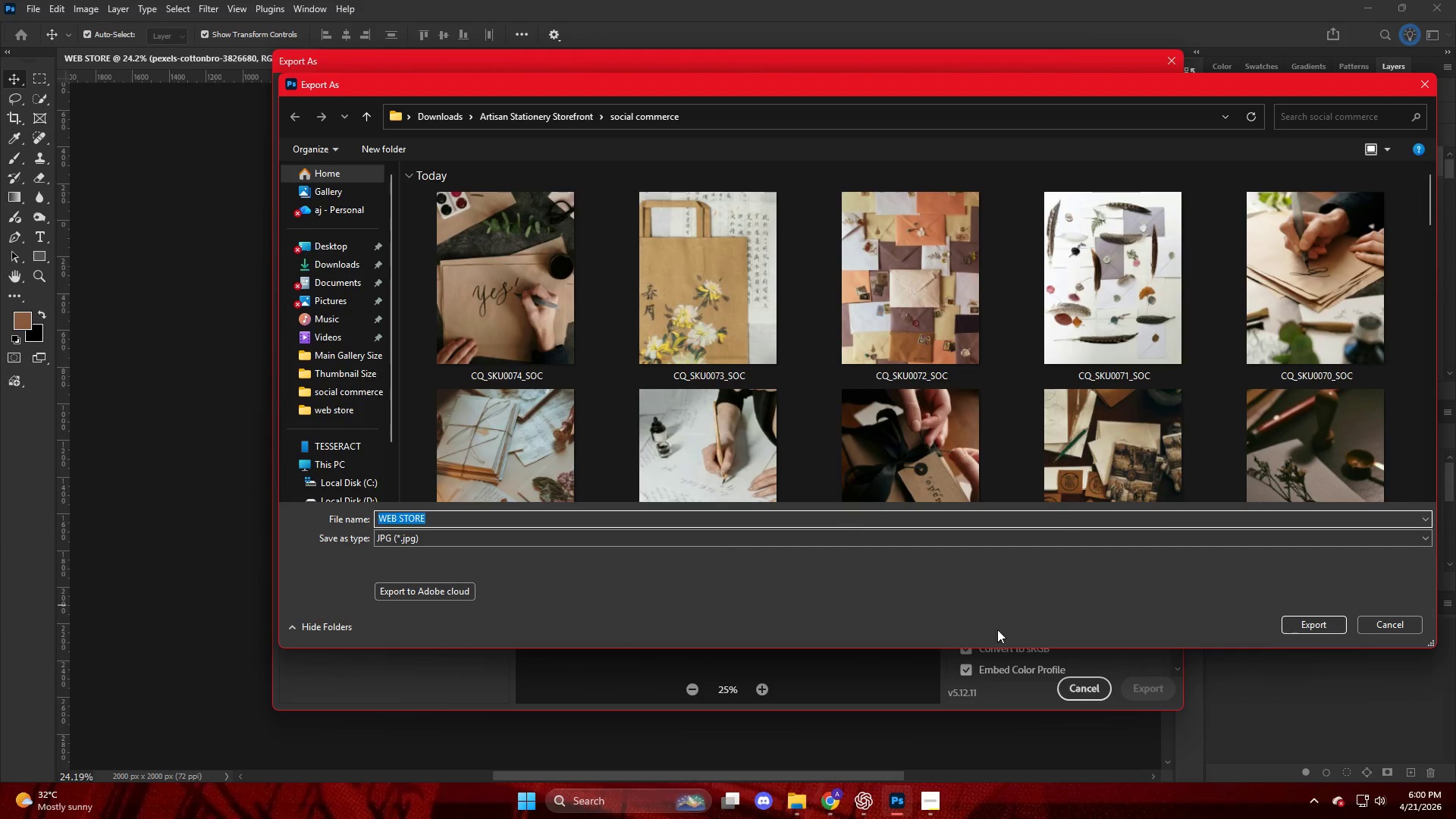 
left_click([1383, 627])
 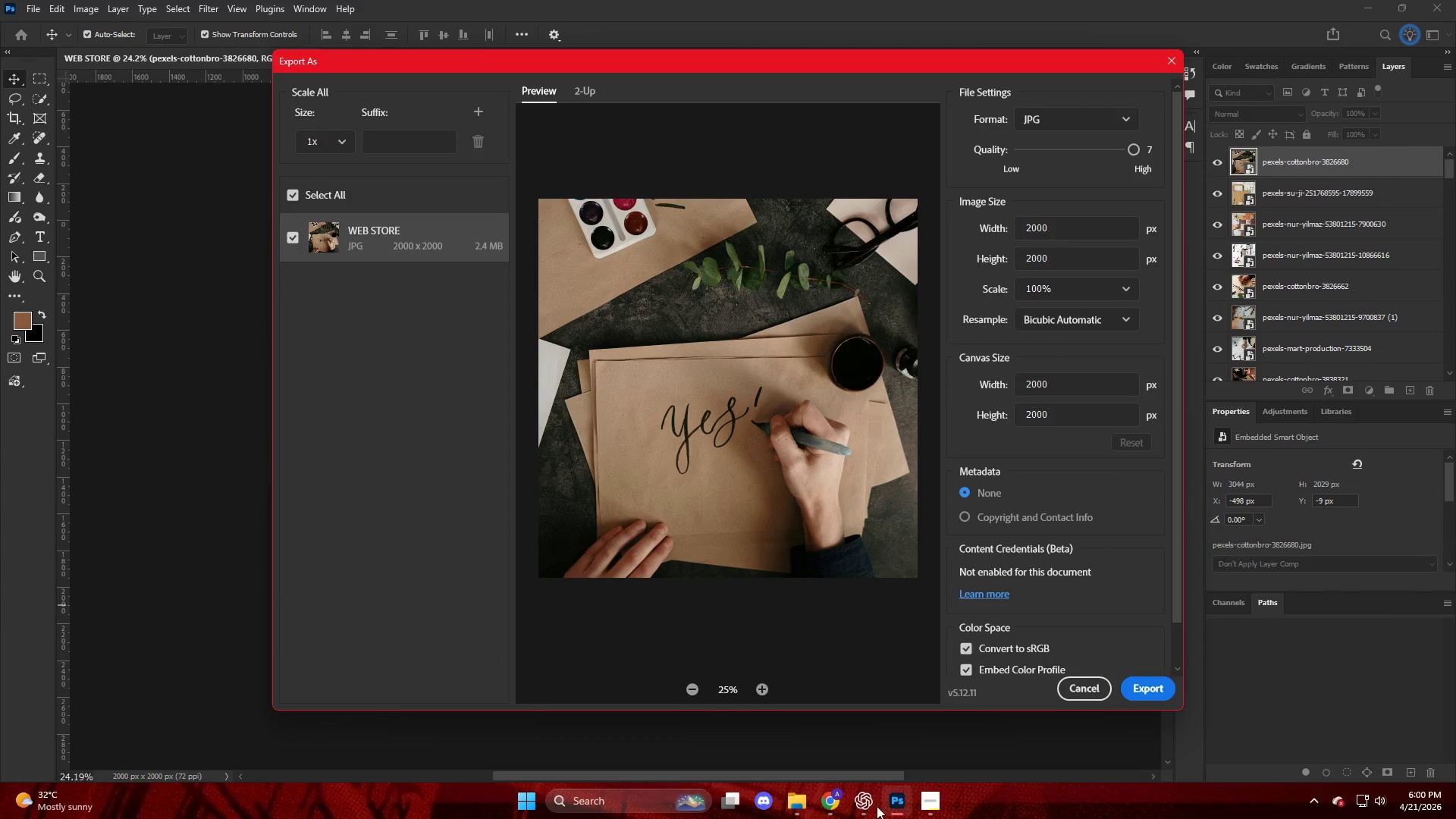 
mouse_move([781, 726])
 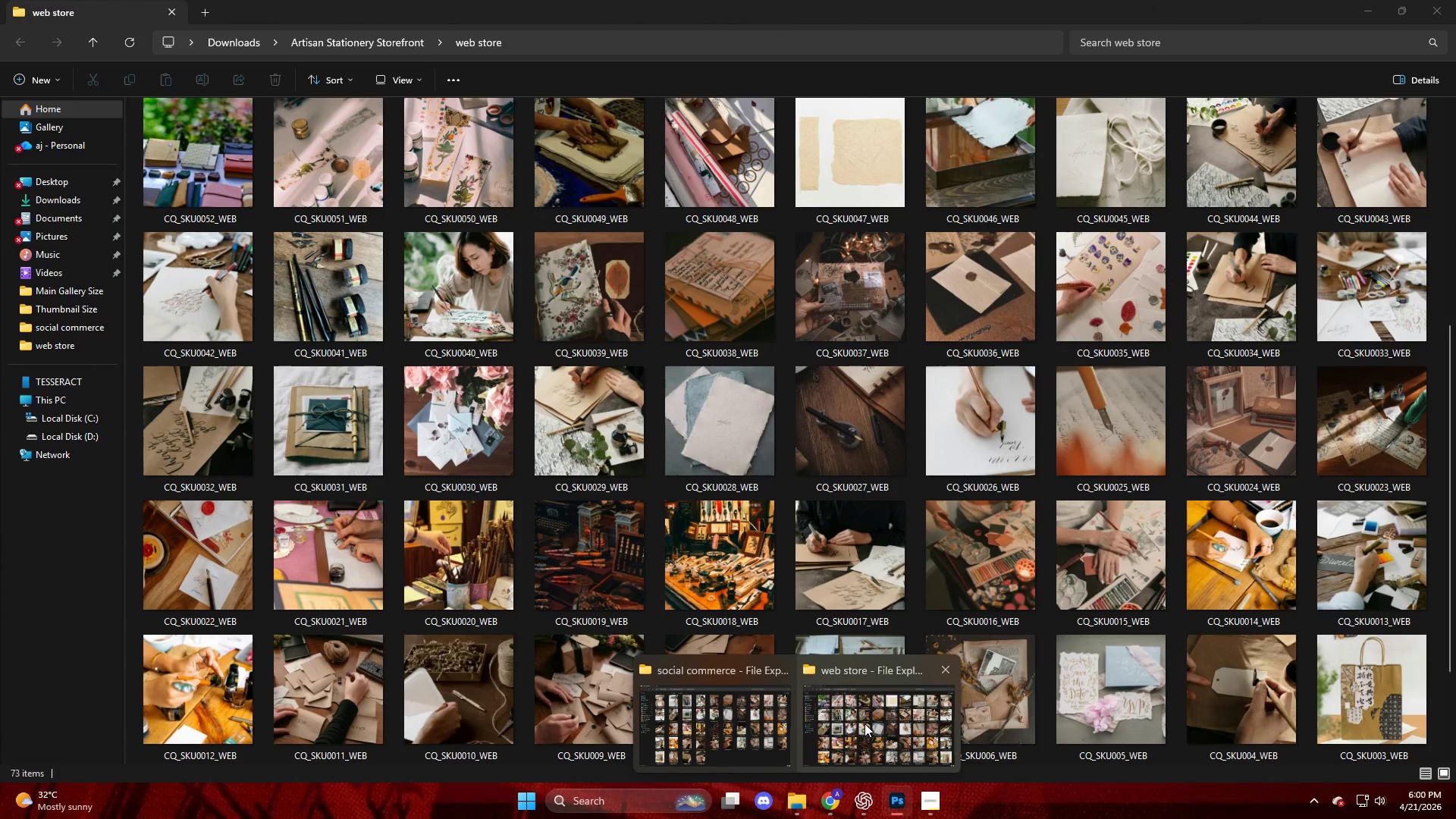 
left_click([864, 723])
 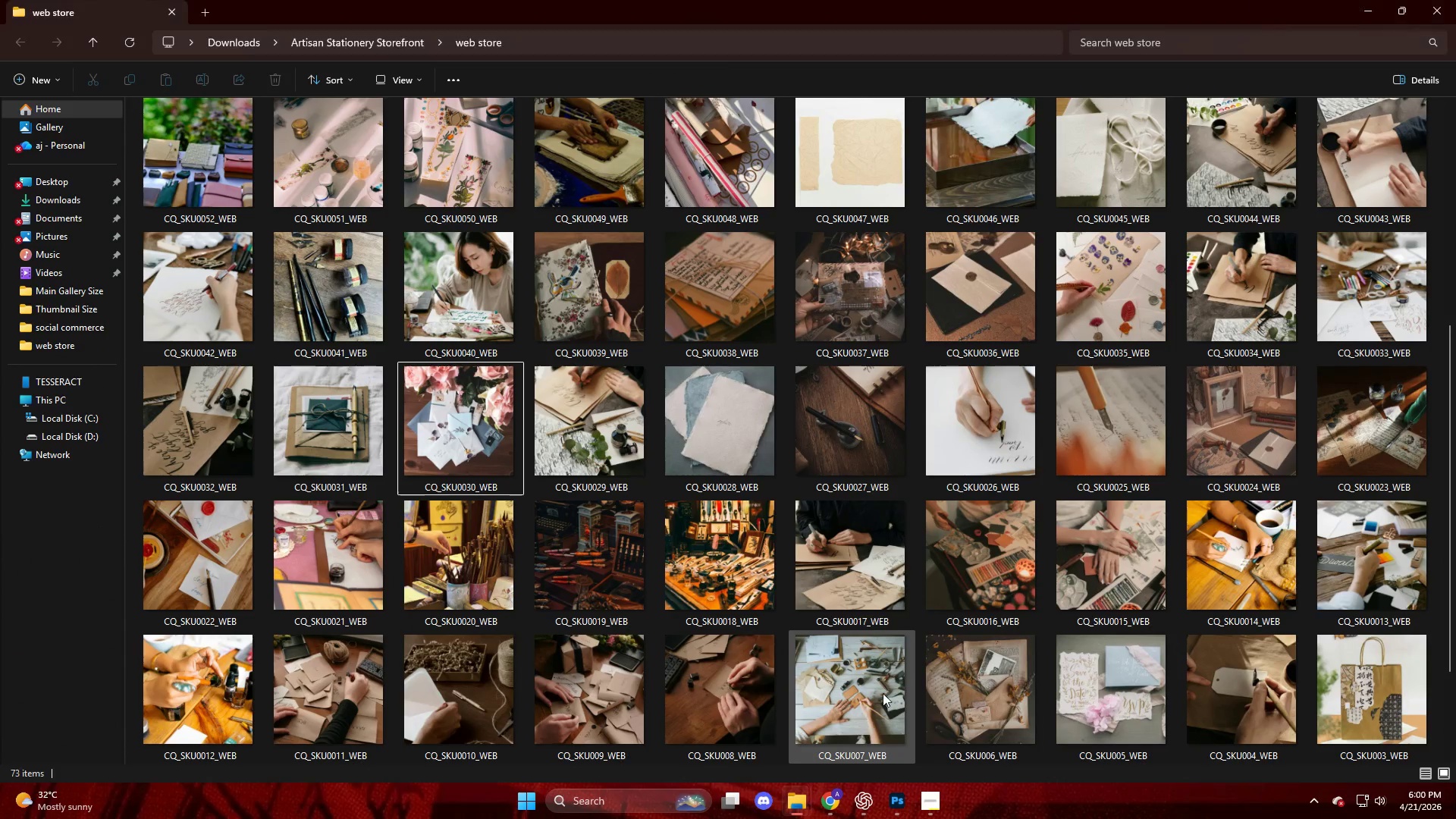 
scroll: coordinate [911, 663], scroll_direction: down, amount: 5.0
 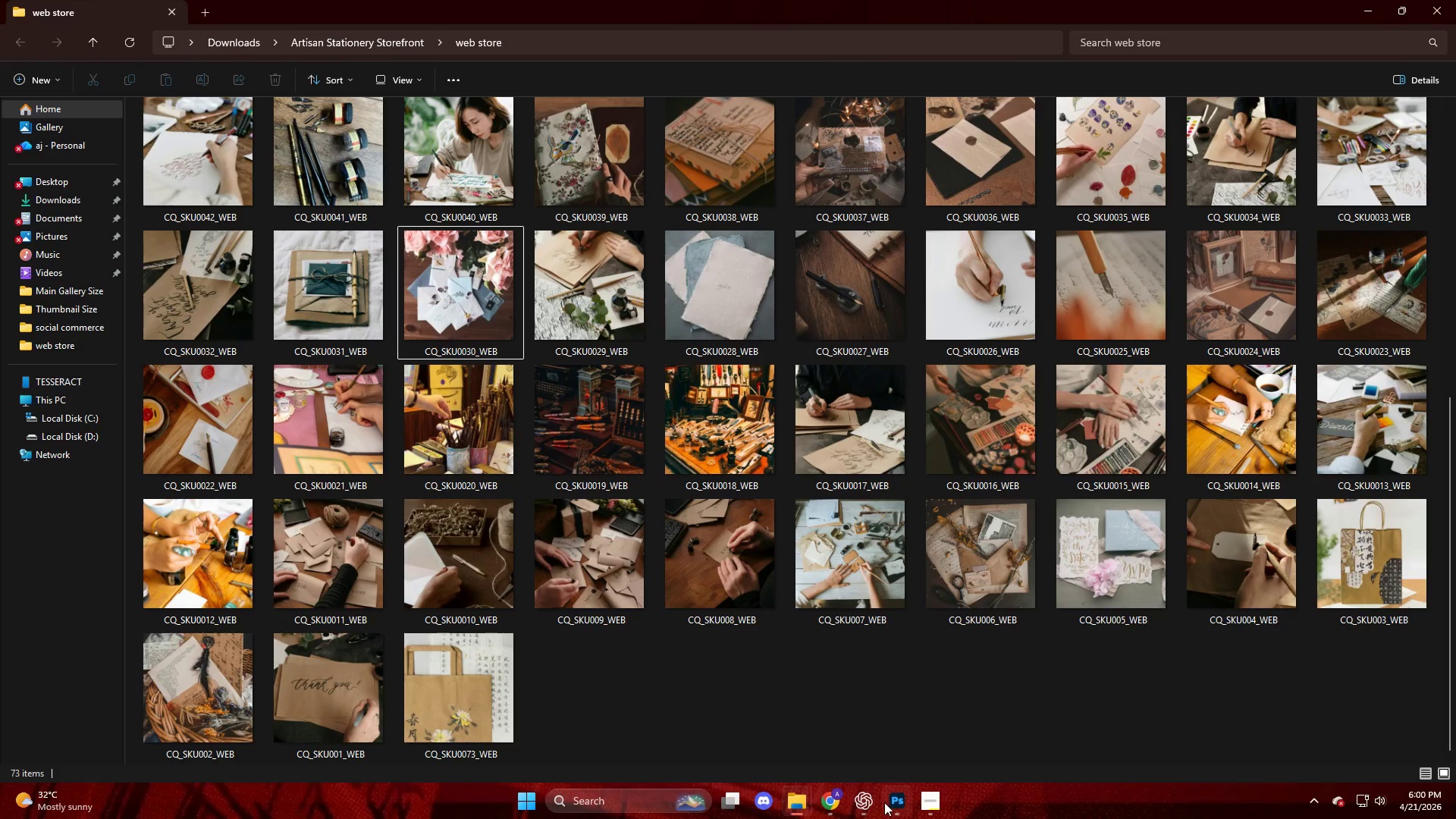 
left_click([874, 743])
 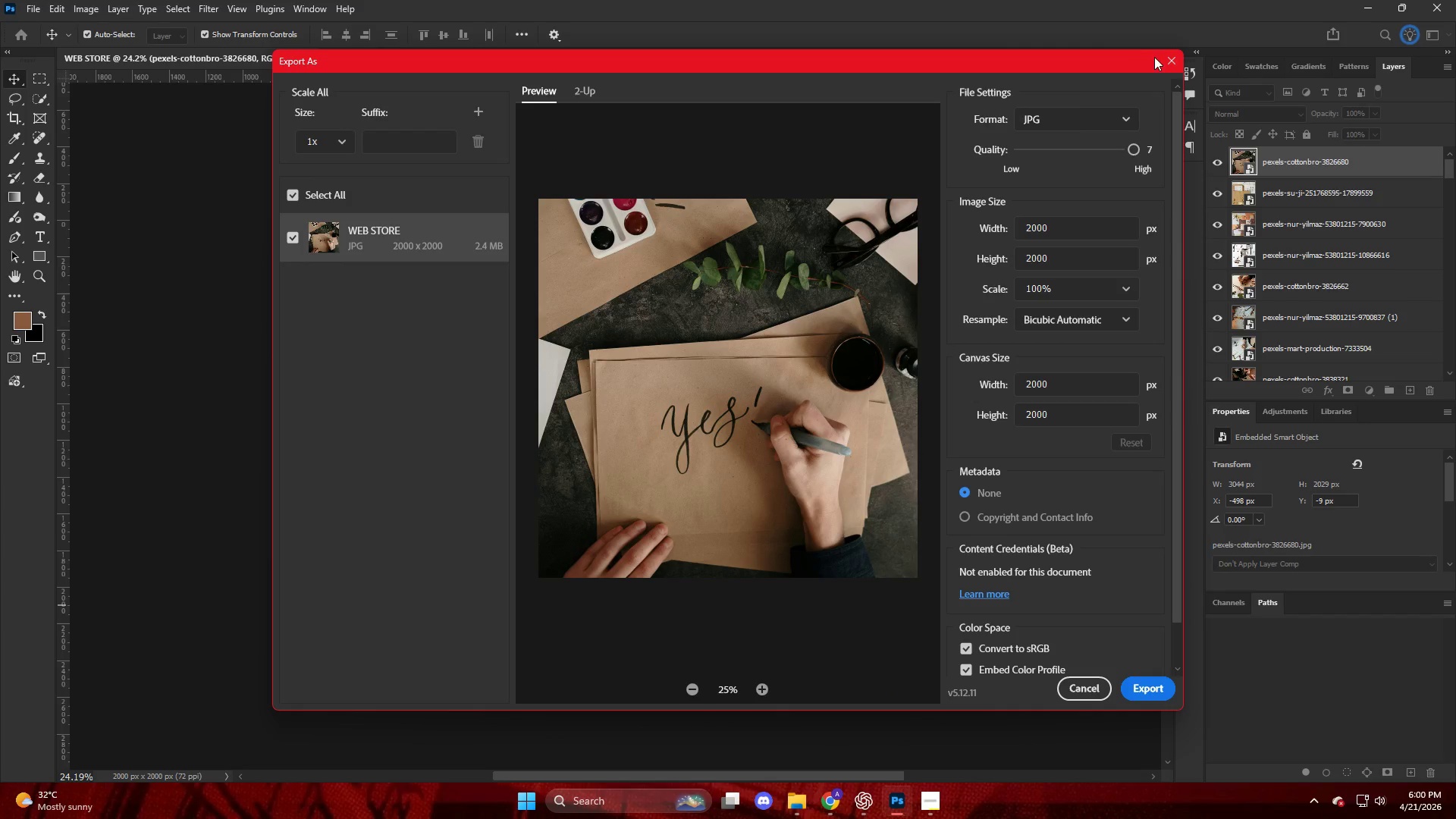 
left_click([1171, 55])
 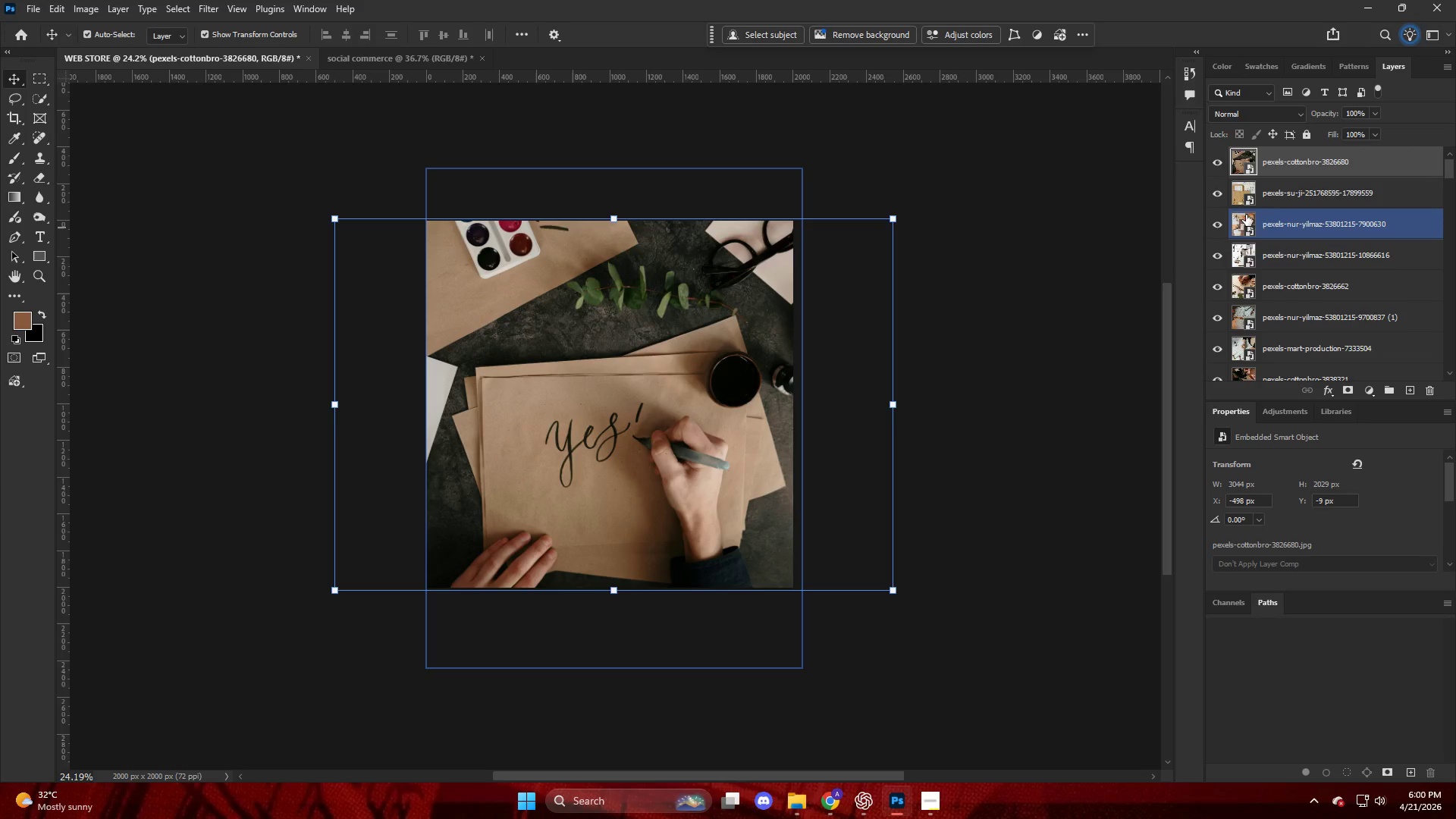 
left_click_drag(start_coordinate=[1326, 169], to_coordinate=[952, 278])
 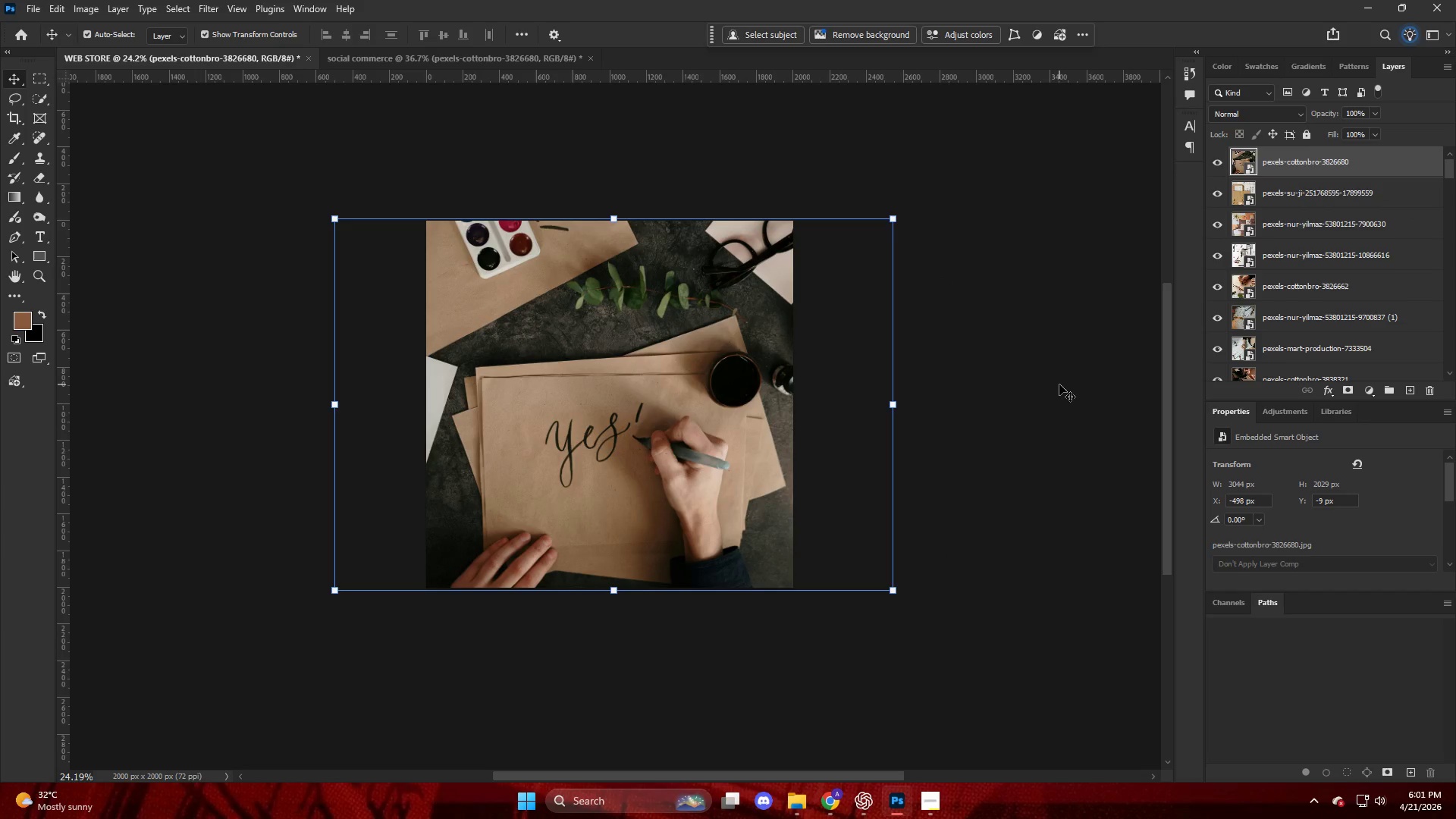 
key(Alt+Control+Shift+W)
 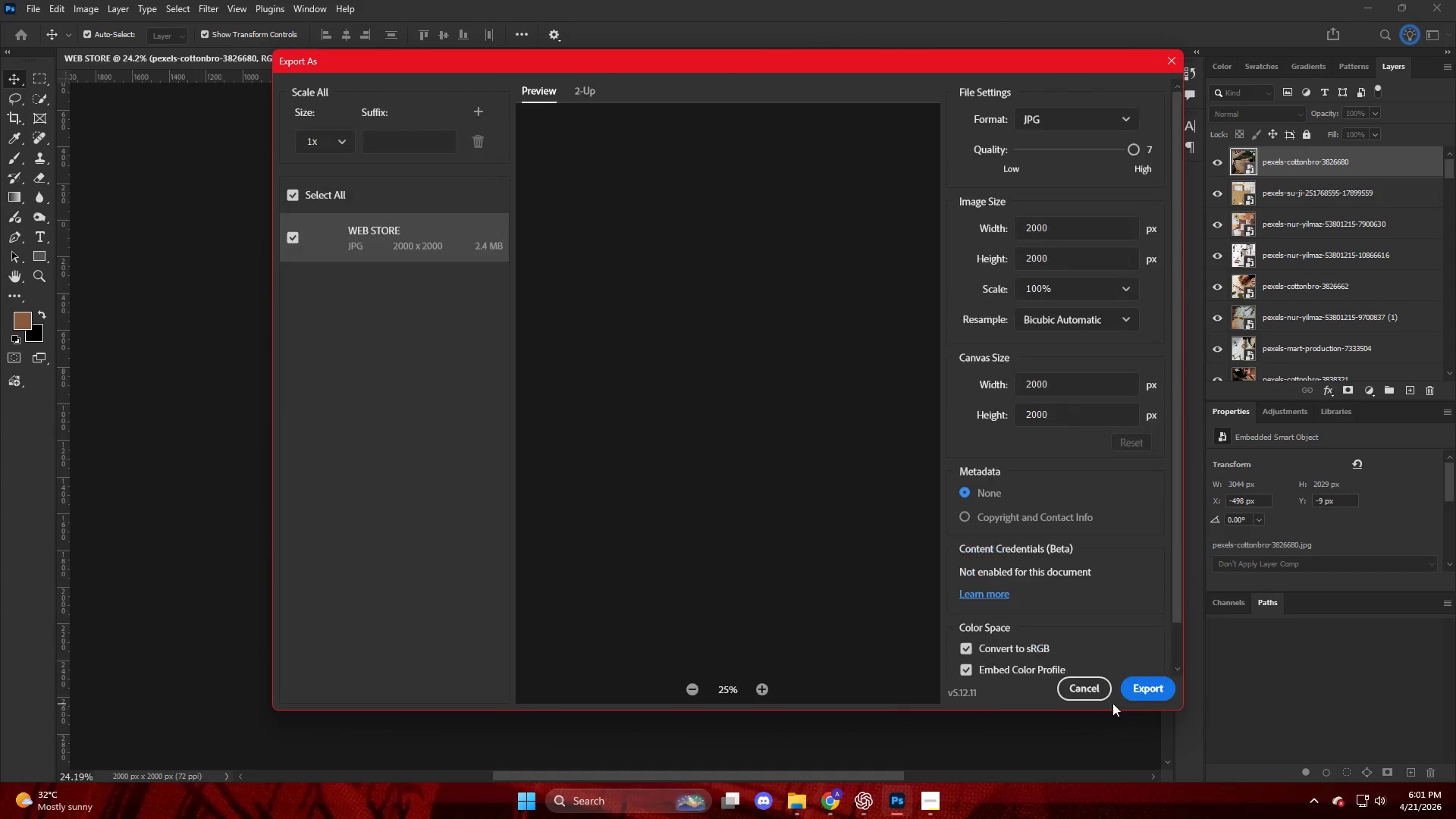 
left_click([1141, 695])
 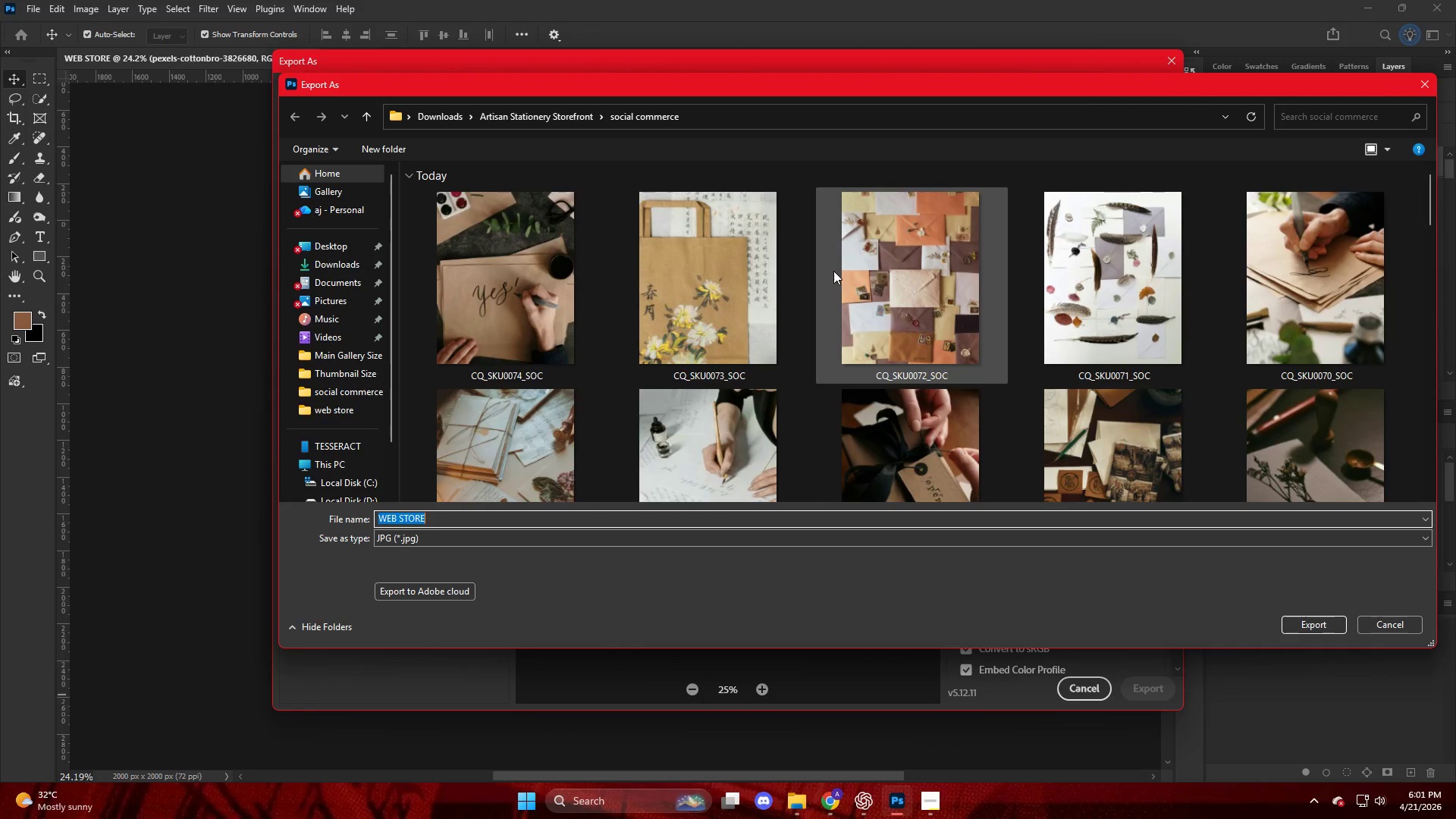 
wait(5.86)
 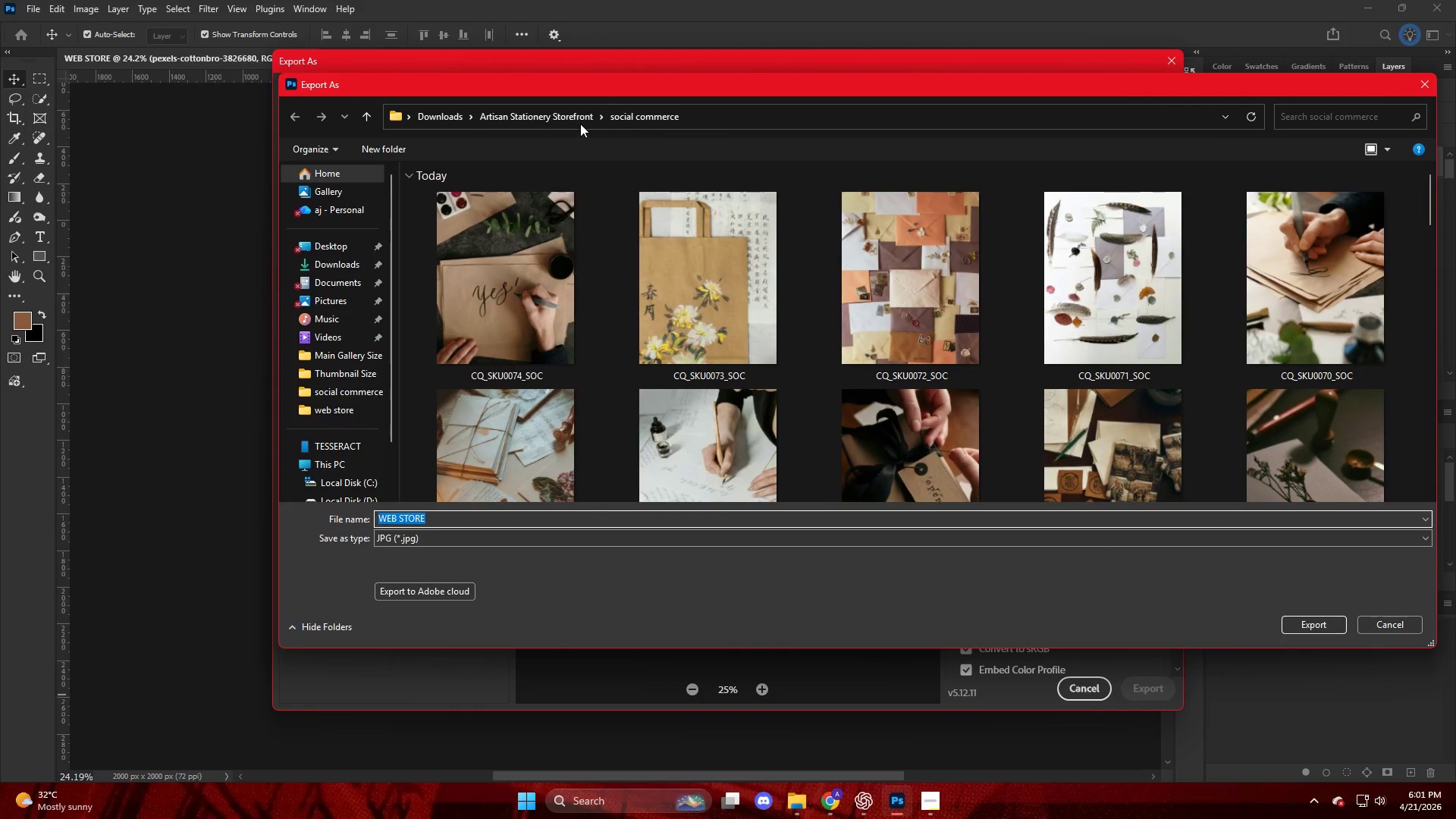 
left_click([1373, 618])
 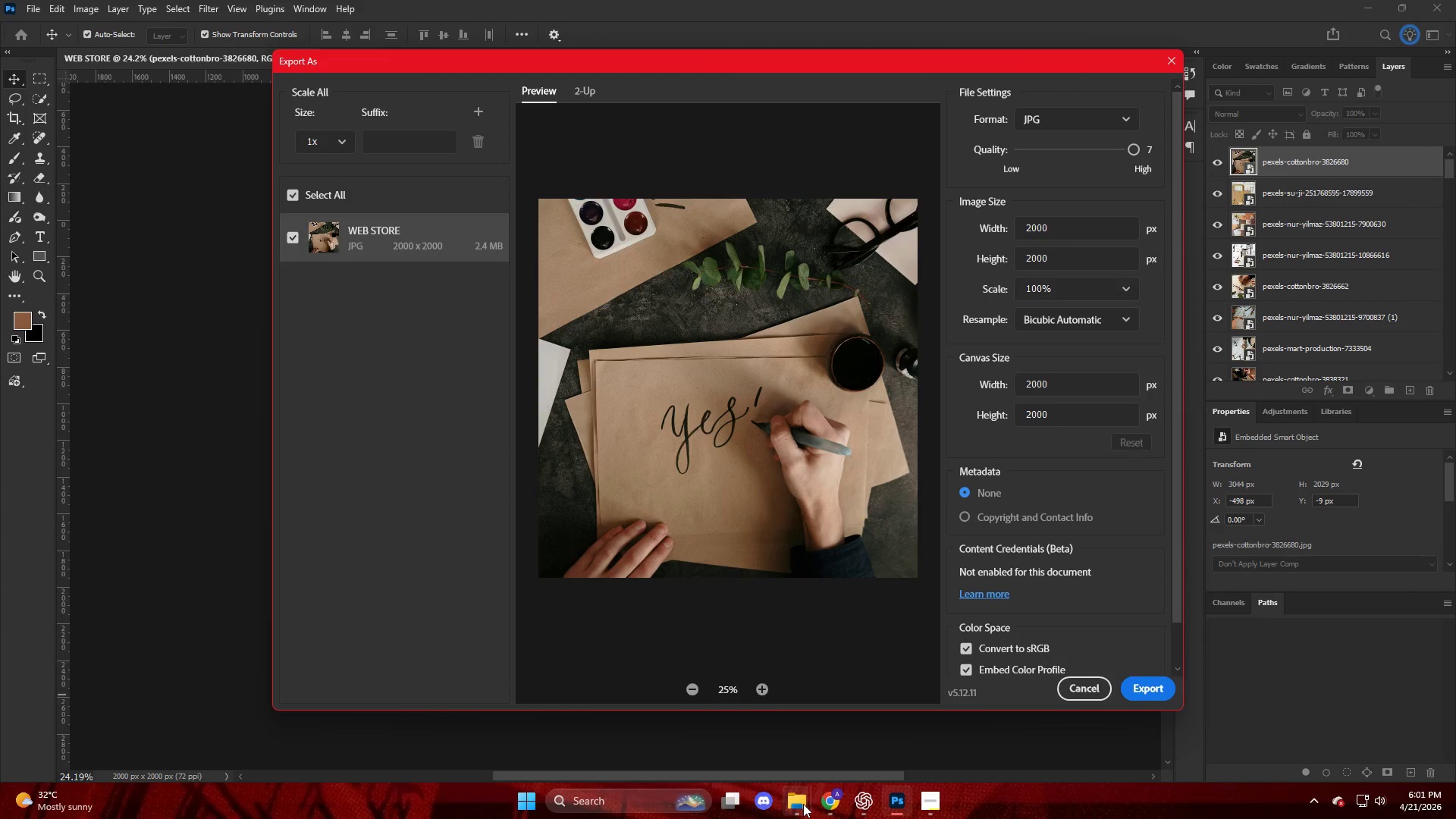 
left_click([764, 714])
 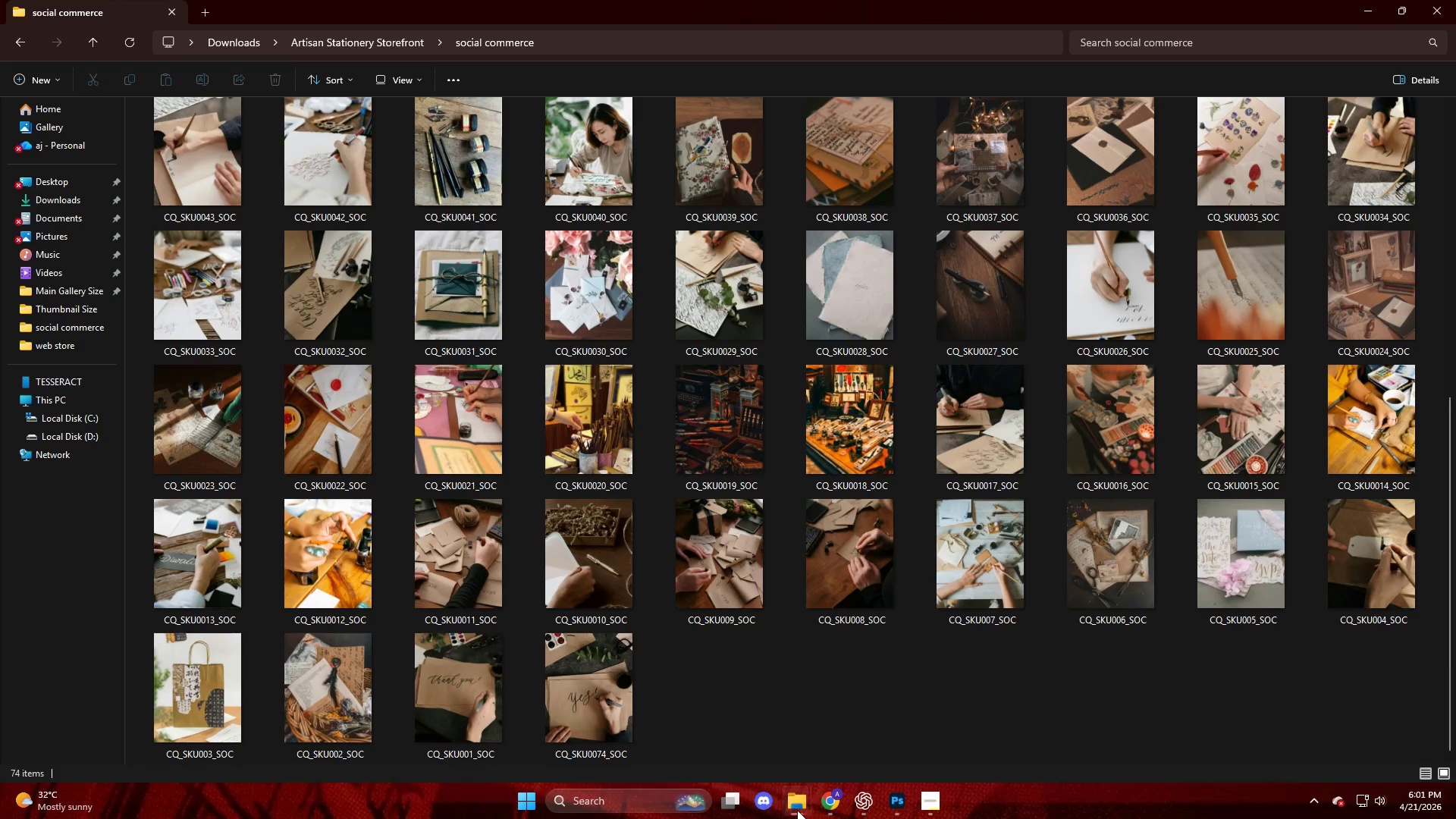 
left_click([857, 752])
 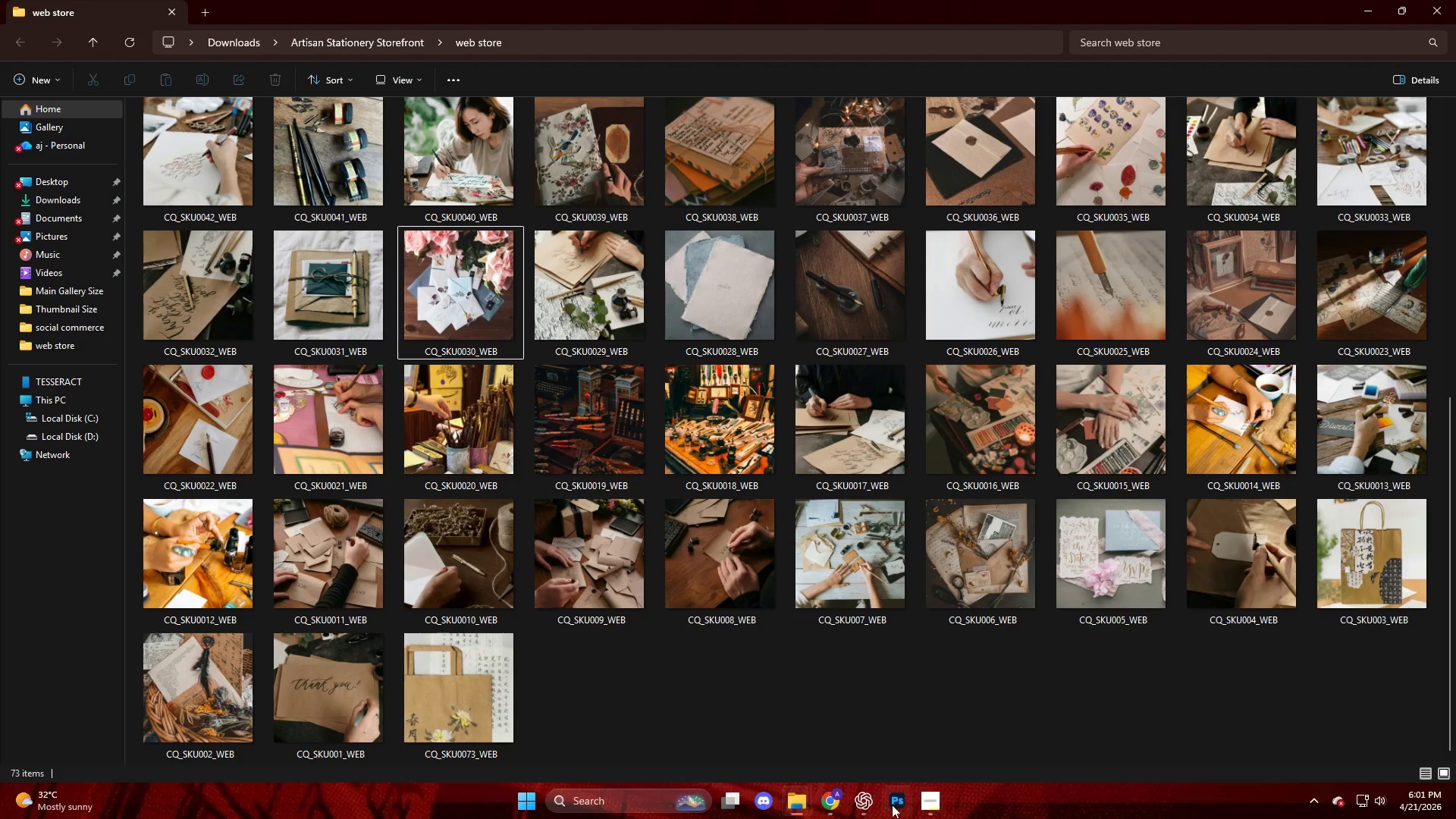 
left_click([900, 806])
 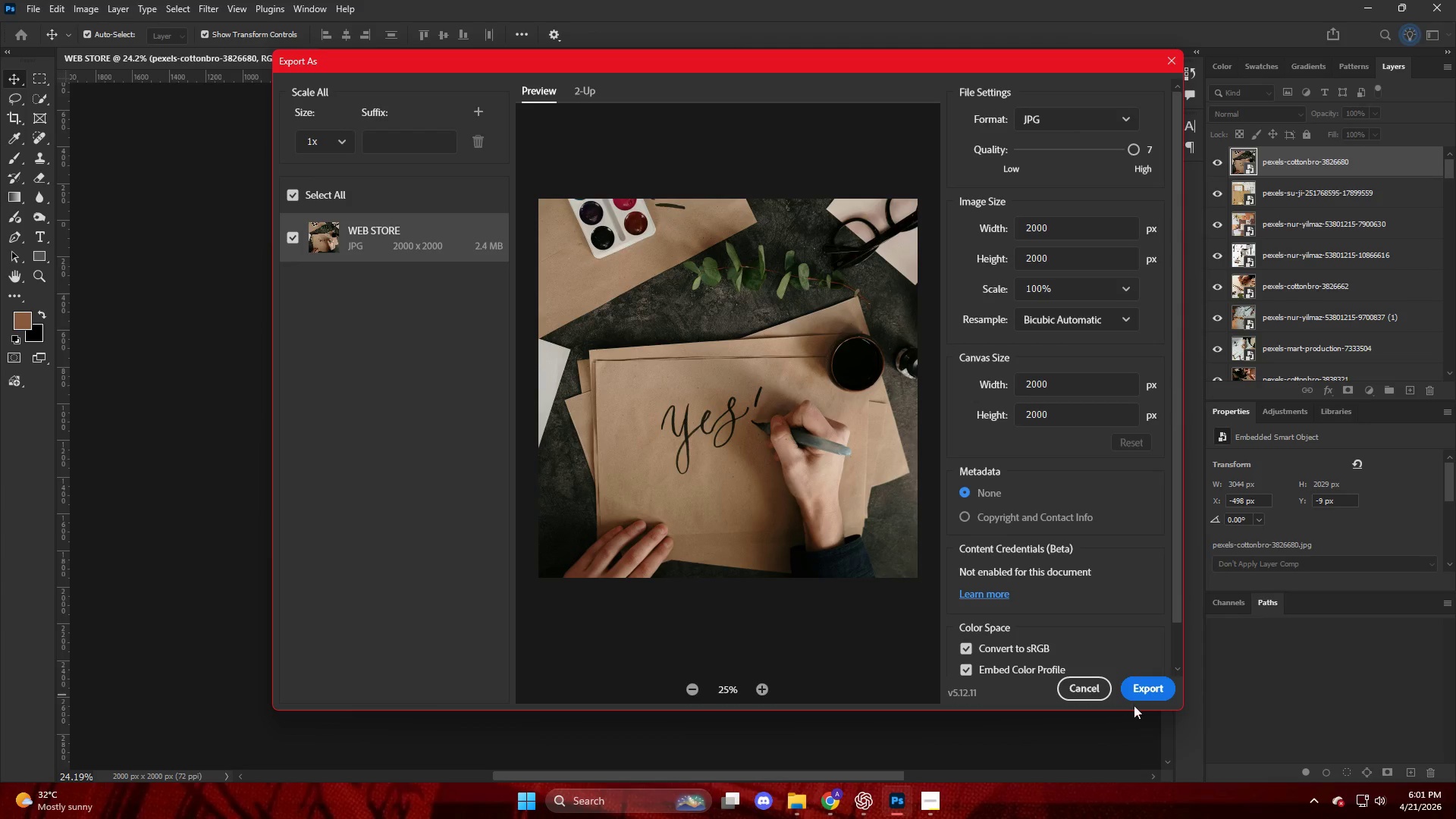 
left_click([1086, 689])
 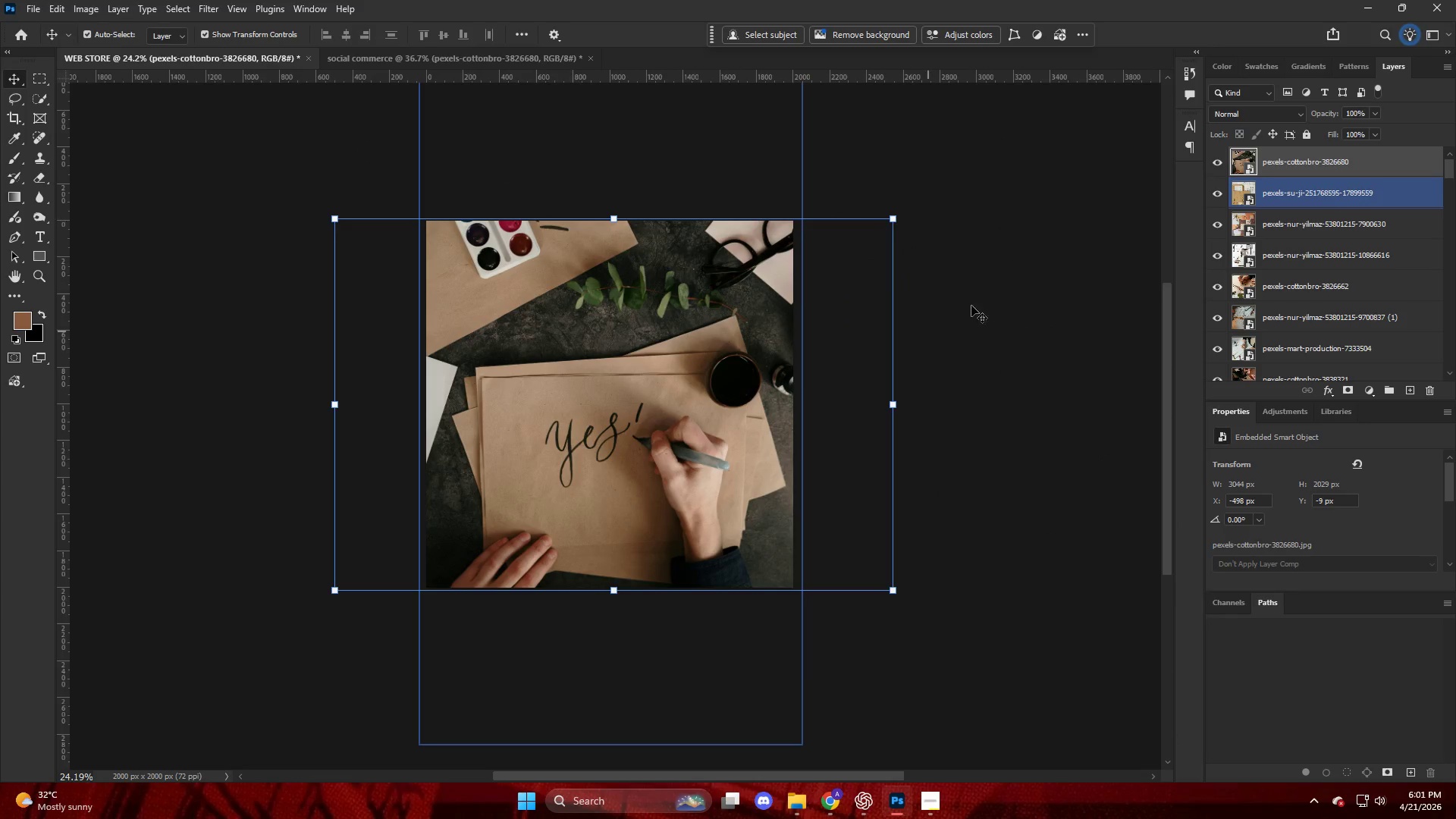 
left_click_drag(start_coordinate=[1294, 159], to_coordinate=[564, 425])
 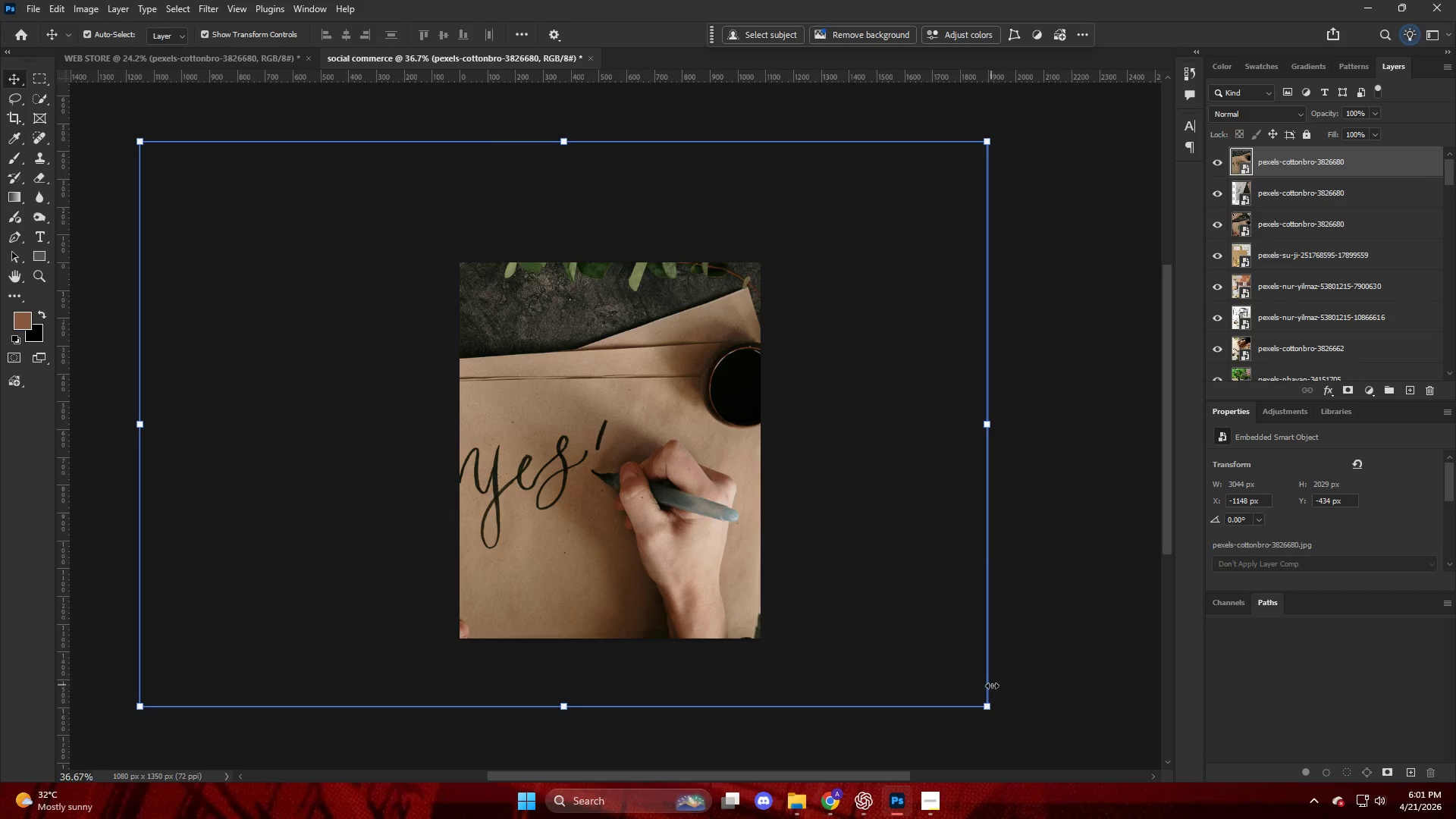 
left_click_drag(start_coordinate=[987, 705], to_coordinate=[604, 403])
 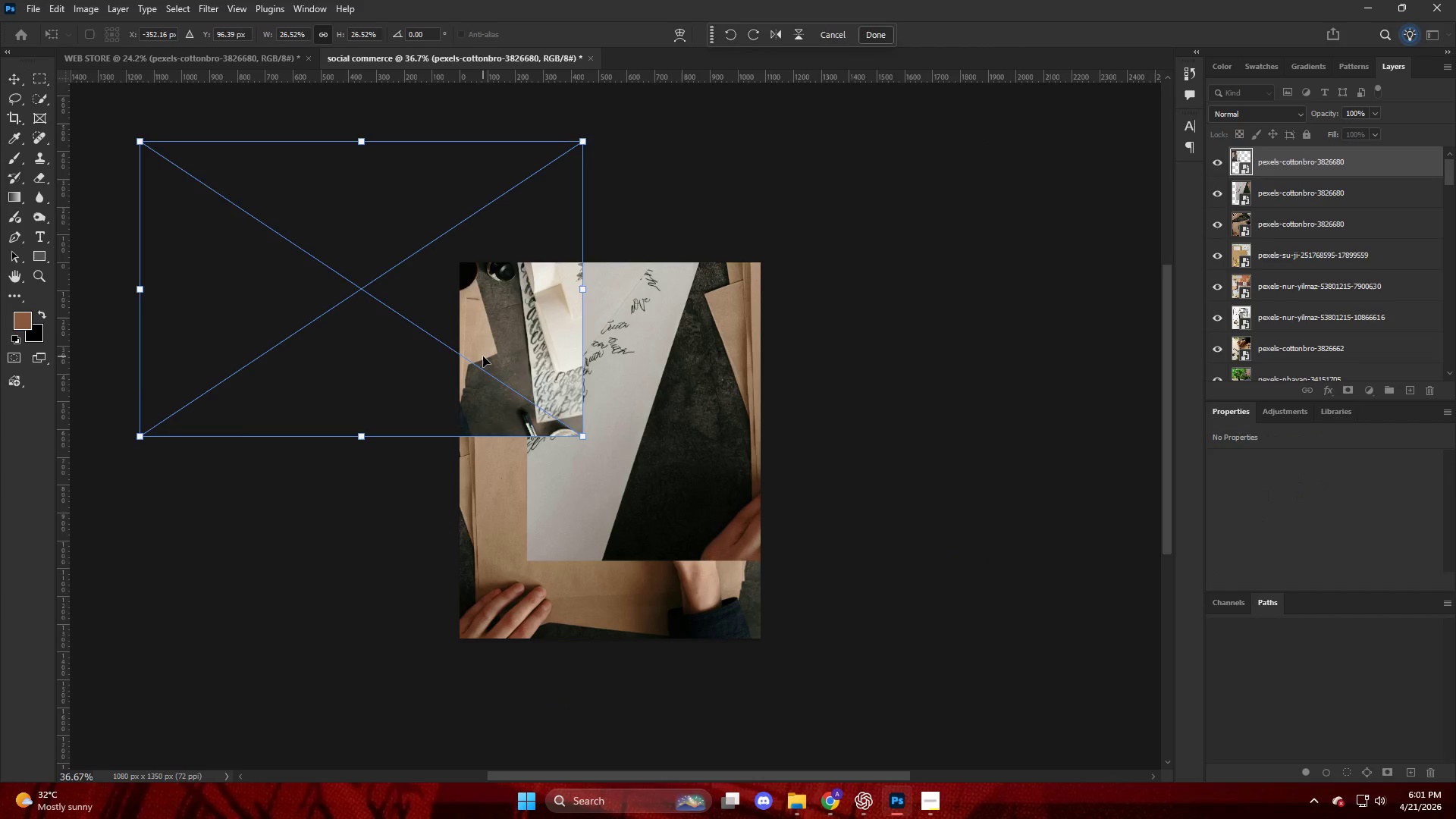 
left_click_drag(start_coordinate=[483, 356], to_coordinate=[717, 474])
 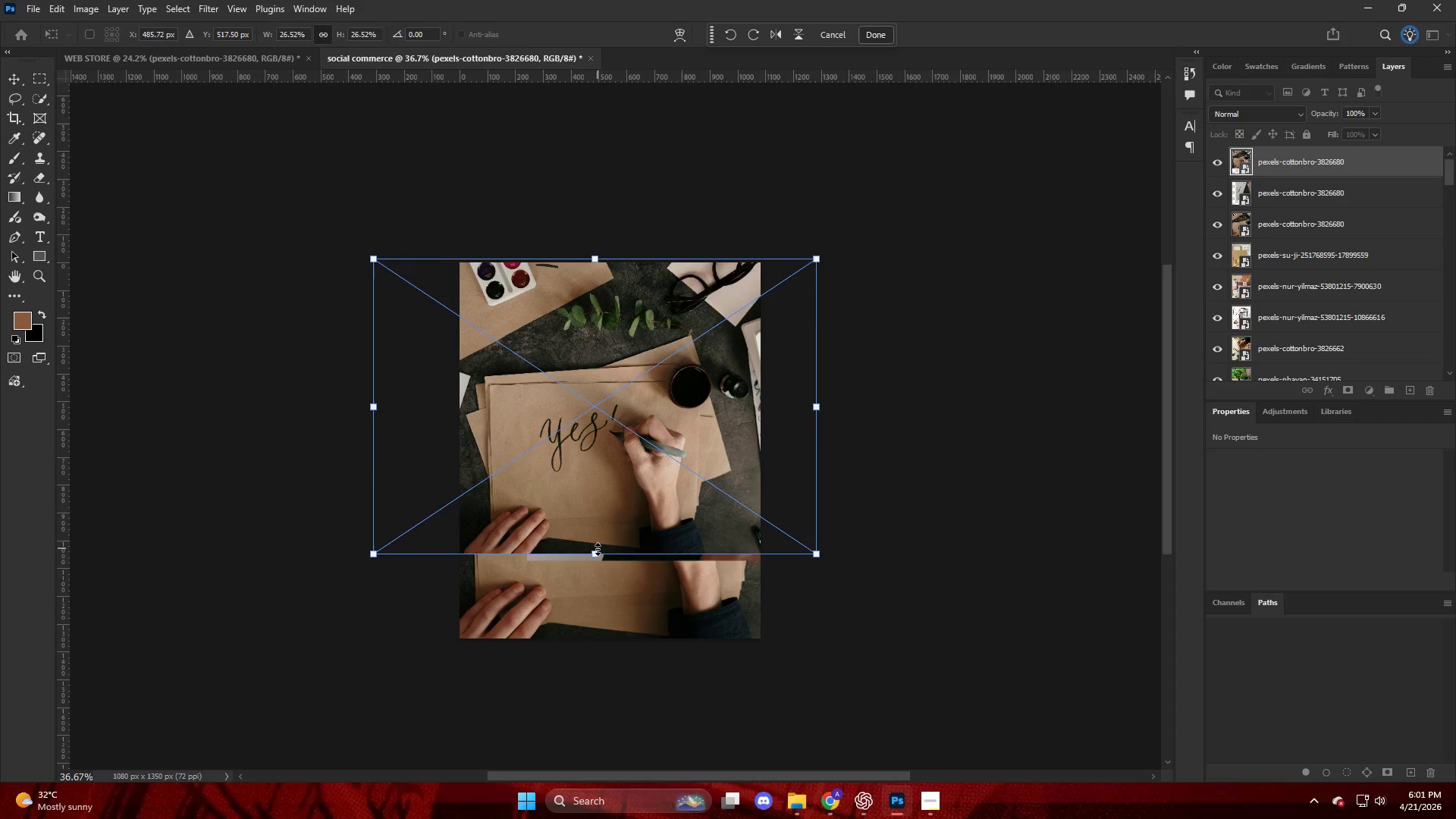 
left_click_drag(start_coordinate=[597, 554], to_coordinate=[622, 645])
 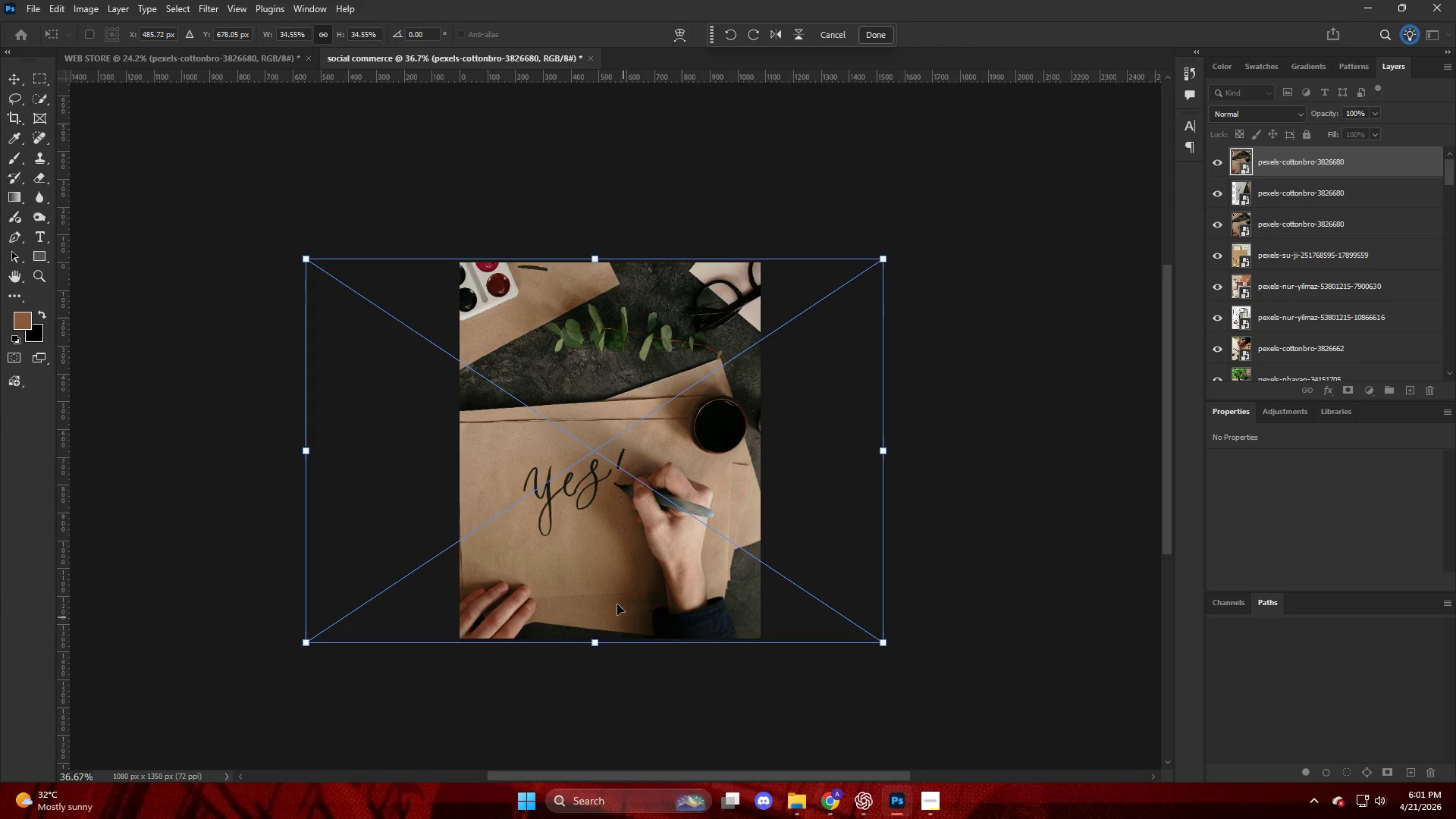 
left_click_drag(start_coordinate=[614, 598], to_coordinate=[632, 597])
 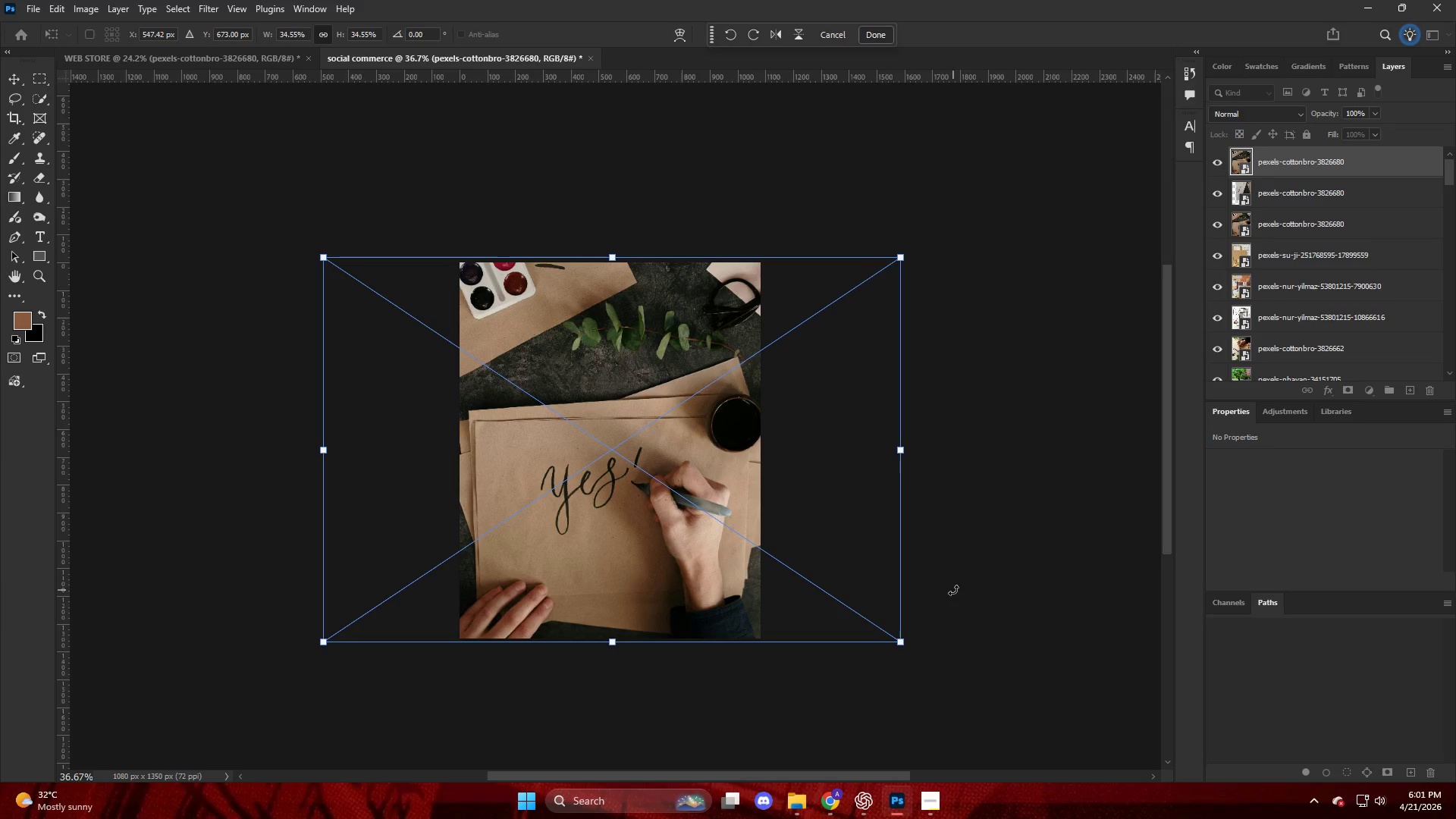 
left_click([953, 590])
 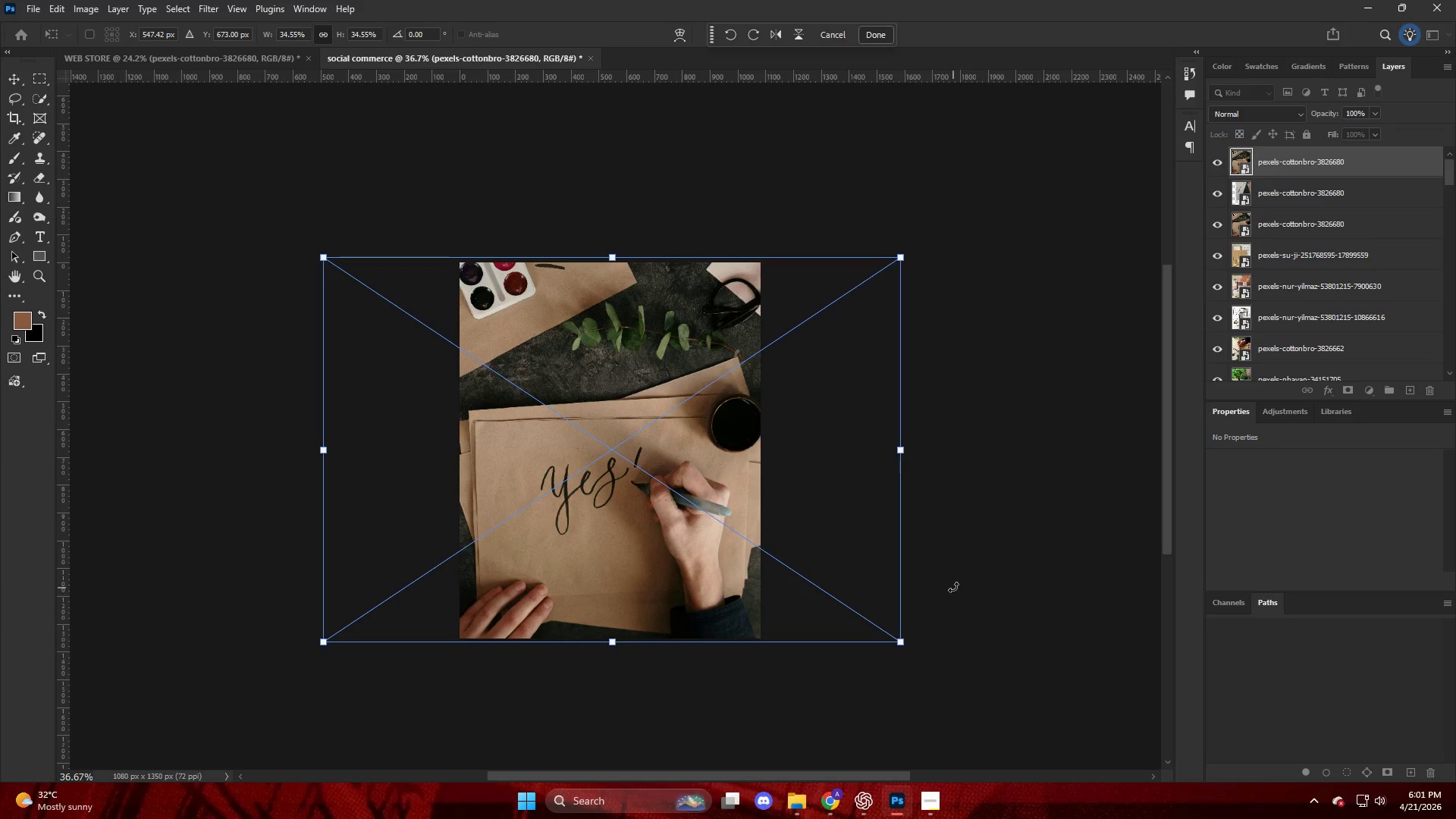 
key(Enter)
 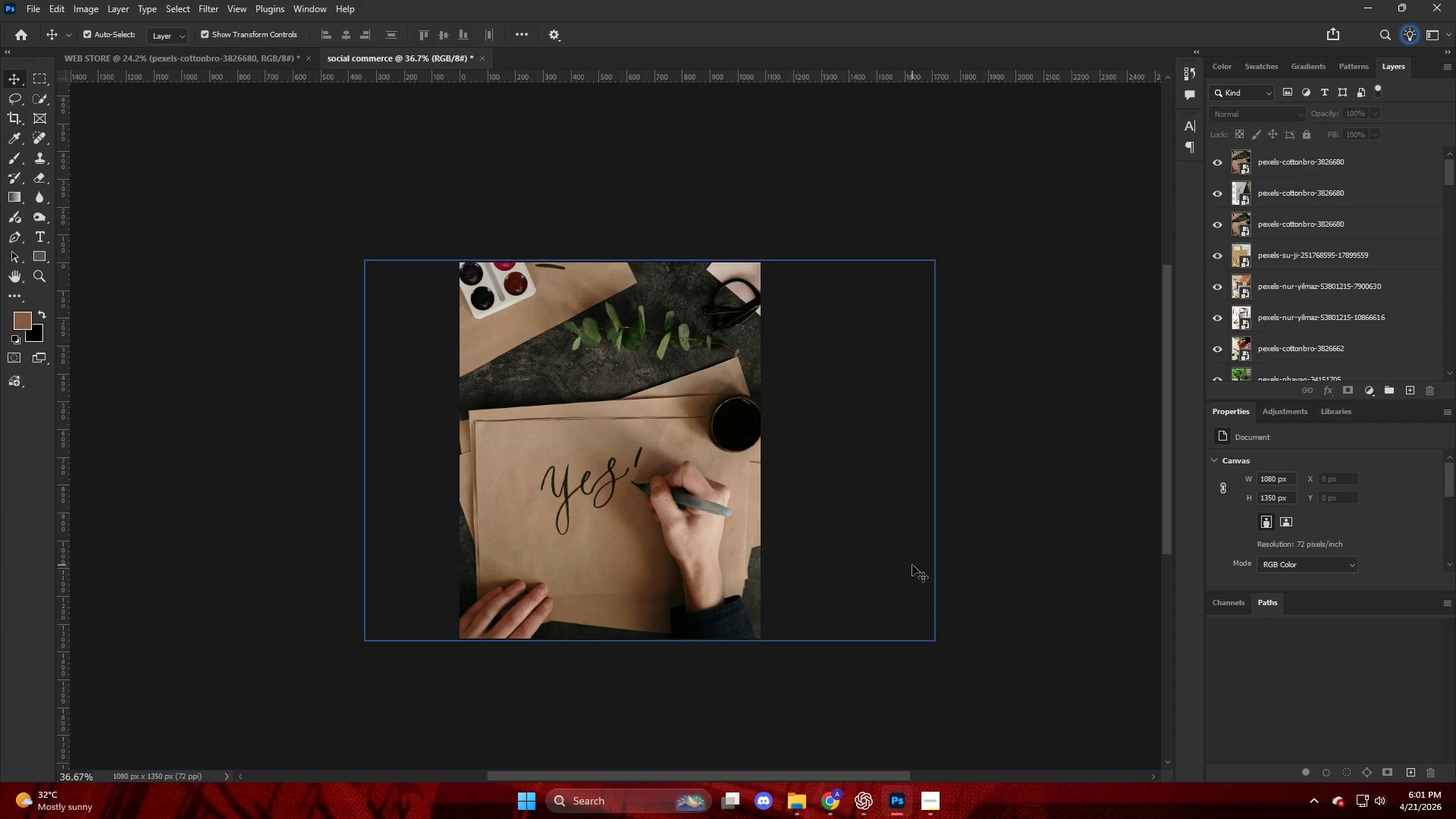 
key(Alt+Control+Shift+W)
 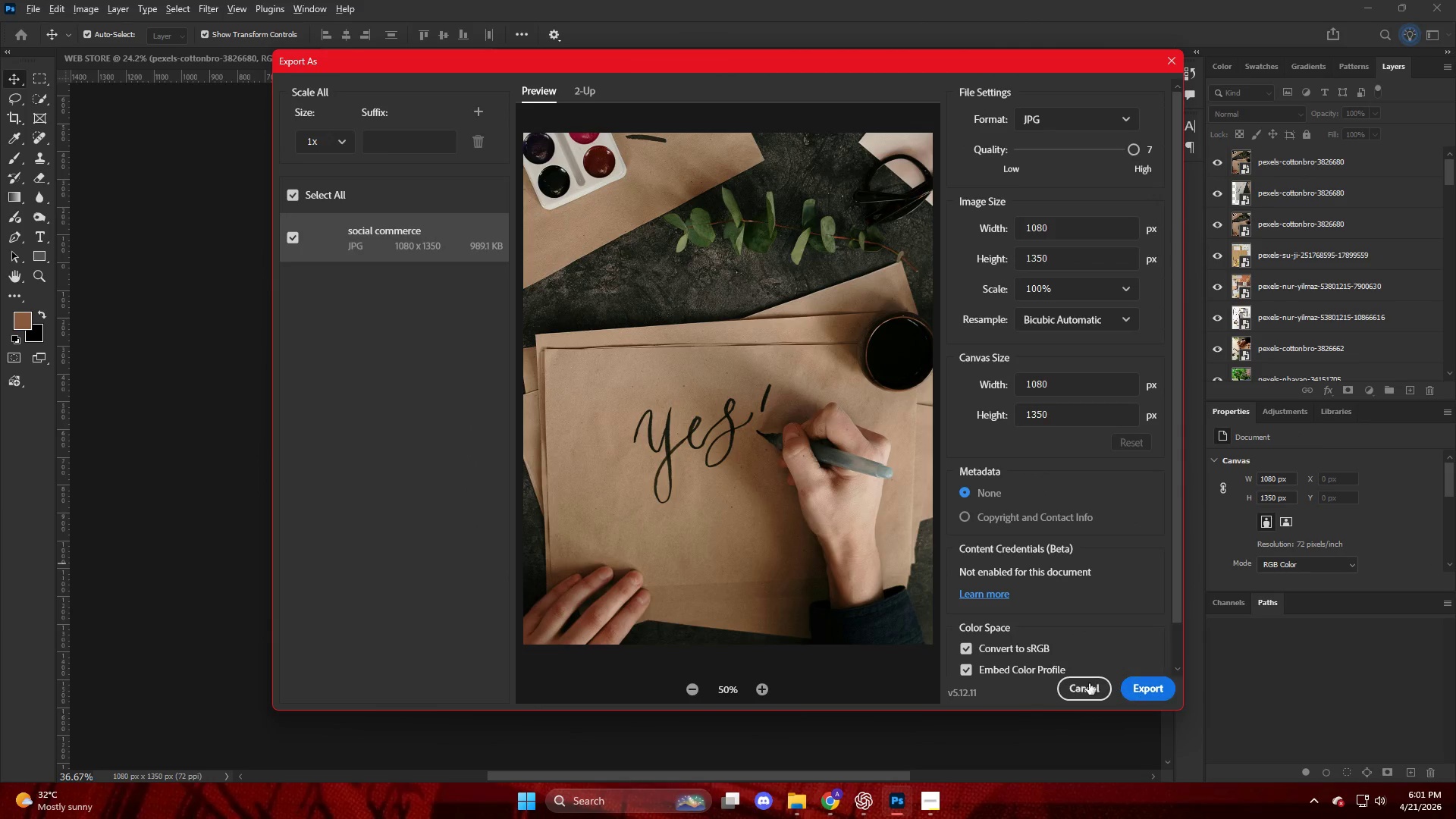 
left_click([1135, 688])
 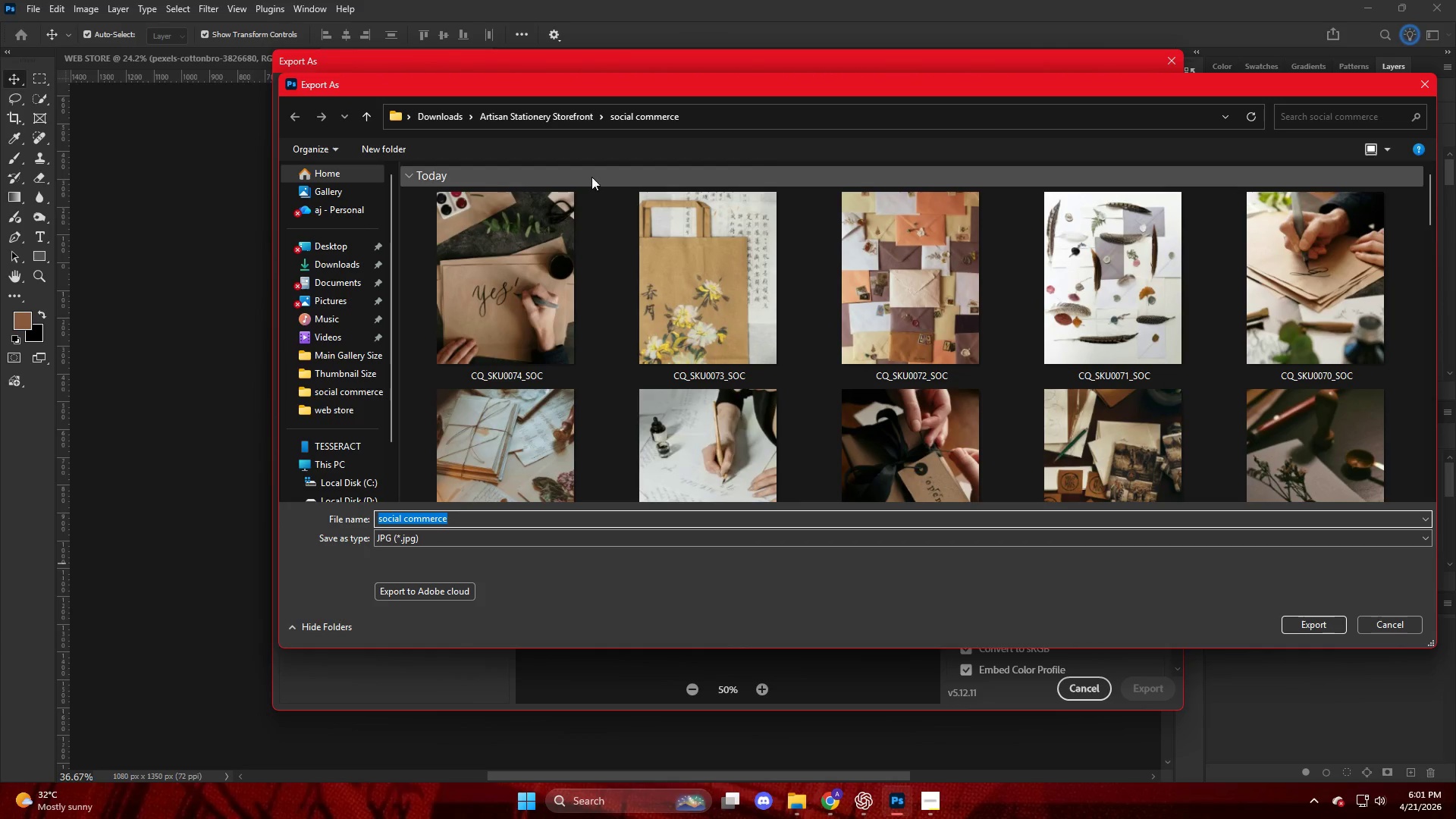 
left_click([520, 108])
 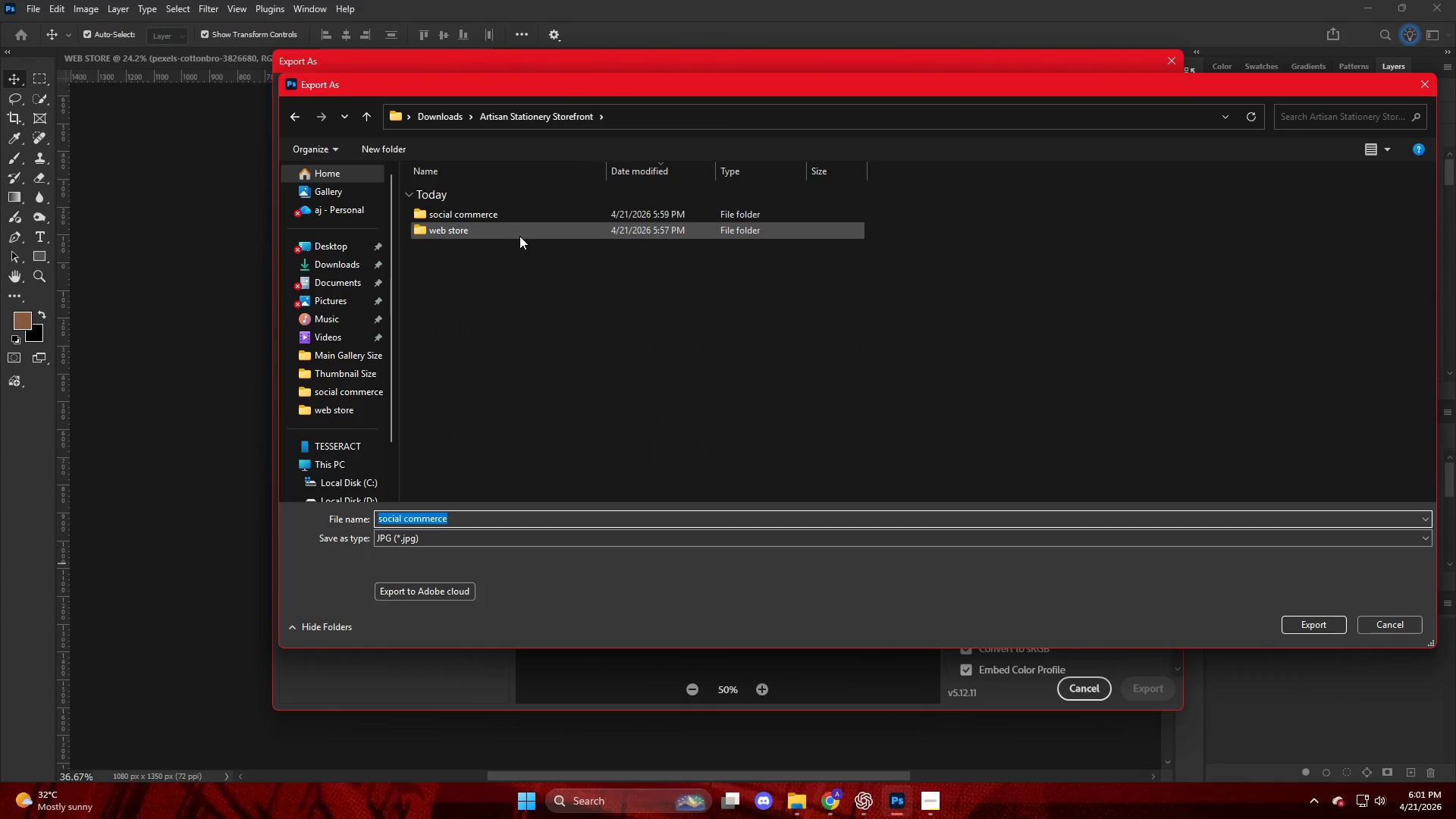 
double_click([519, 235])
 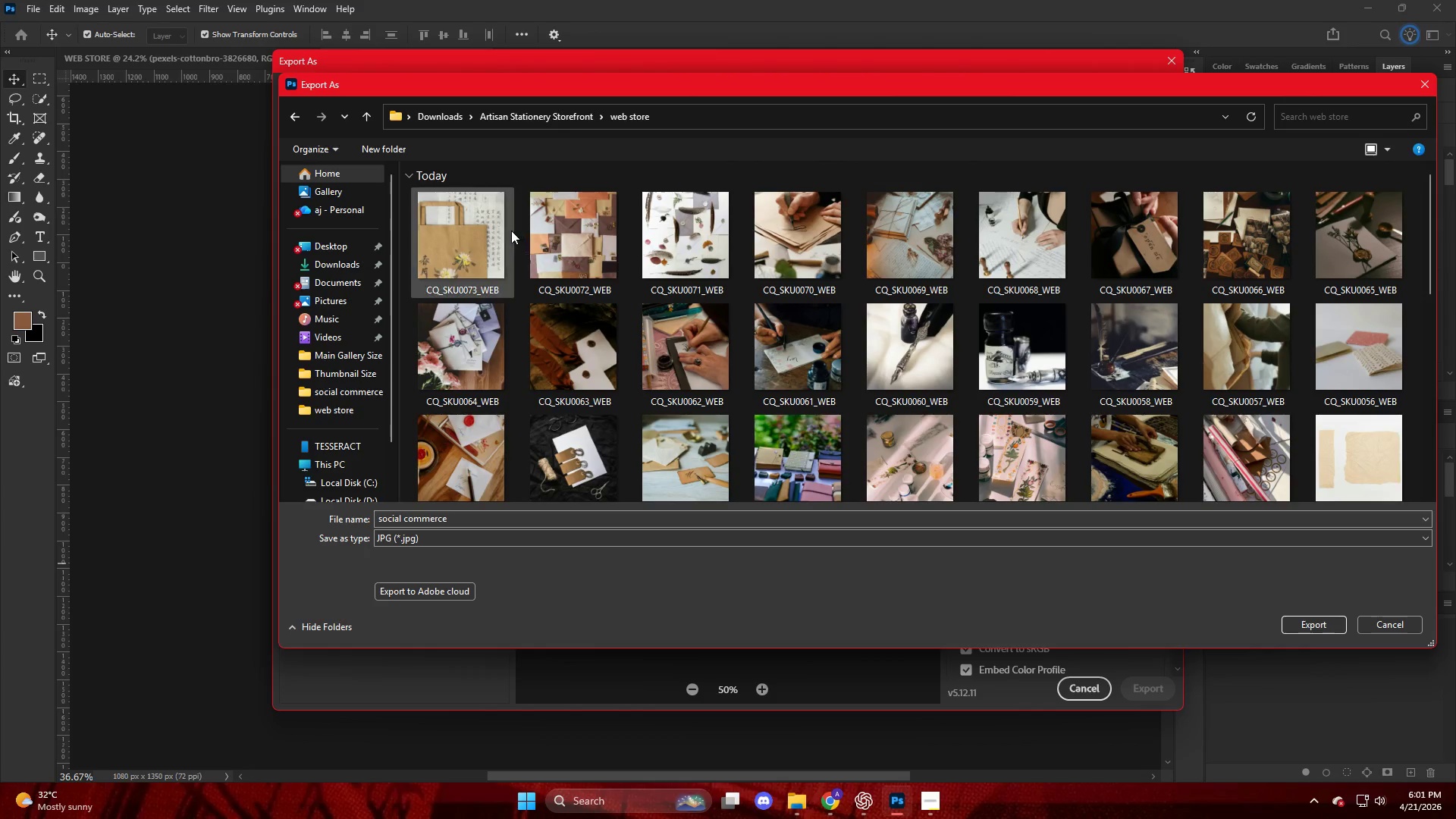 
left_click([497, 235])
 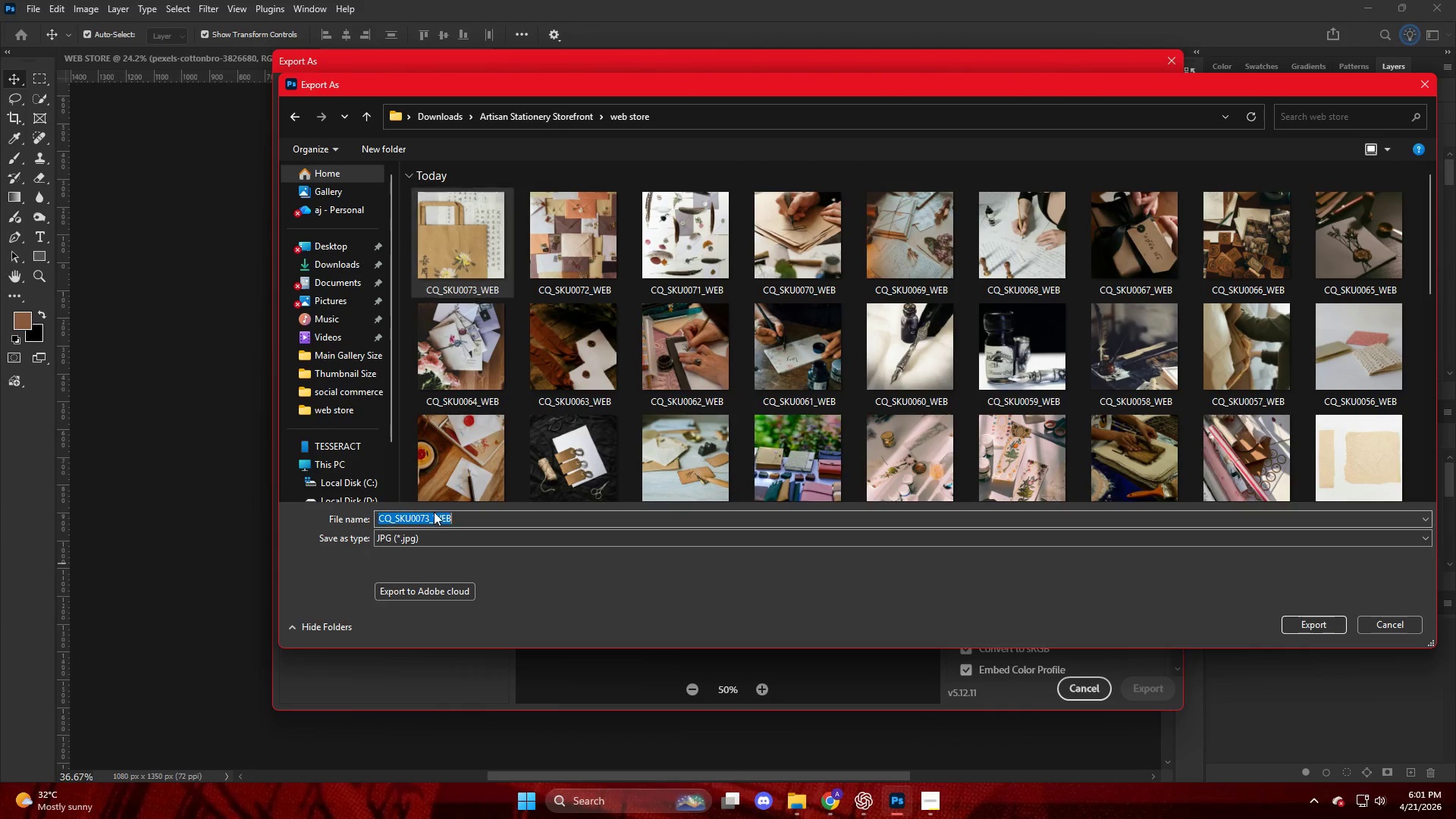 
double_click([427, 515])
 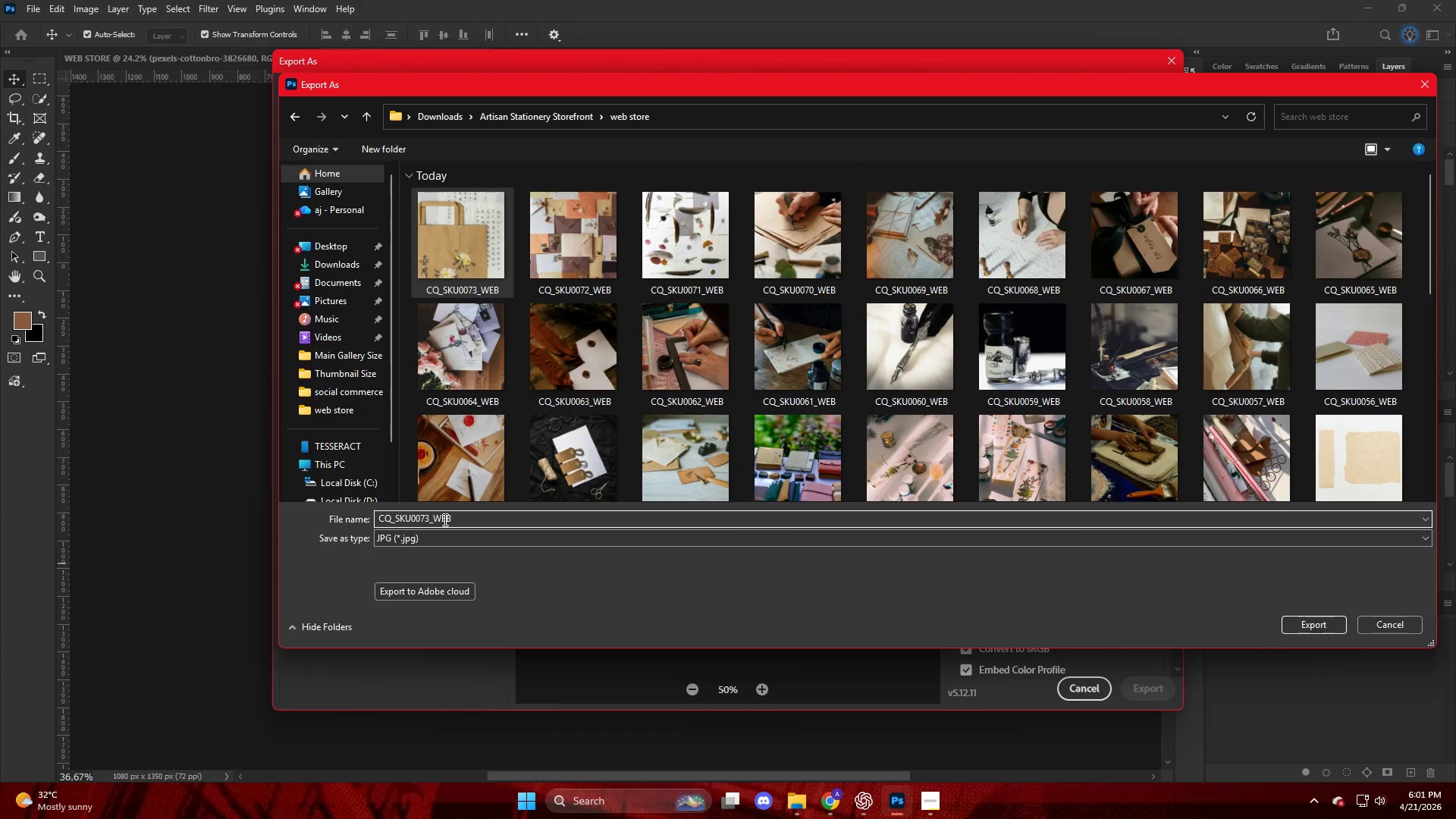 
key(Backspace)
 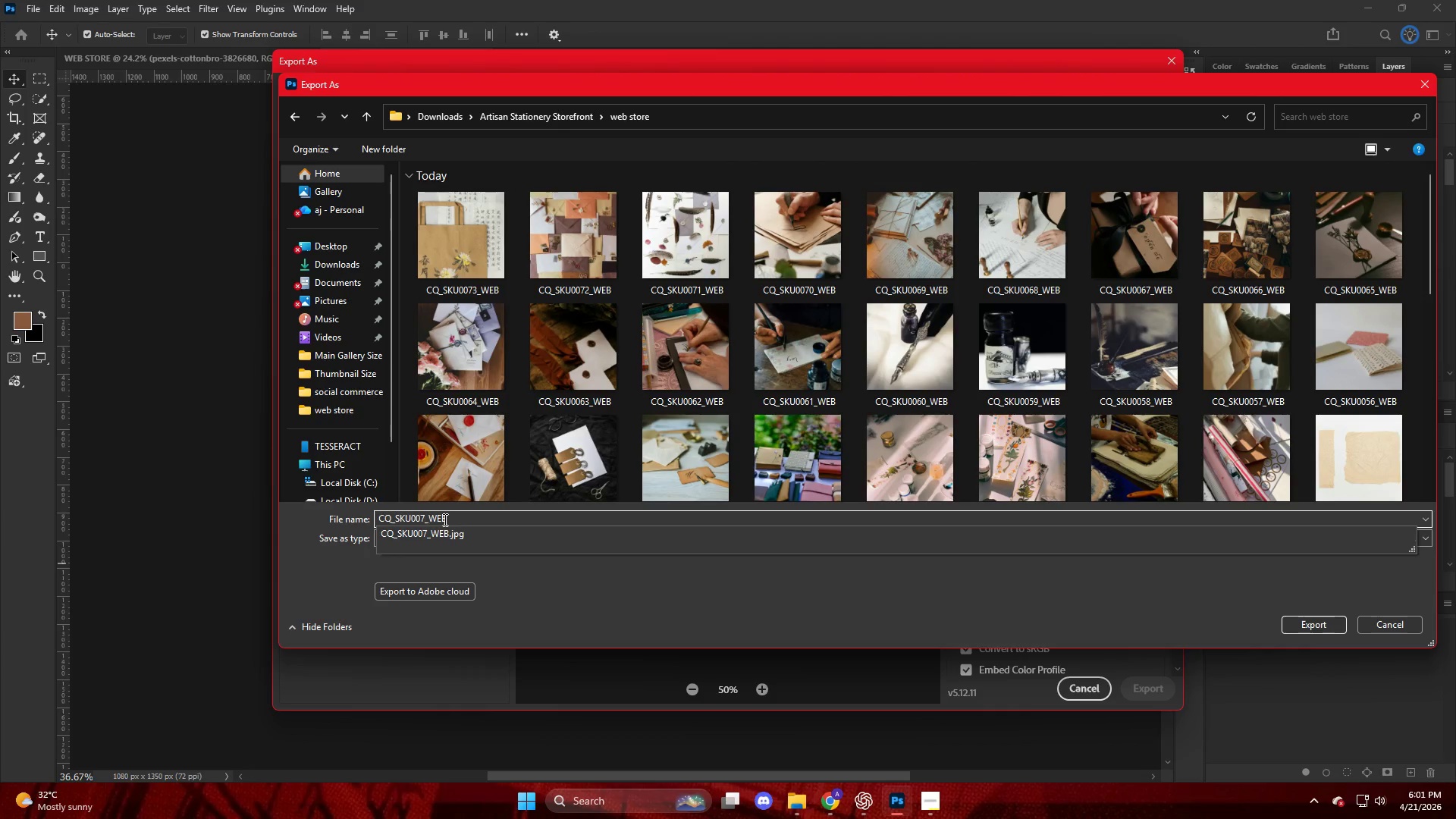 
key(Numpad4)
 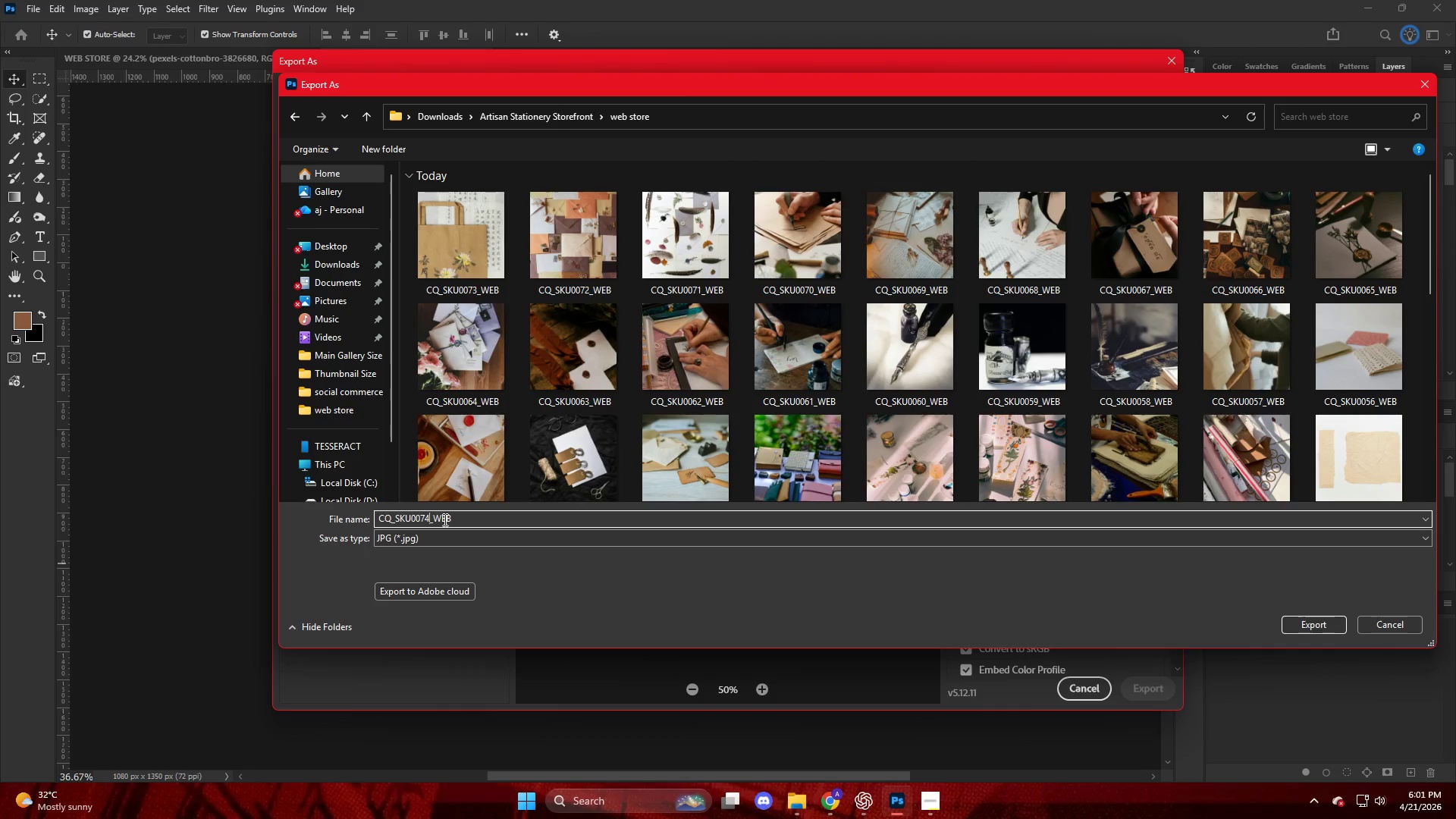 
key(NumpadEnter)
 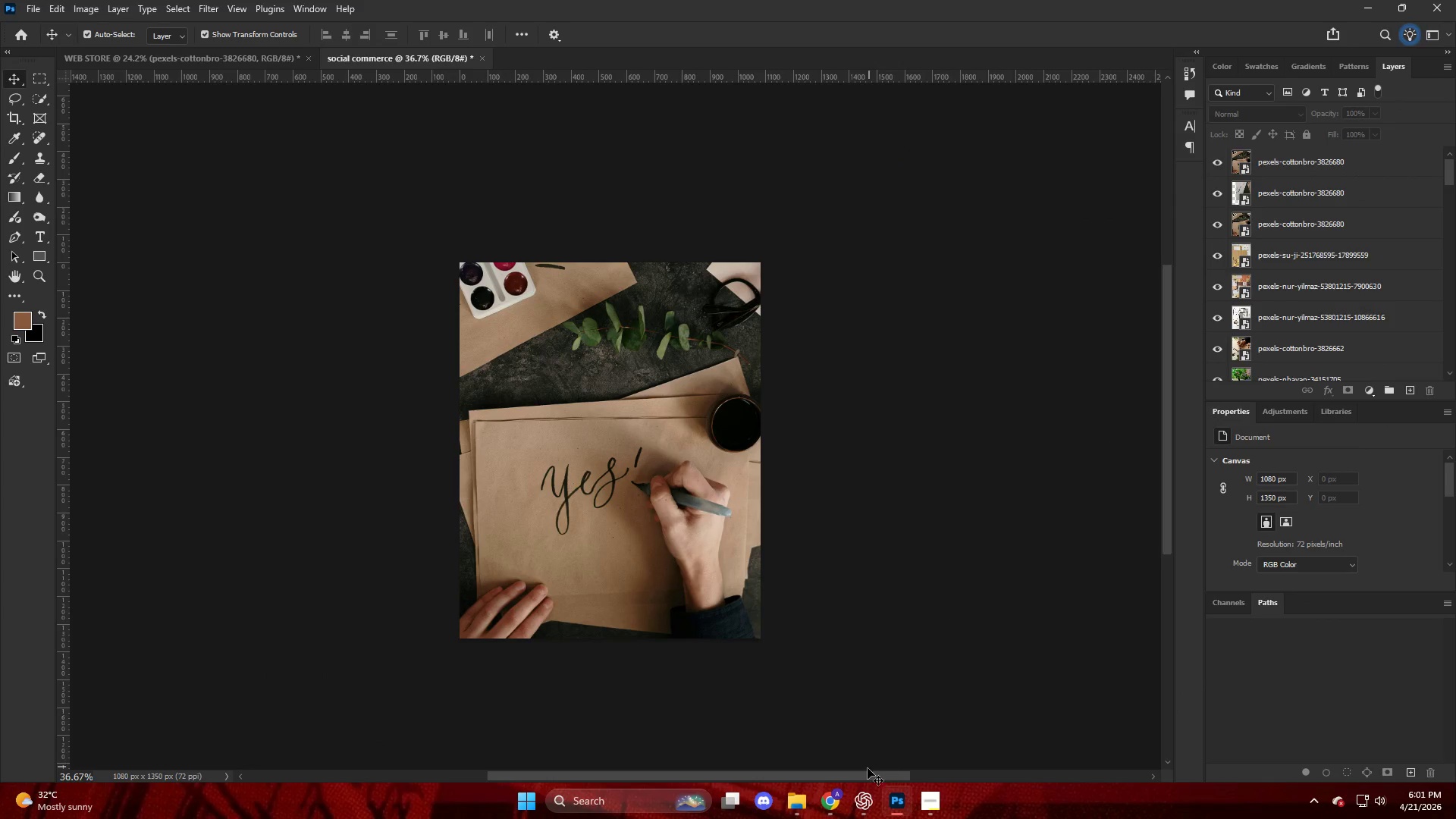 
double_click([793, 601])
 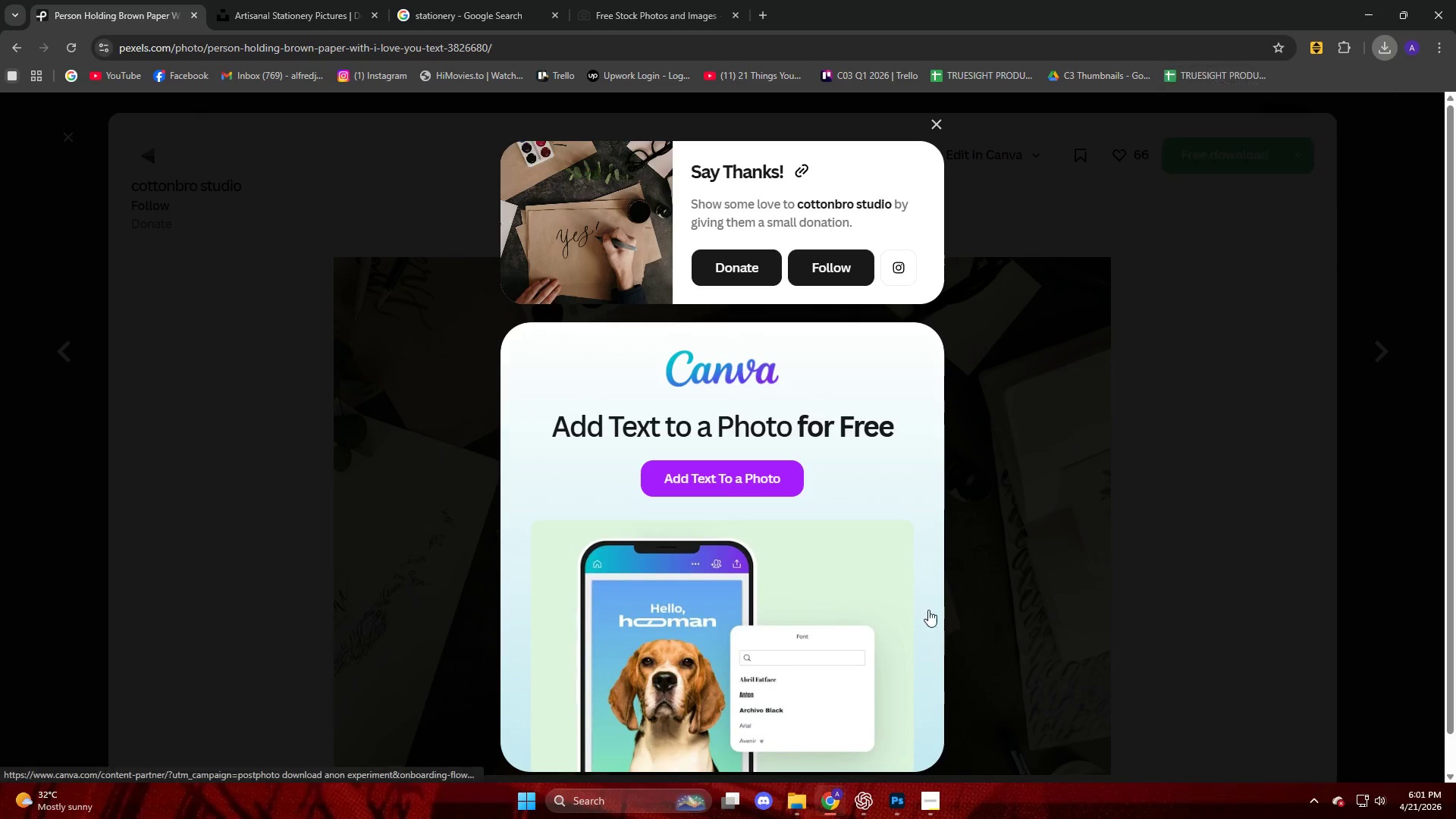 
triple_click([1006, 601])
 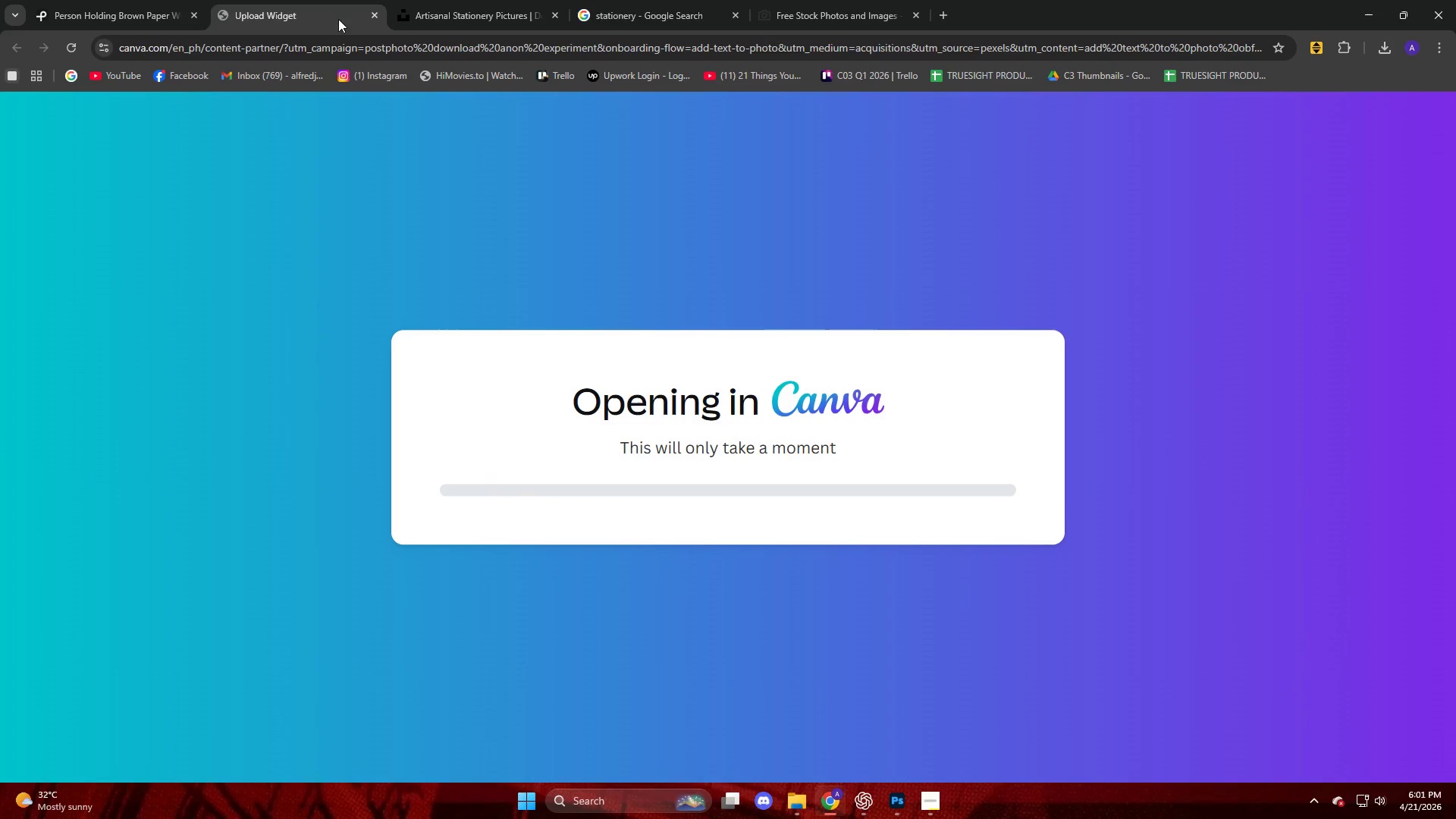 
left_click([373, 17])
 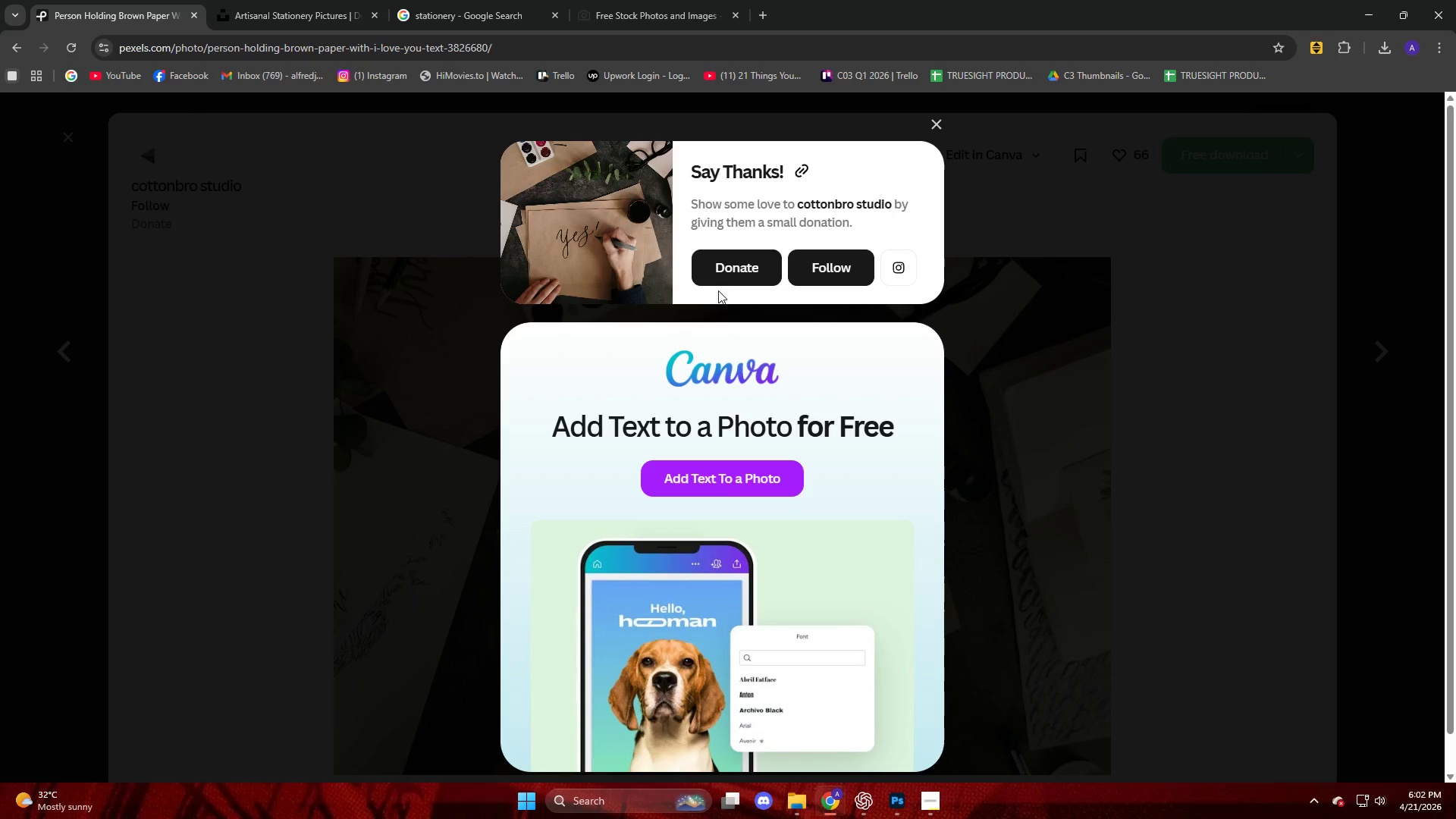 
left_click([992, 317])
 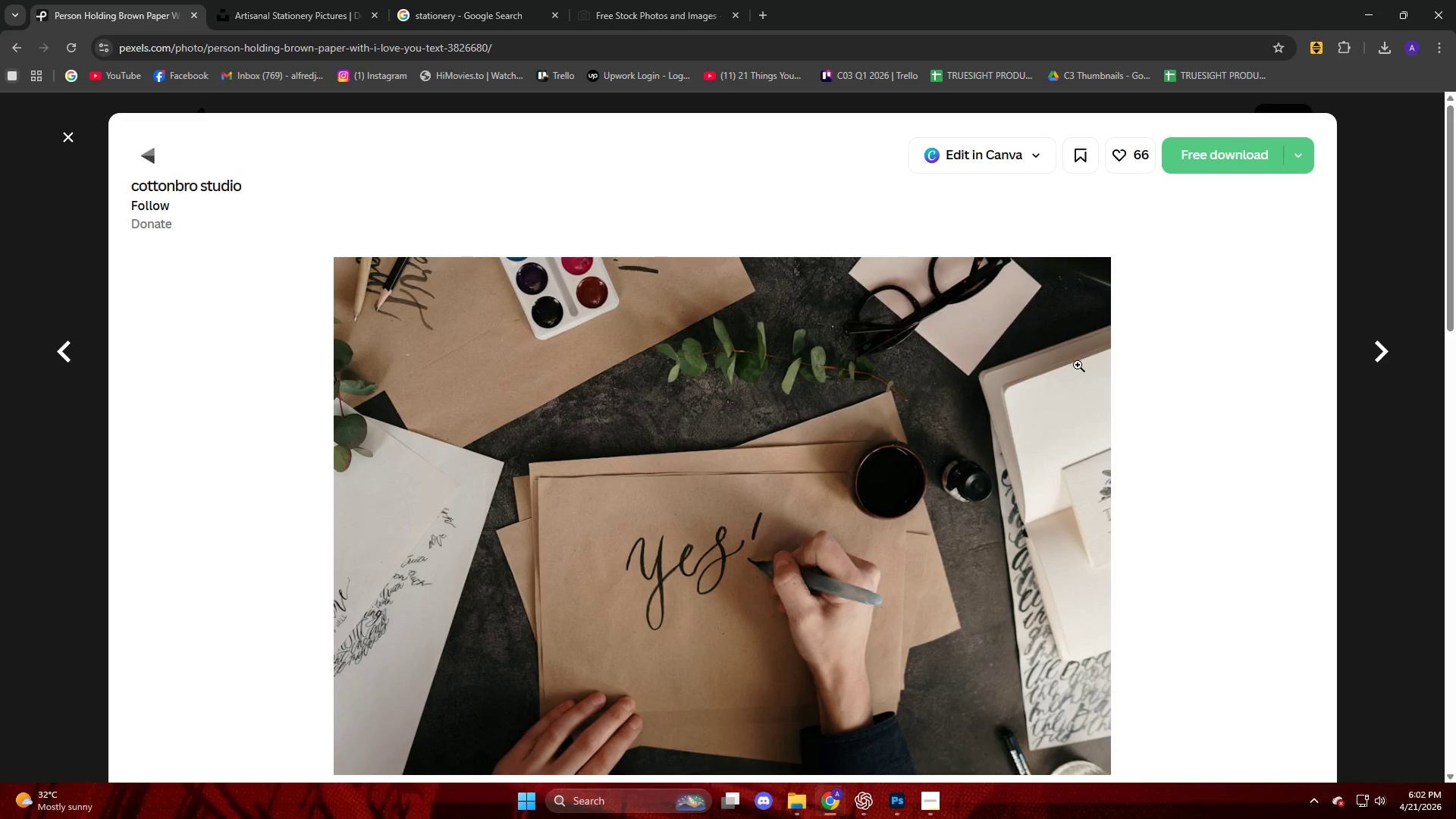 
scroll: coordinate [1005, 494], scroll_direction: down, amount: 22.0
 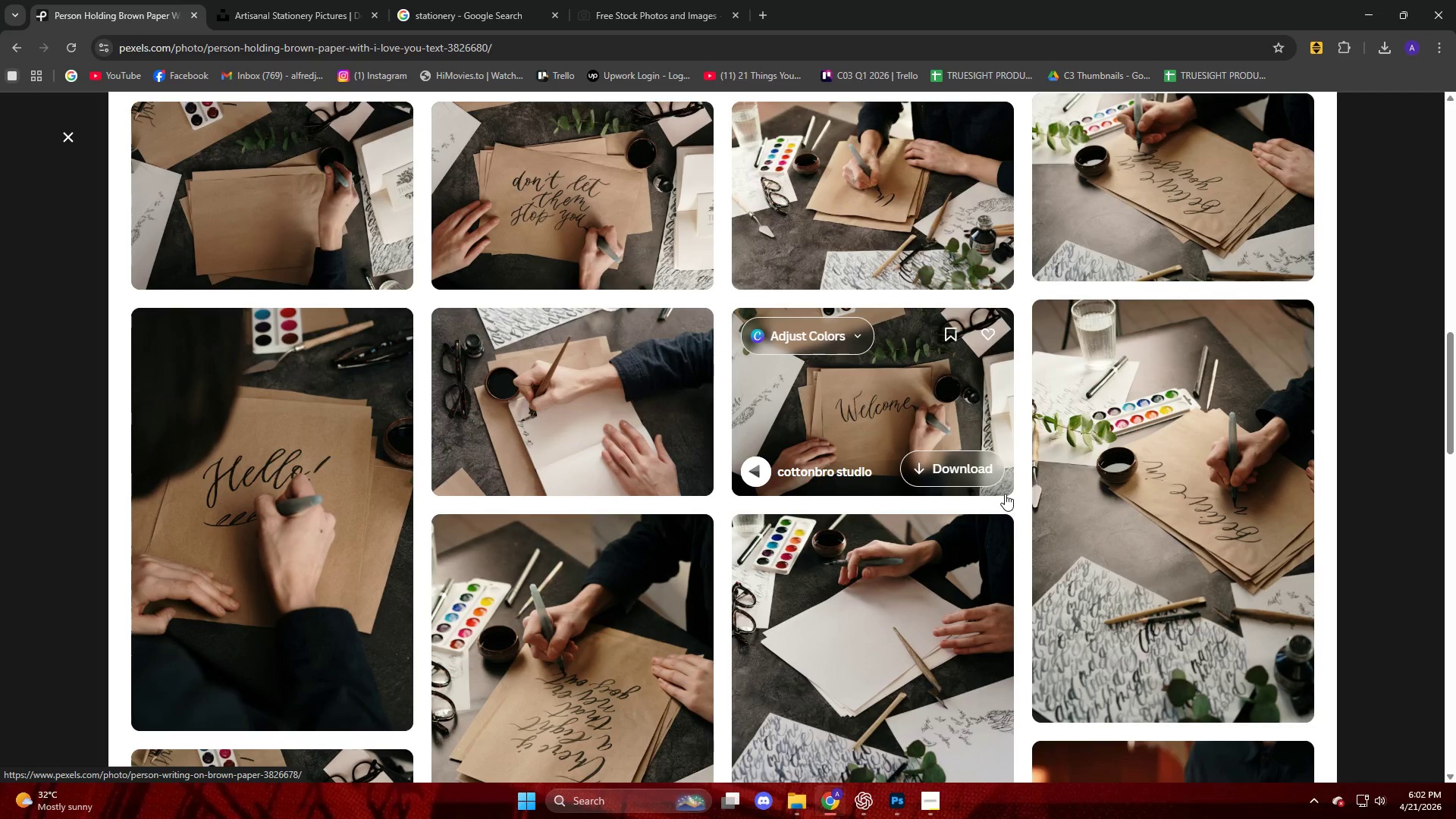 
wait(8.08)
 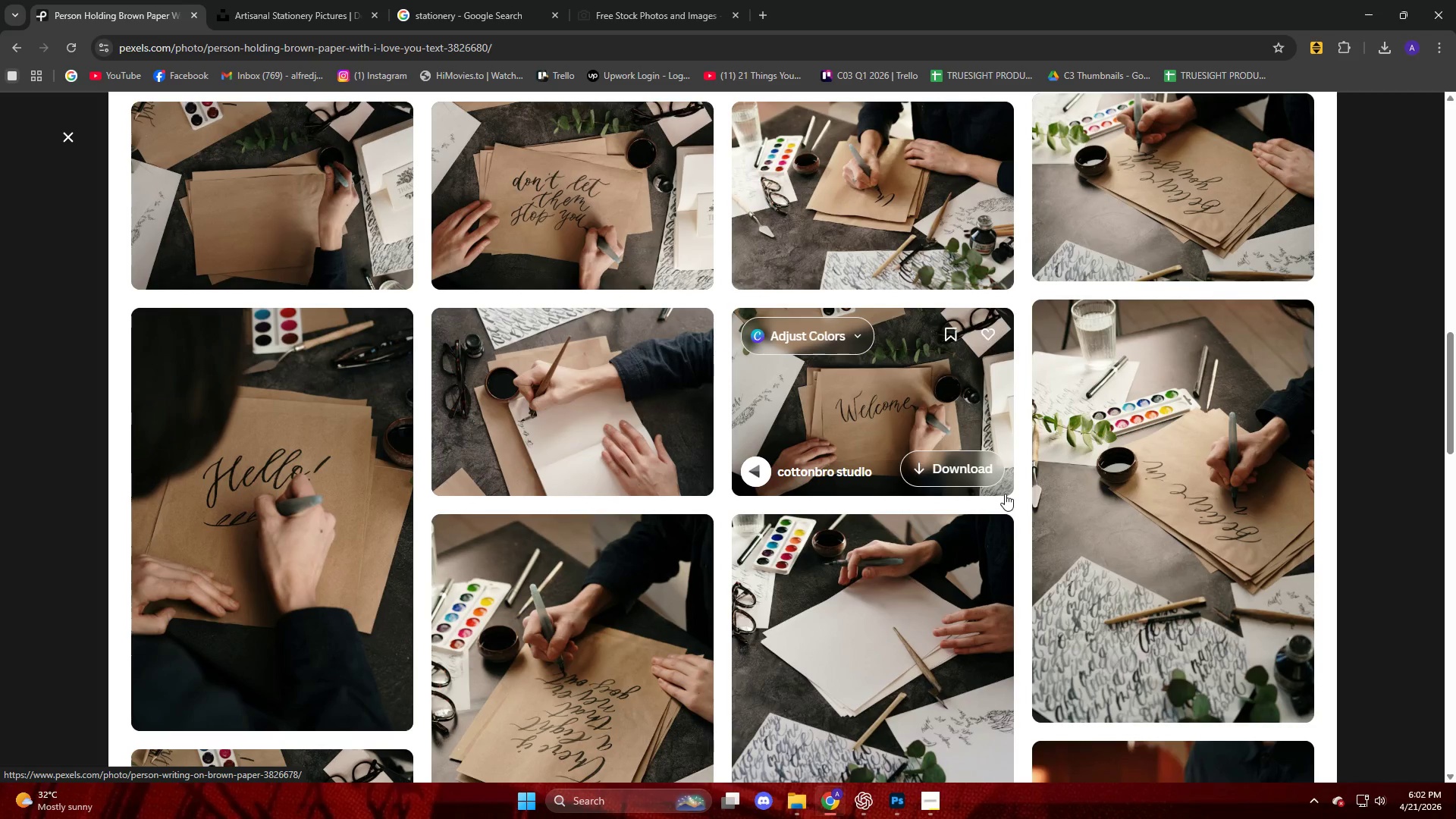 
scroll: coordinate [1050, 521], scroll_direction: down, amount: 14.0
 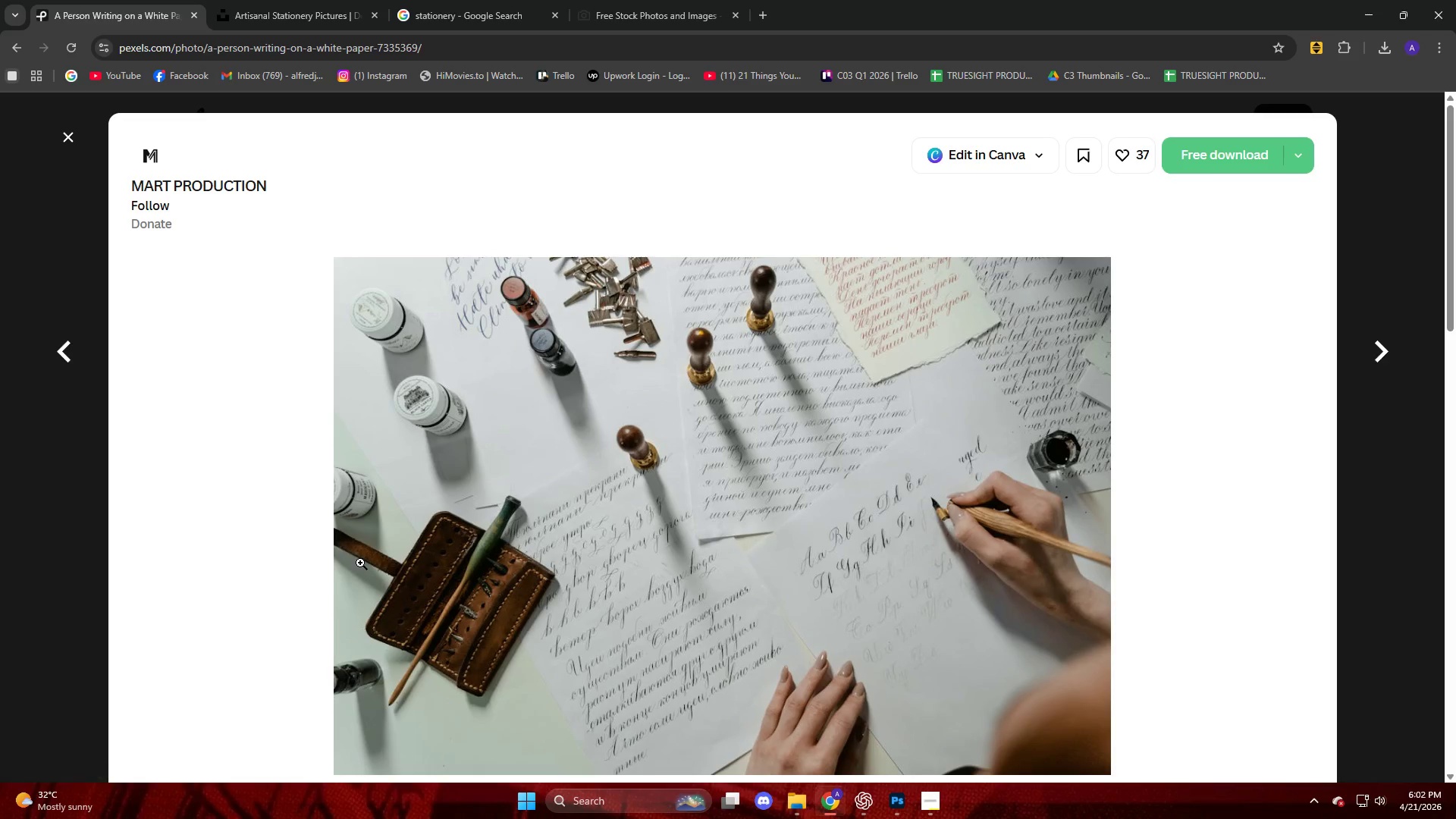 
wait(5.88)
 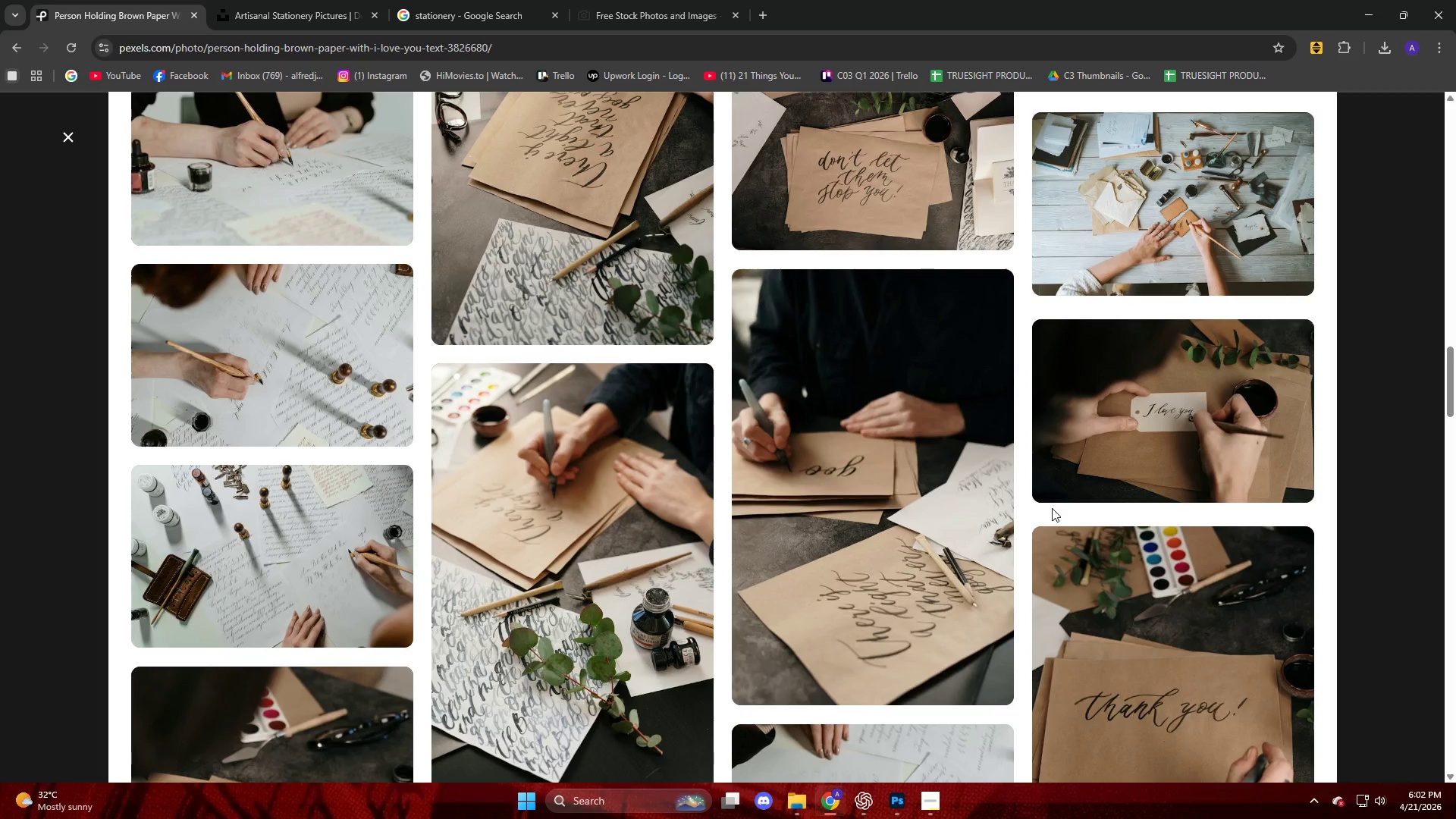 
scroll: coordinate [532, 567], scroll_direction: down, amount: 9.0
 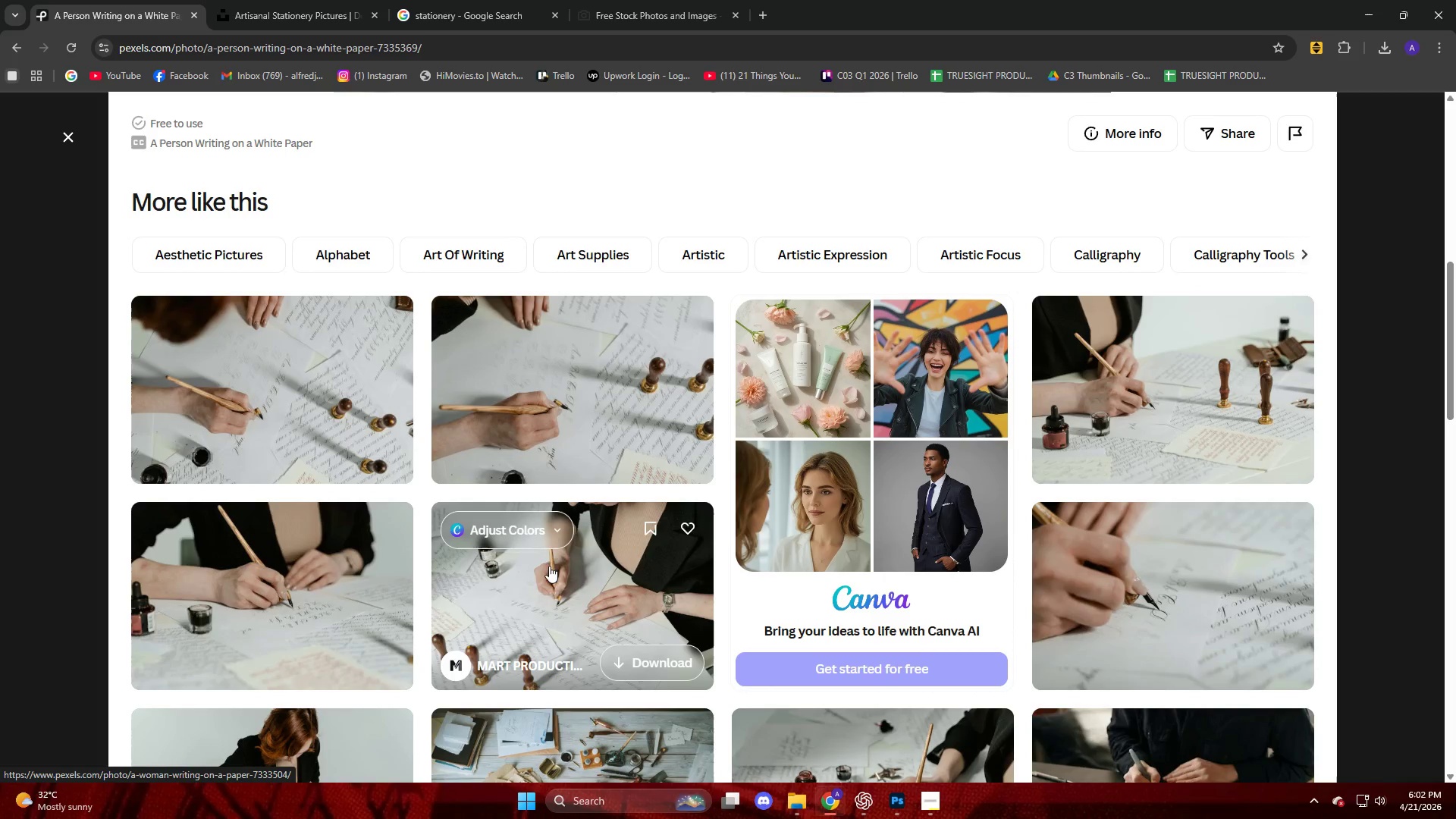 
scroll: coordinate [642, 516], scroll_direction: up, amount: 8.0
 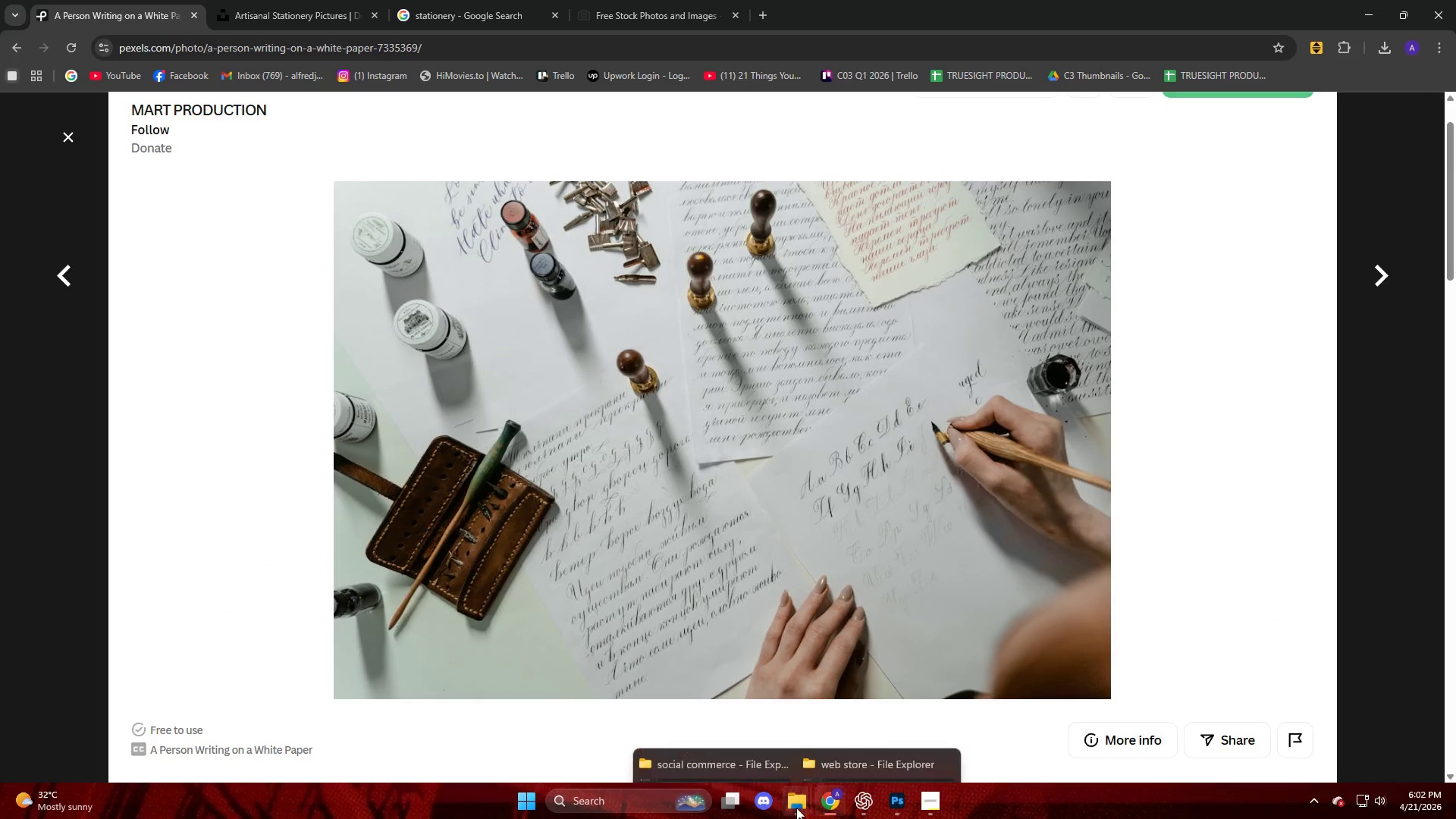 
left_click([730, 744])
 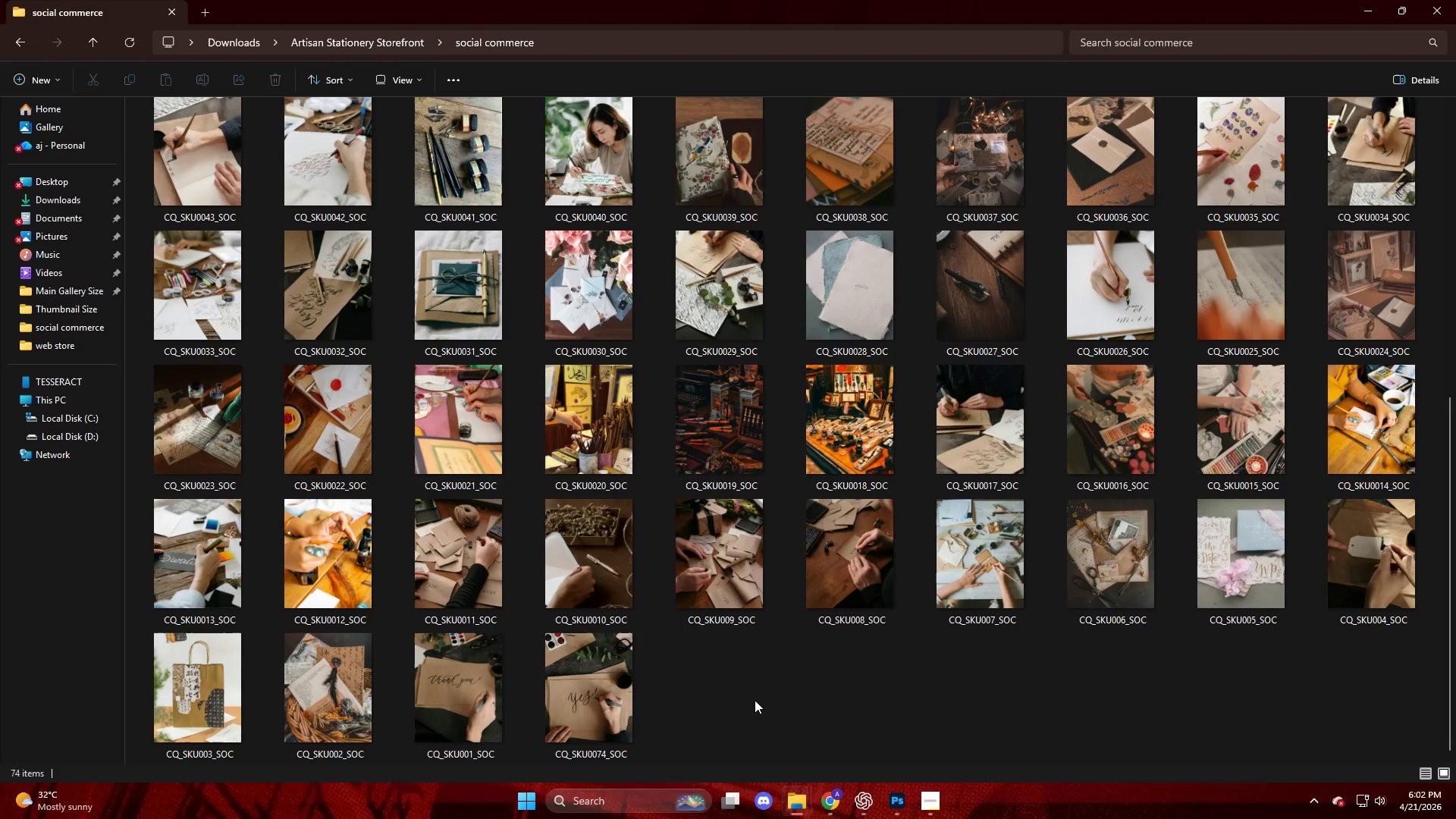 
wait(10.23)
 